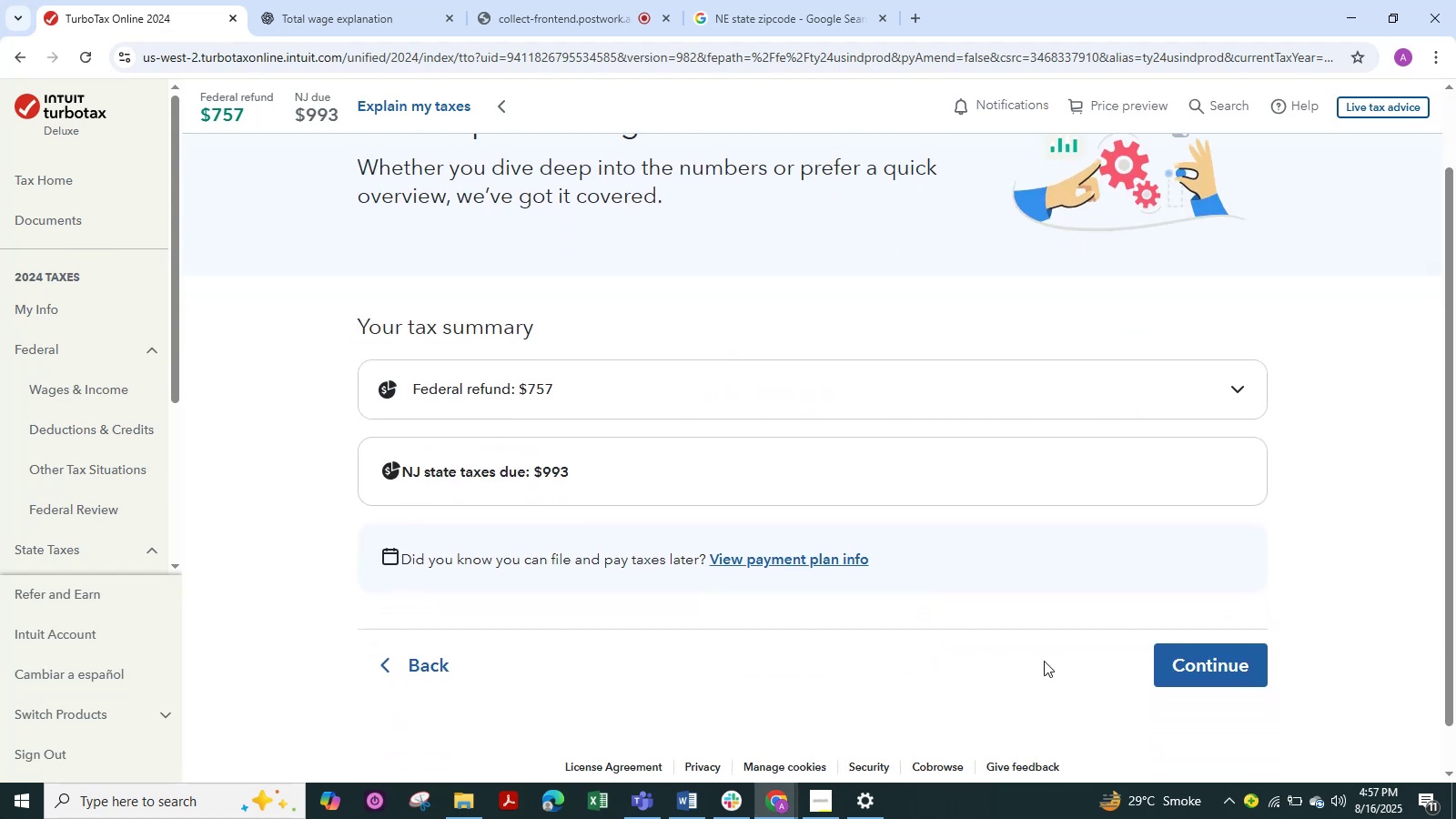 
left_click([1211, 661])
 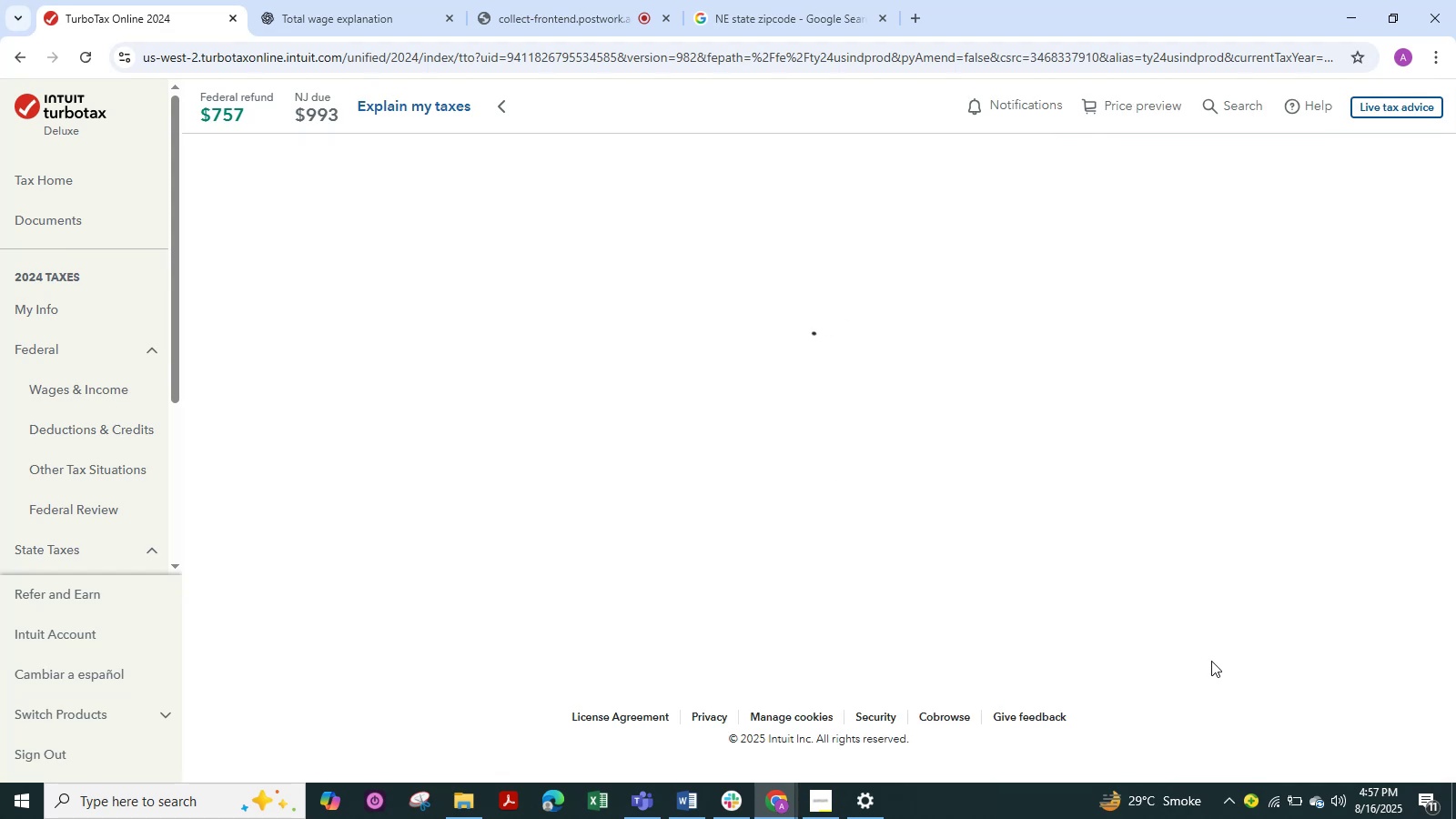 
wait(15.66)
 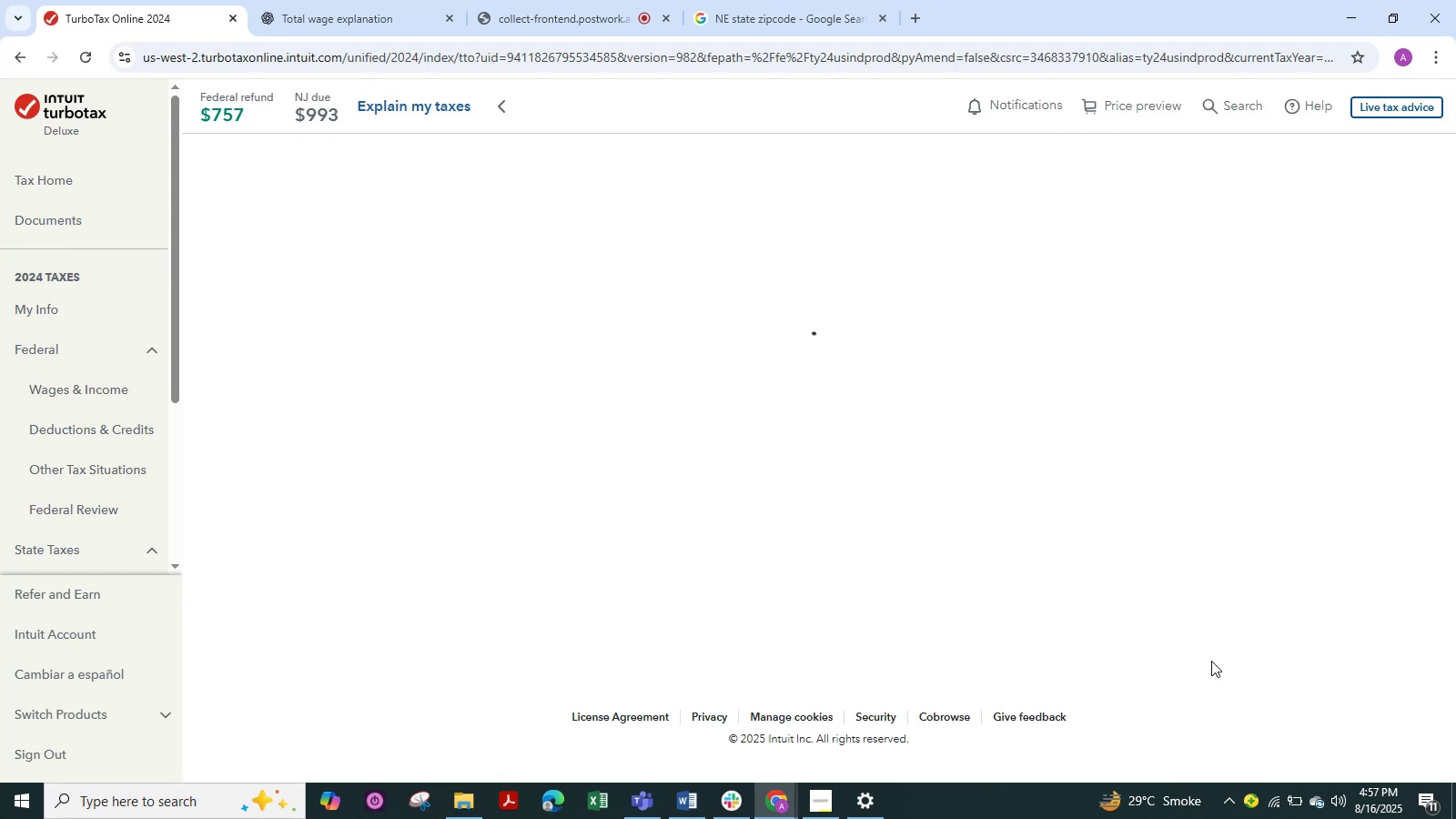 
scroll: coordinate [1126, 670], scroll_direction: down, amount: 5.0
 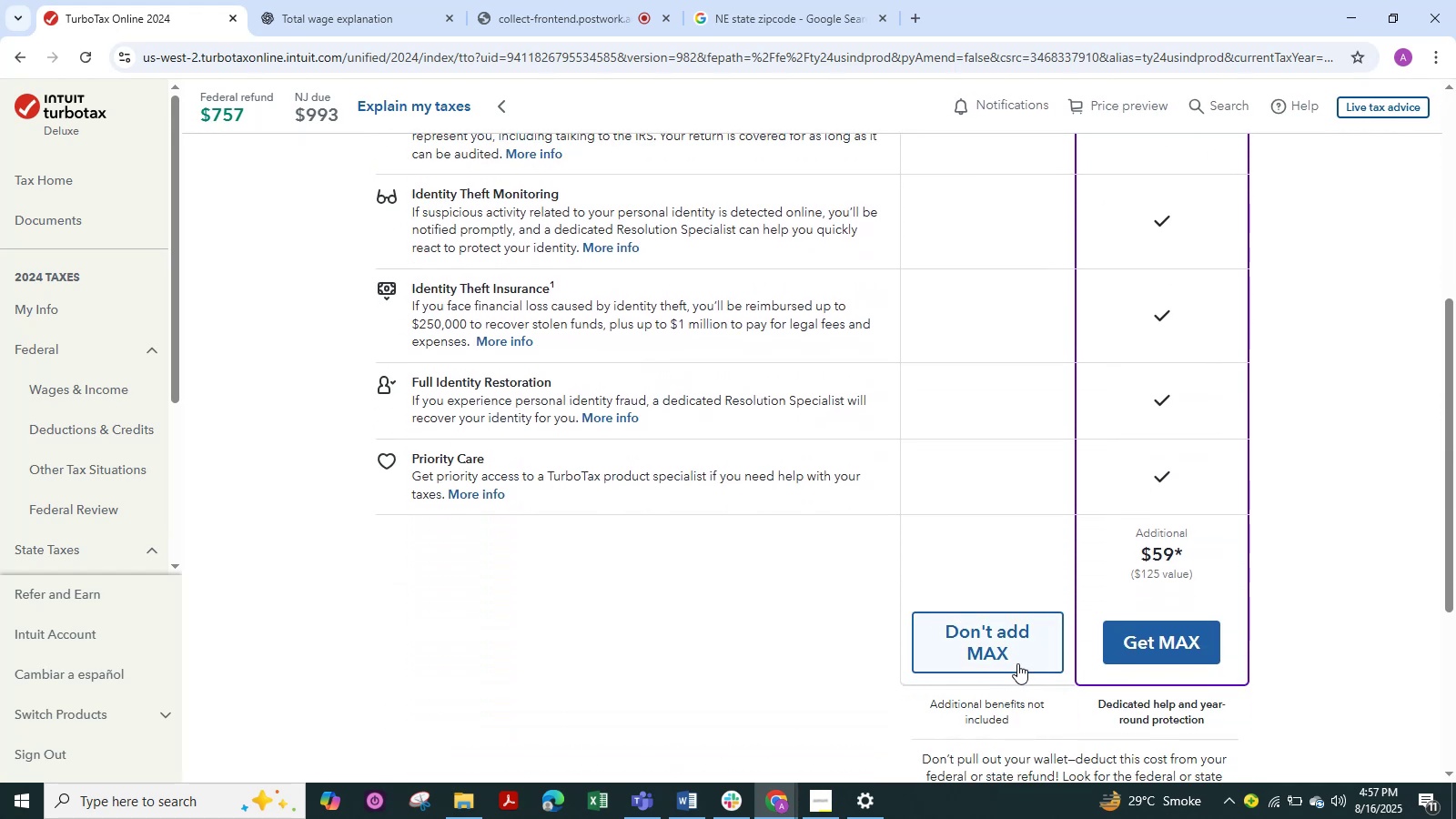 
left_click([1014, 654])
 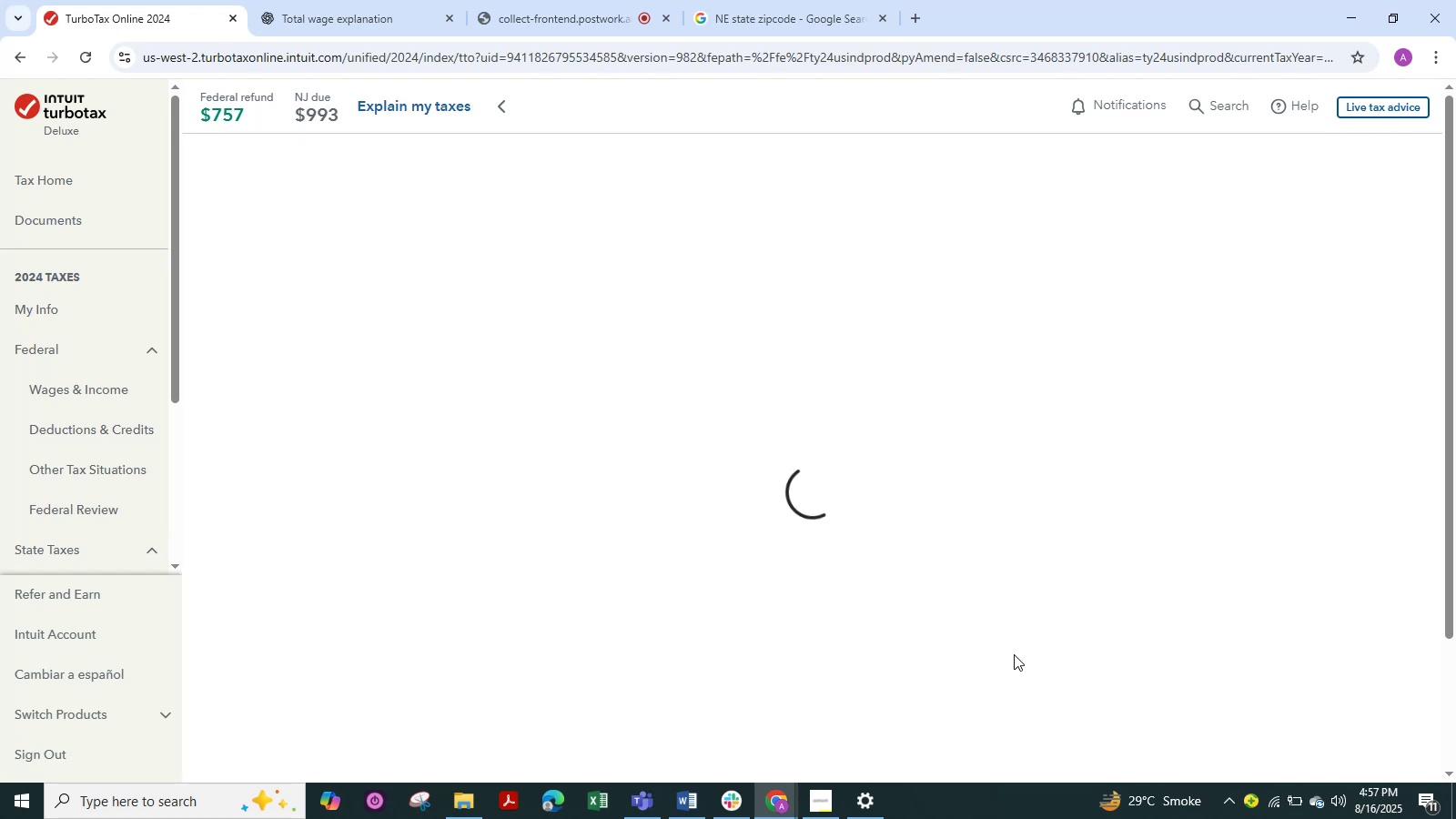 
wait(9.43)
 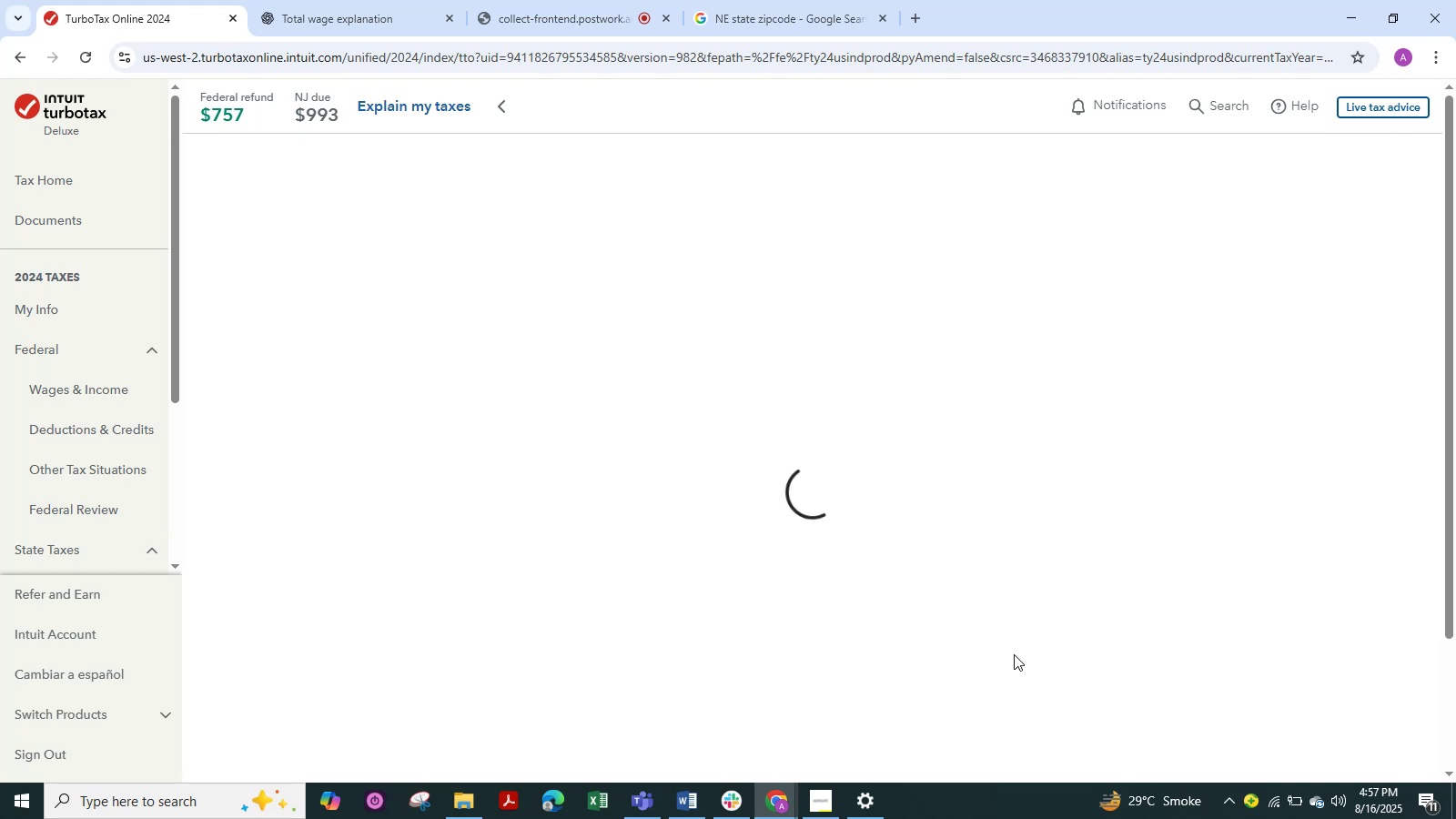 
left_click([1197, 286])
 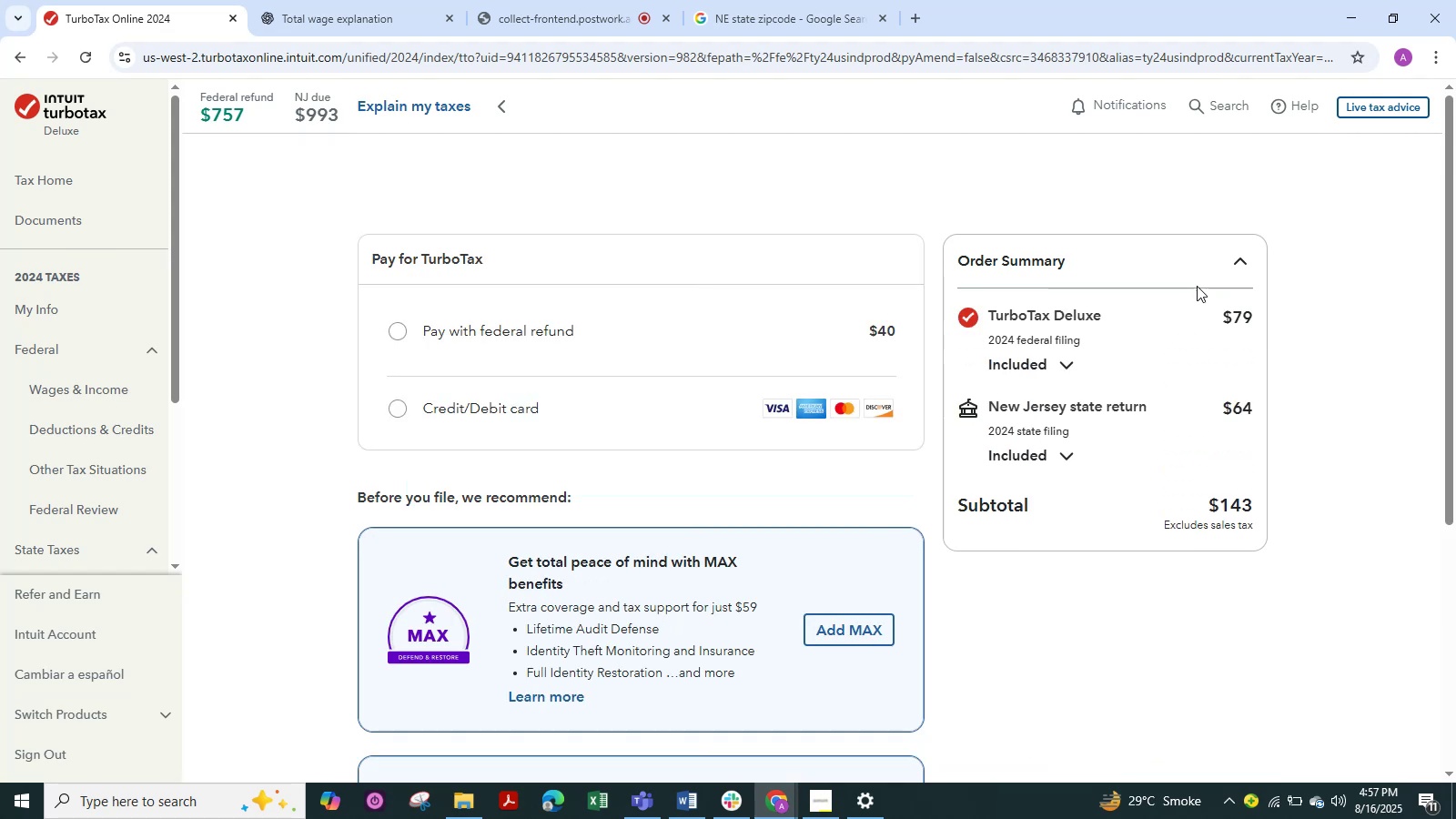 
wait(5.73)
 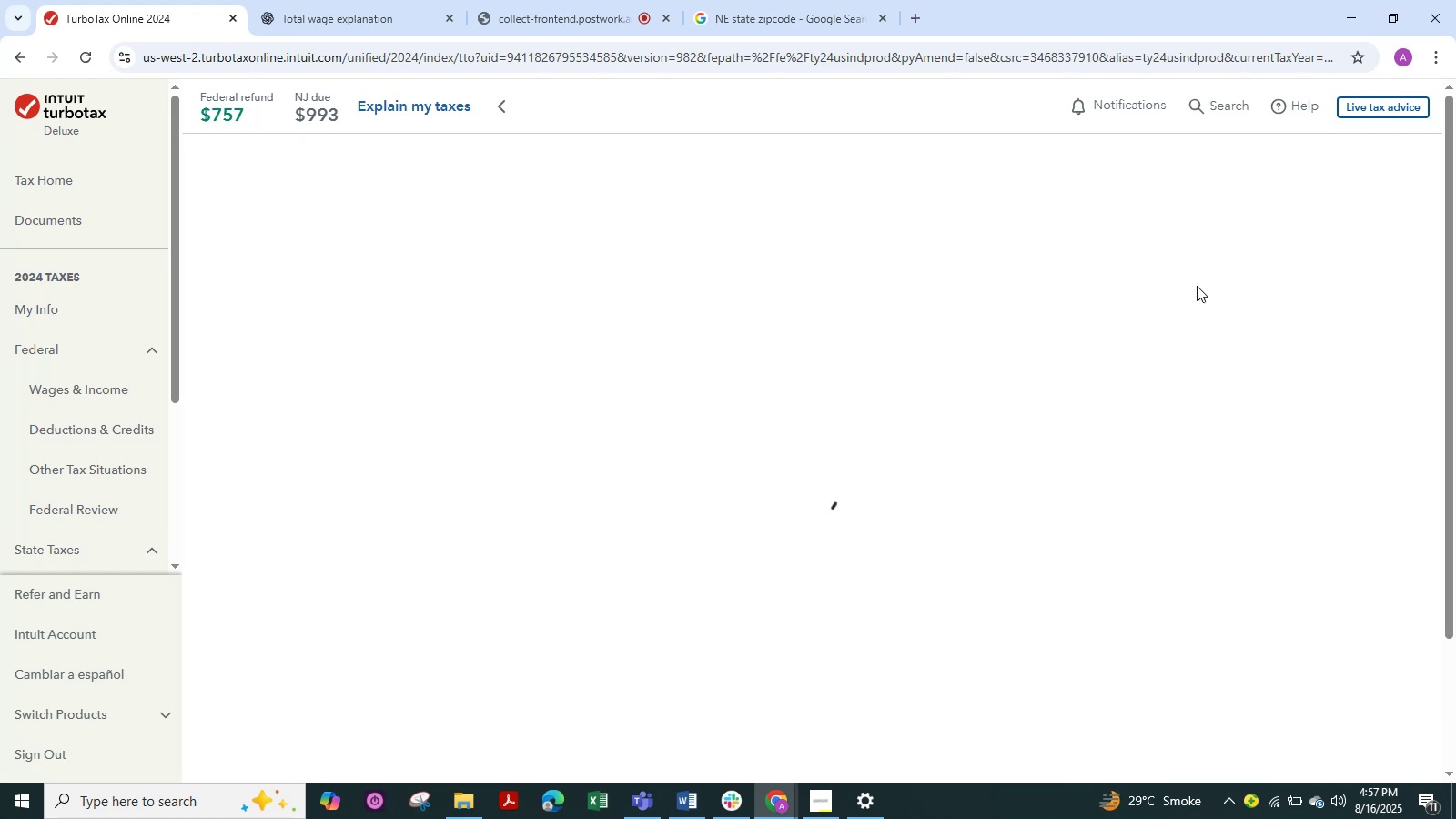 
scroll: coordinate [986, 774], scroll_direction: down, amount: 5.0
 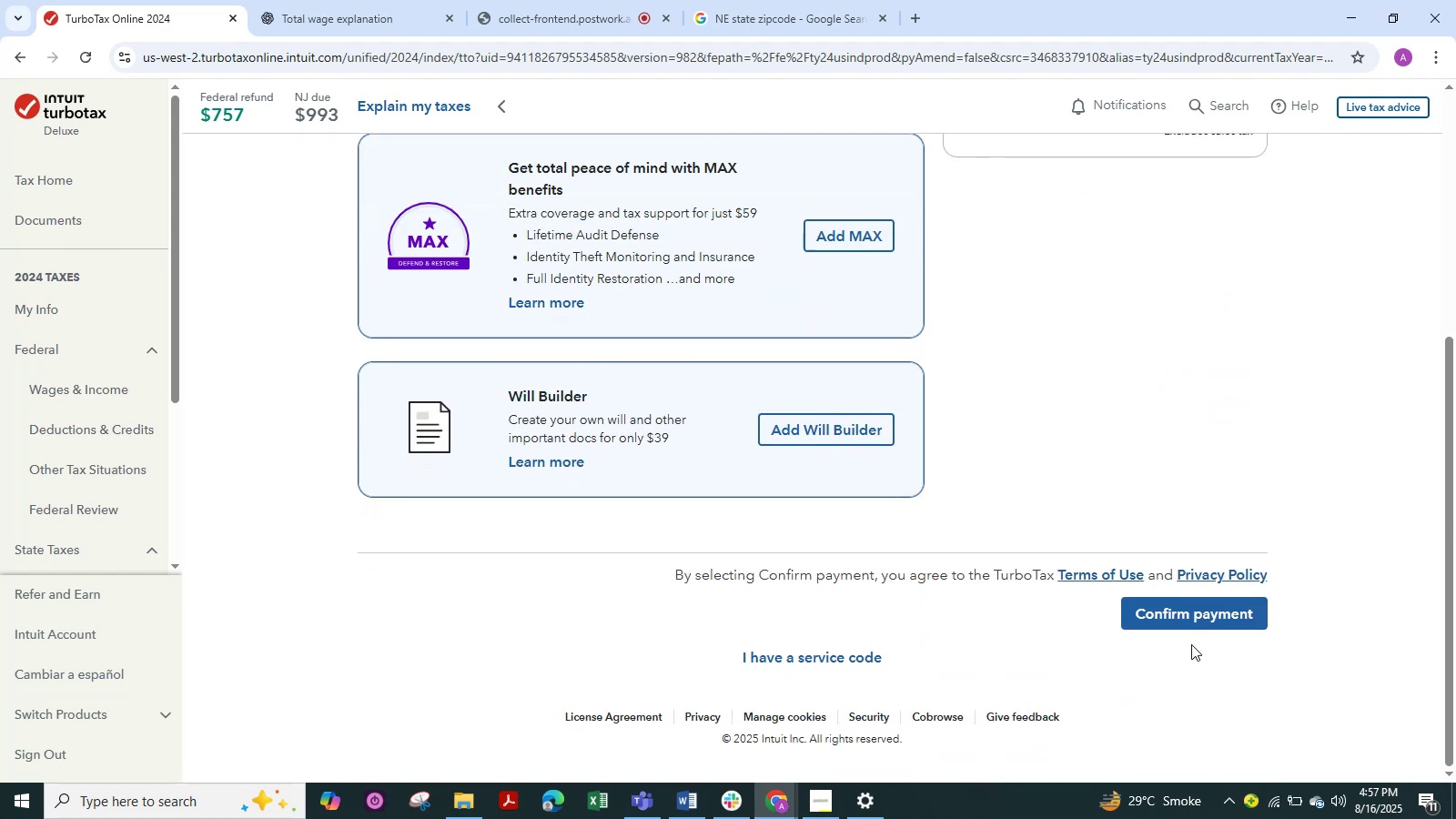 
scroll: coordinate [1051, 454], scroll_direction: up, amount: 4.0
 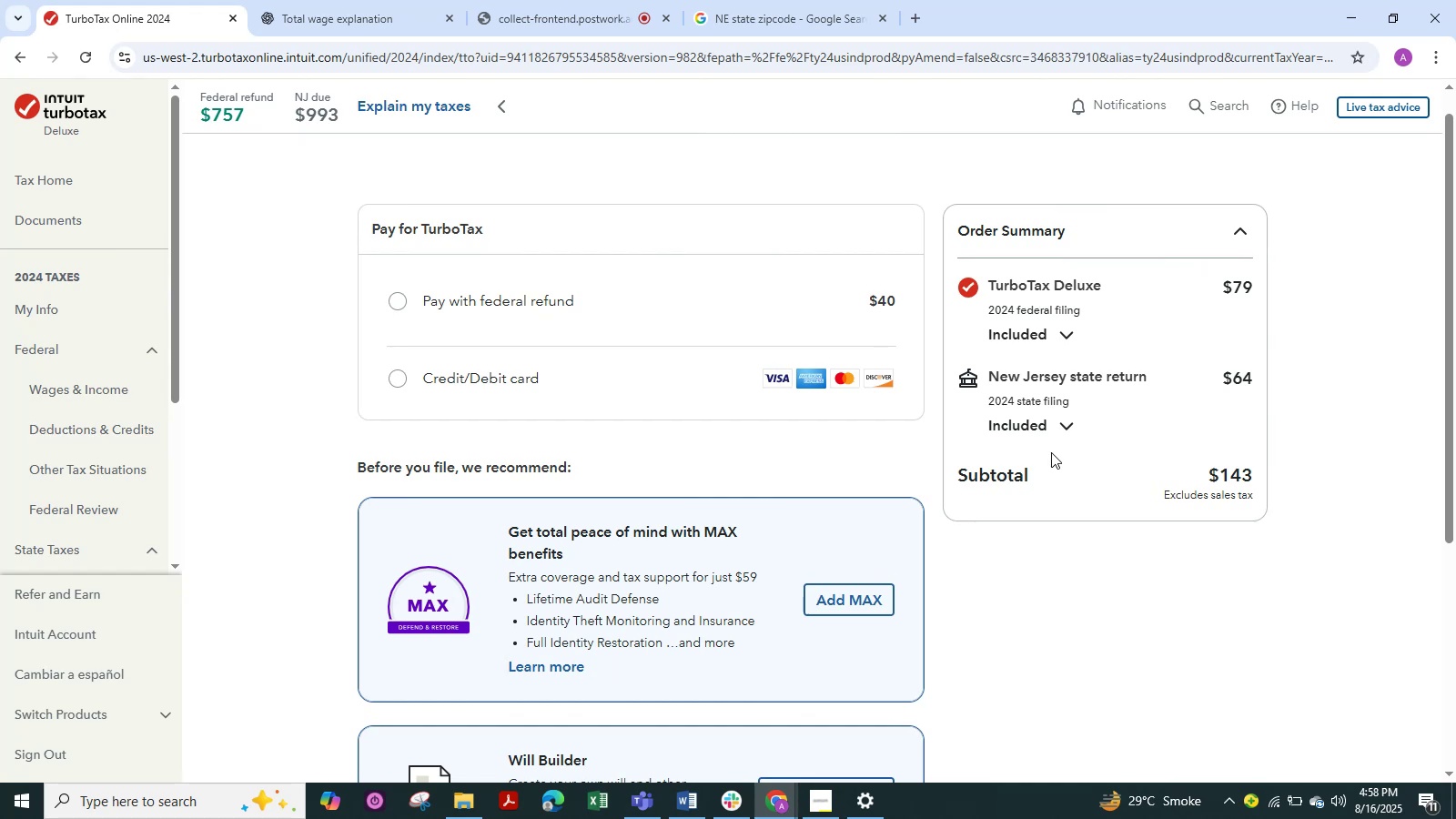 
wait(23.5)
 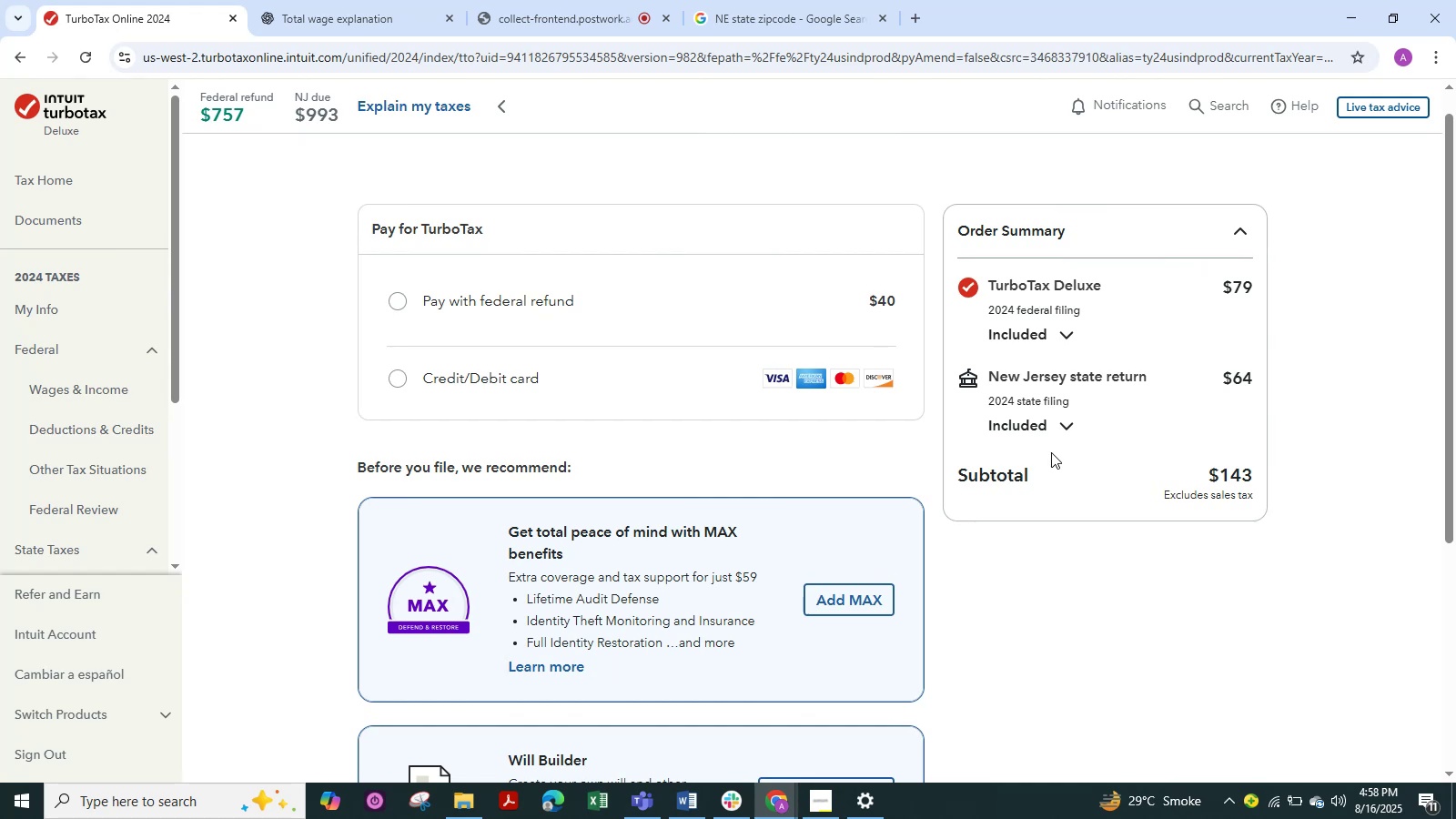 
left_click([567, 13])
 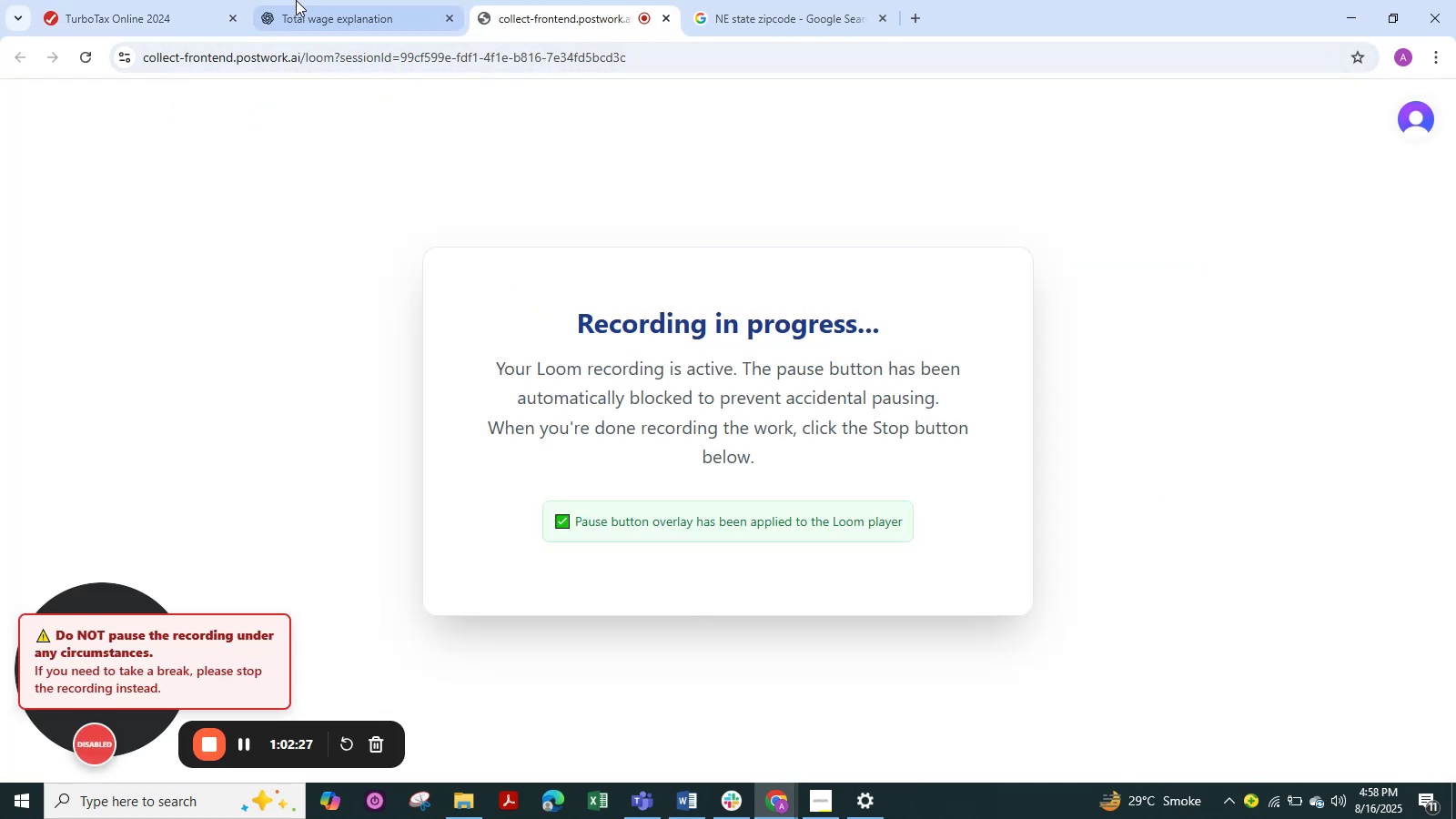 
left_click([310, 5])
 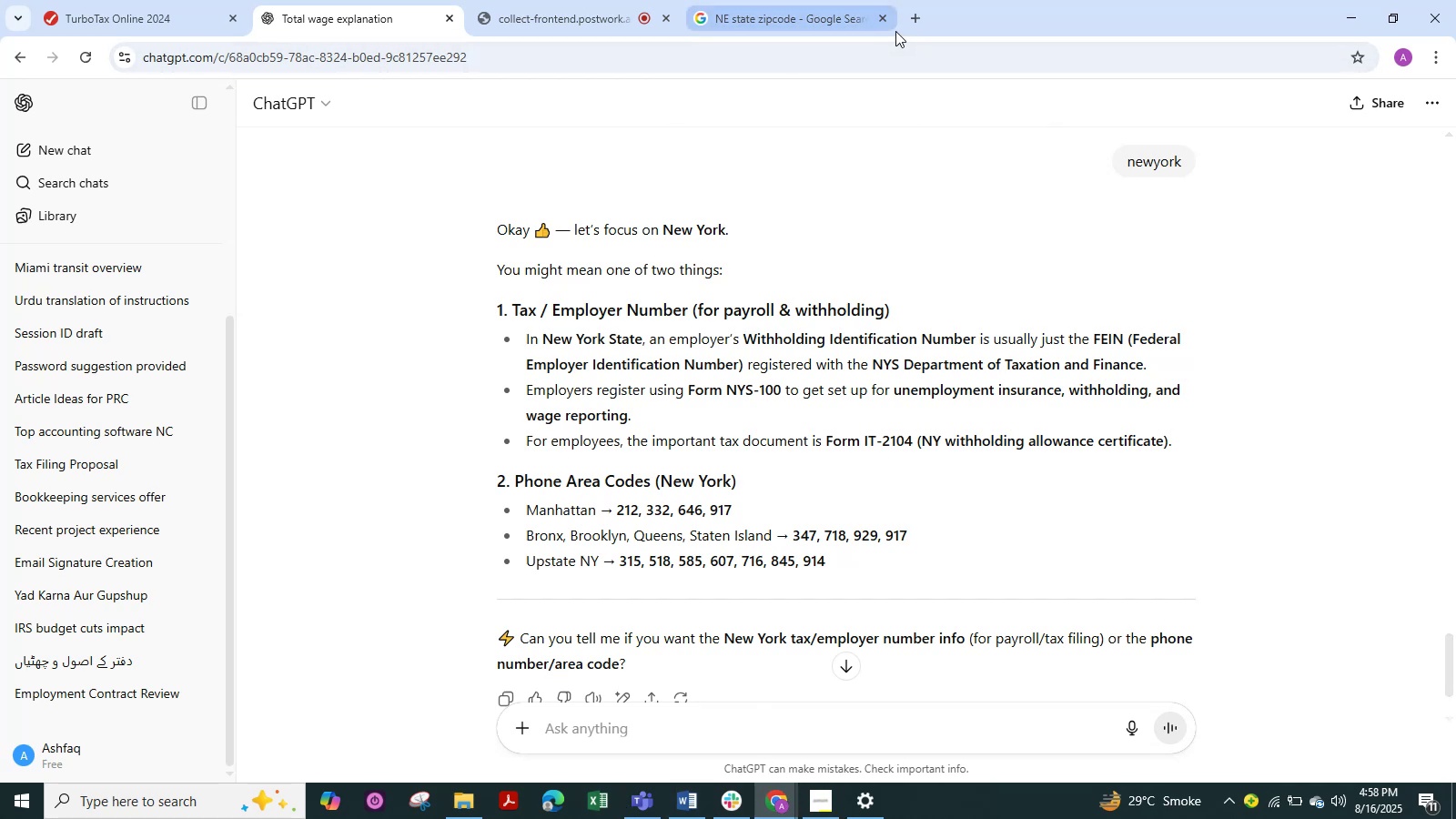 
wait(9.86)
 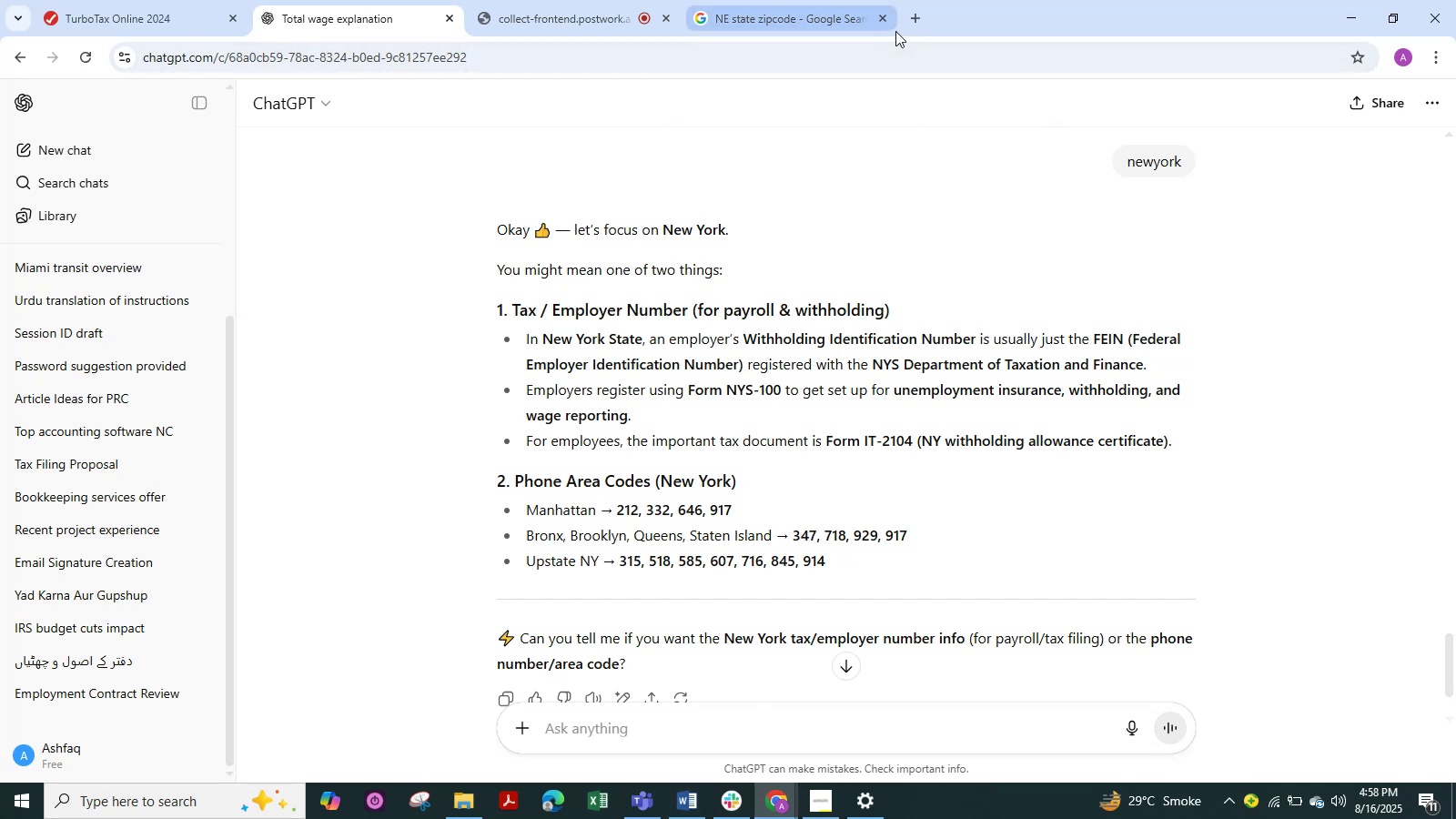 
left_click([915, 10])
 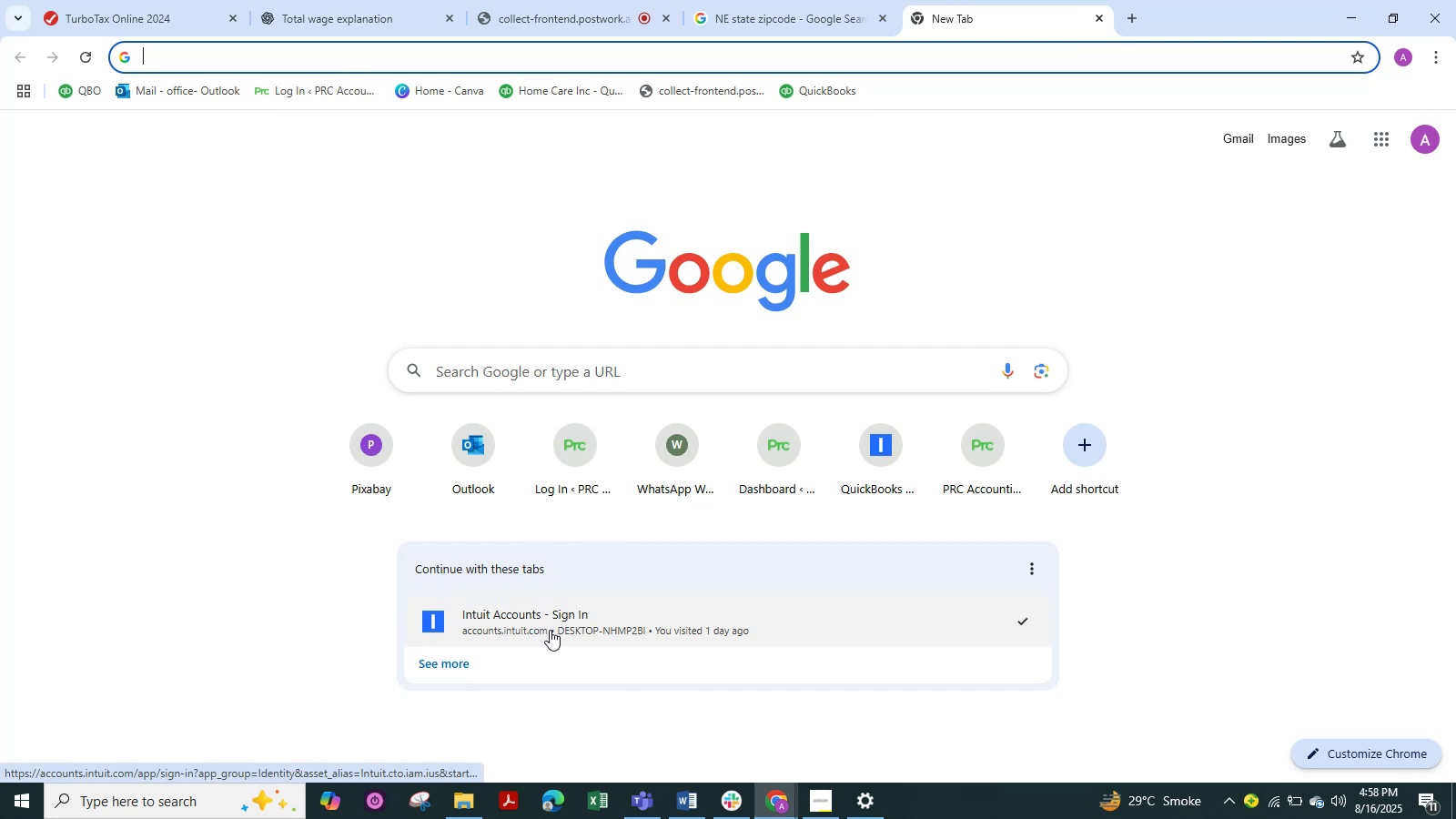 
left_click([444, 664])
 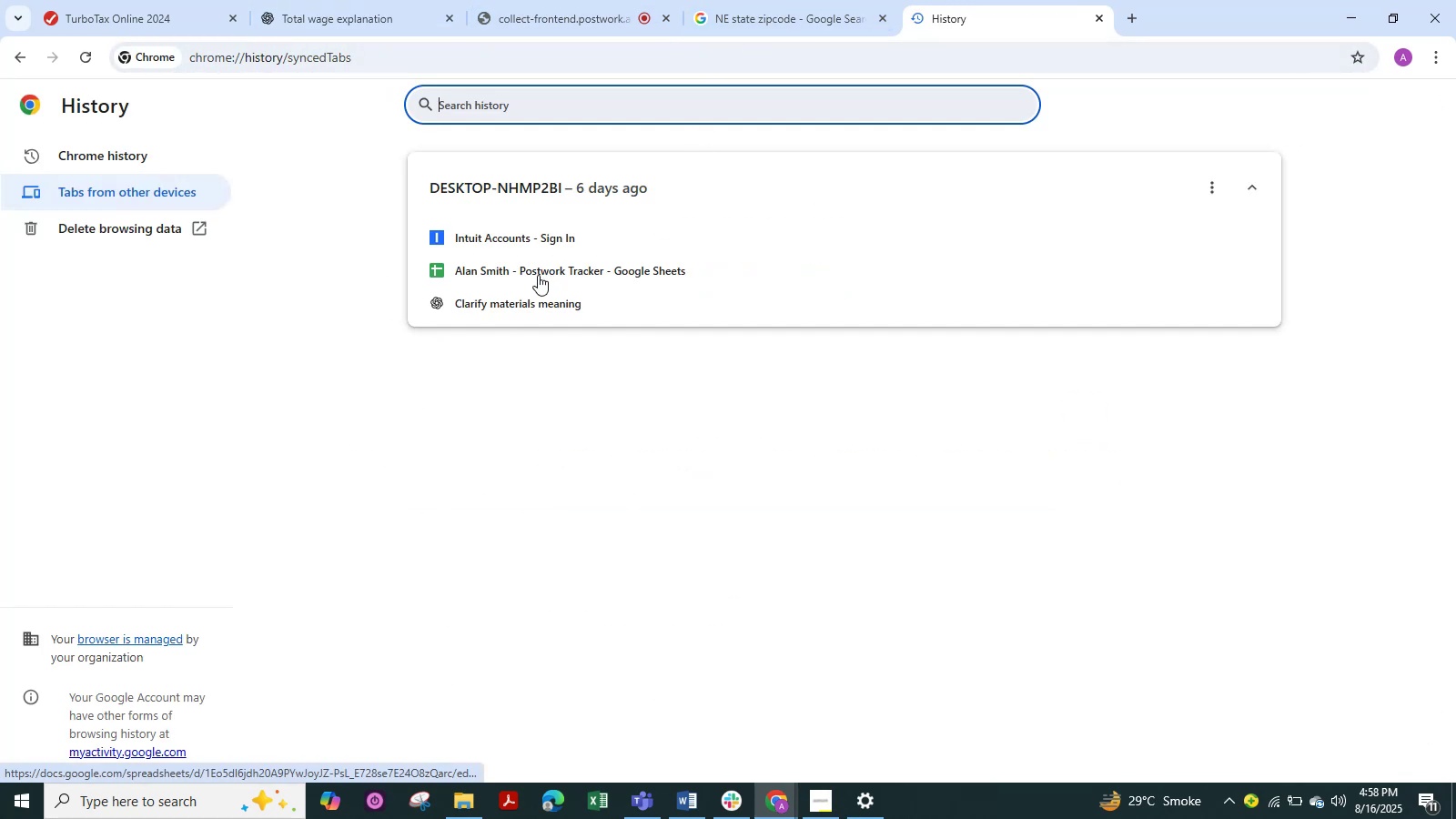 
left_click([538, 275])
 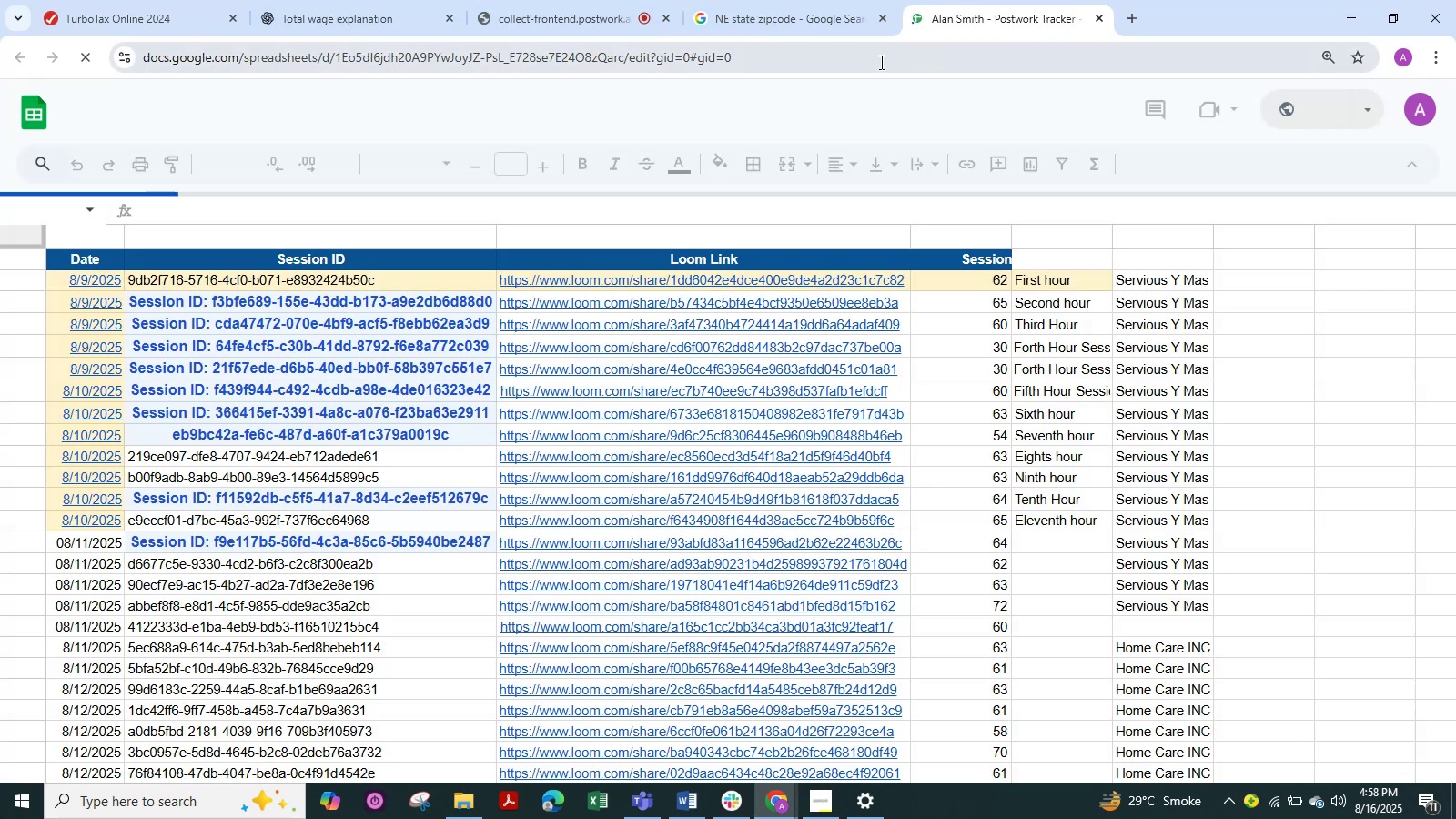 
scroll: coordinate [451, 552], scroll_direction: down, amount: 17.0
 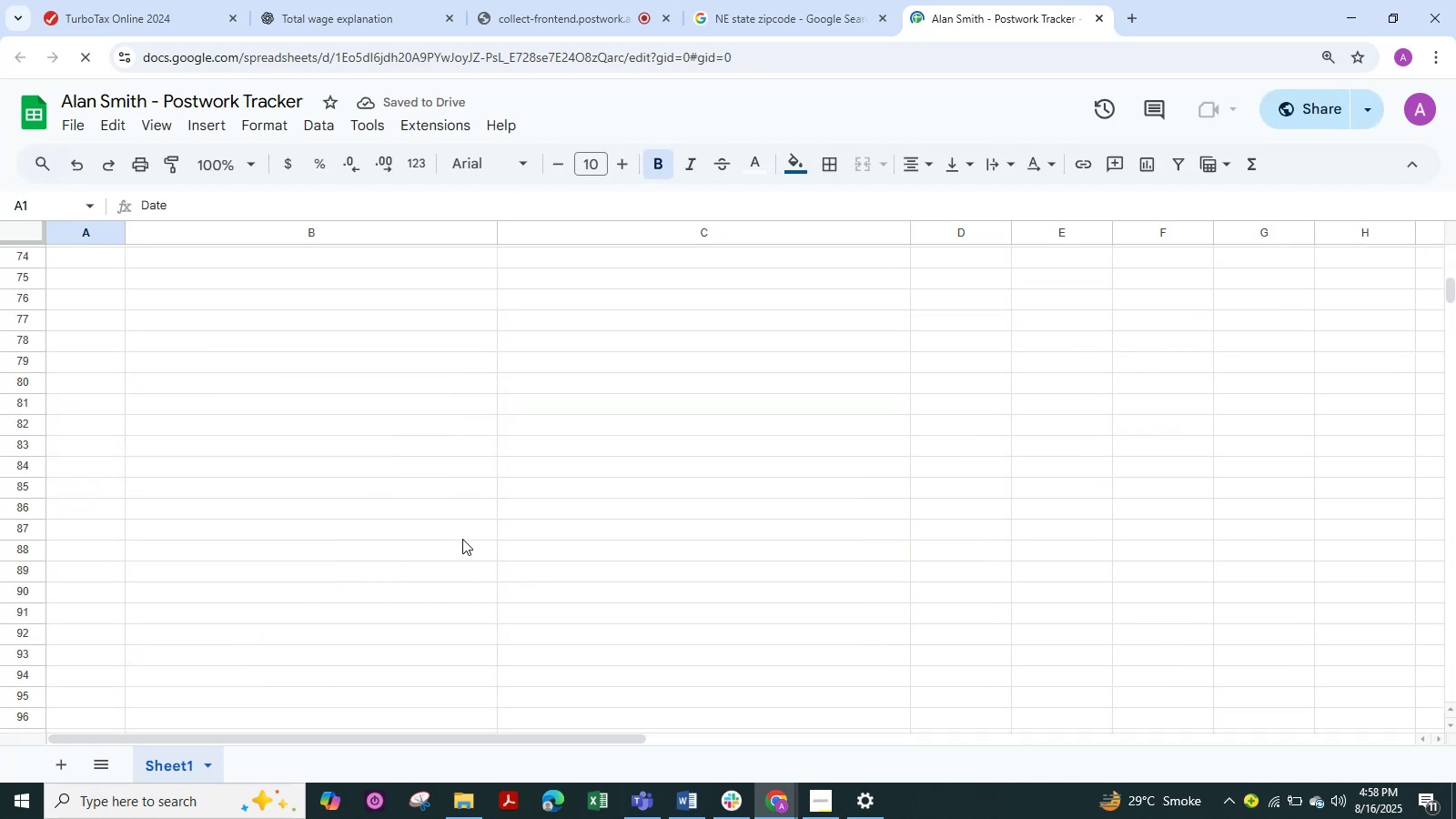 
scroll: coordinate [467, 536], scroll_direction: up, amount: 9.0
 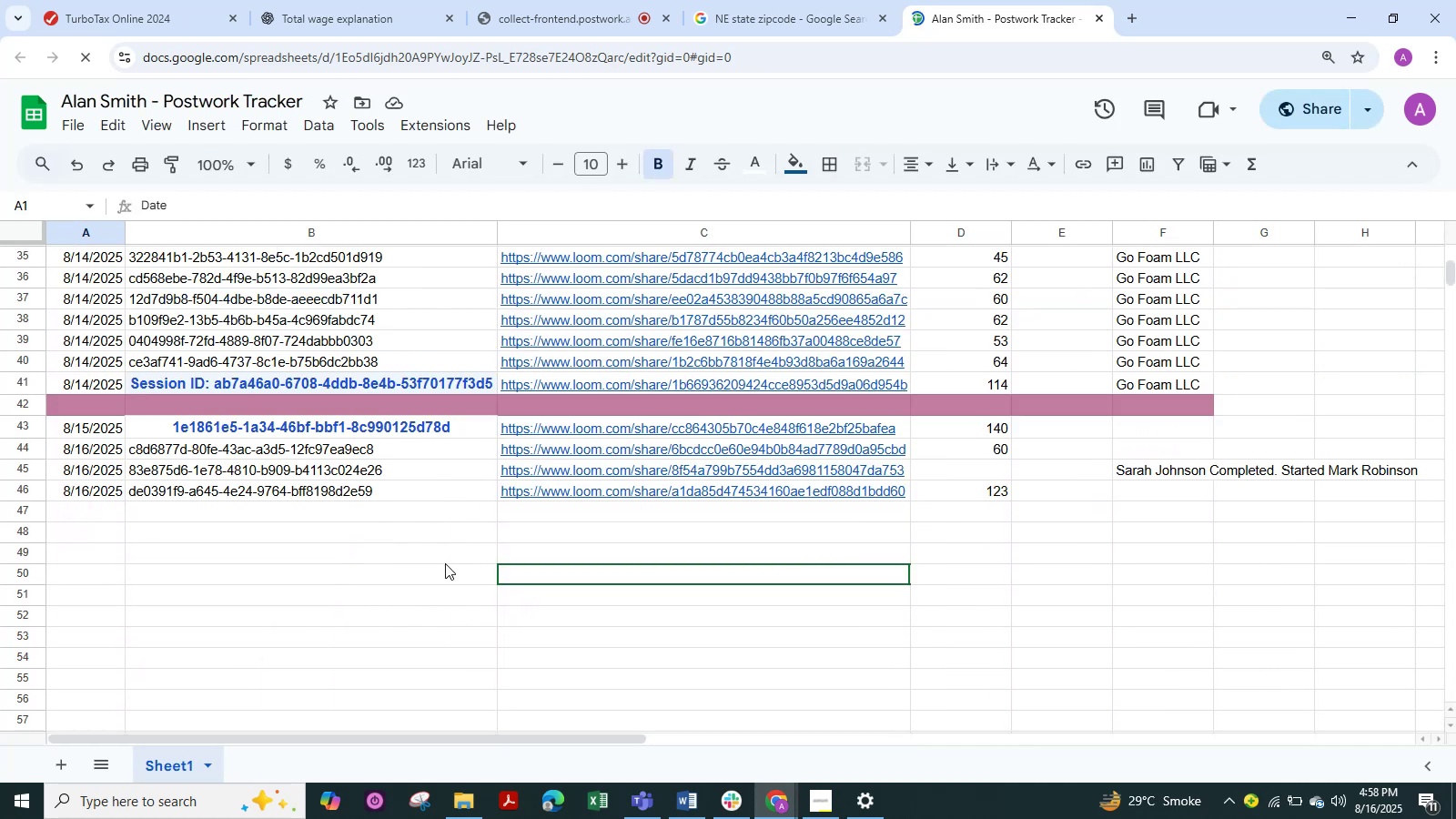 
left_click([445, 563])
 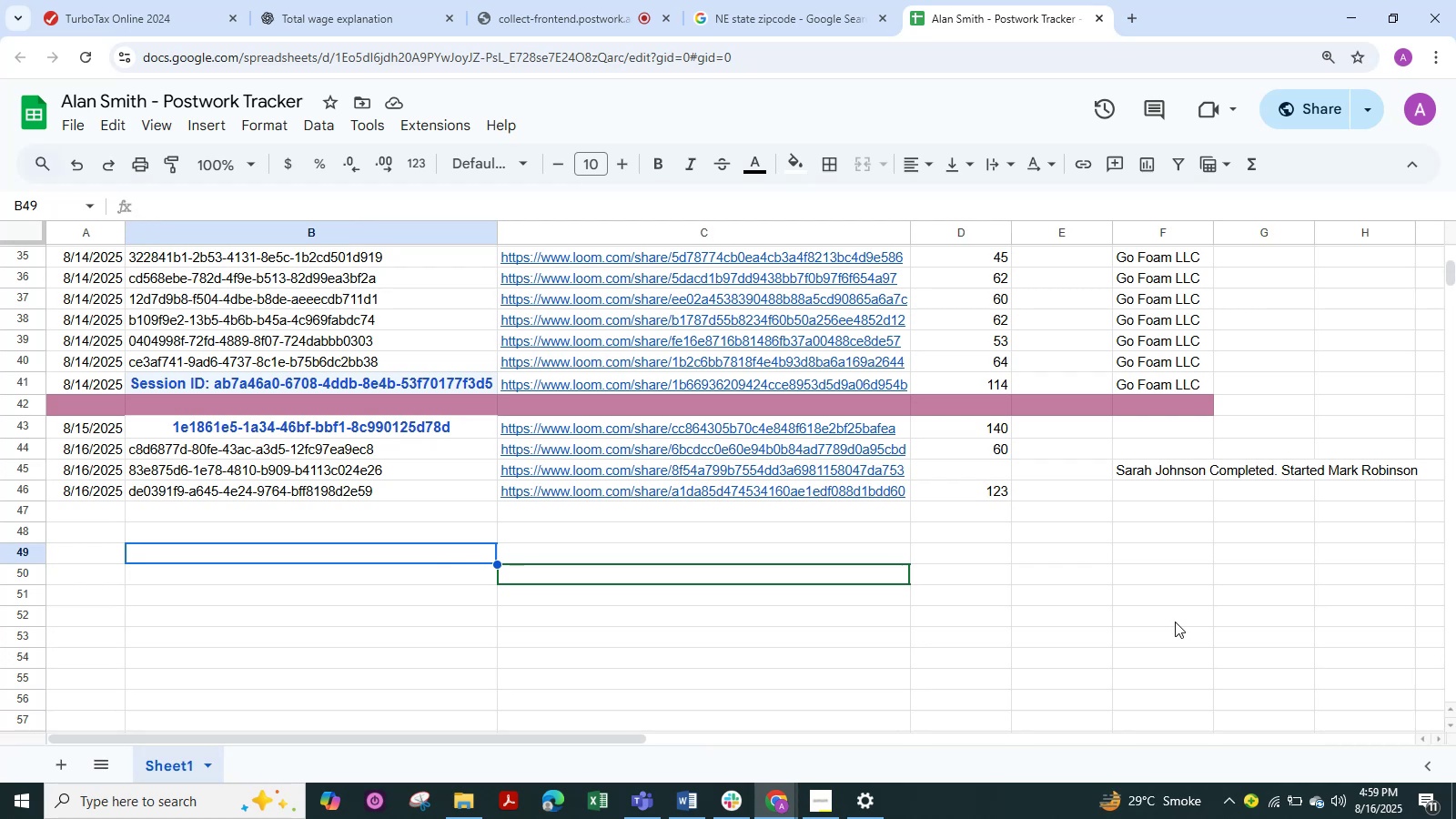 
wait(17.81)
 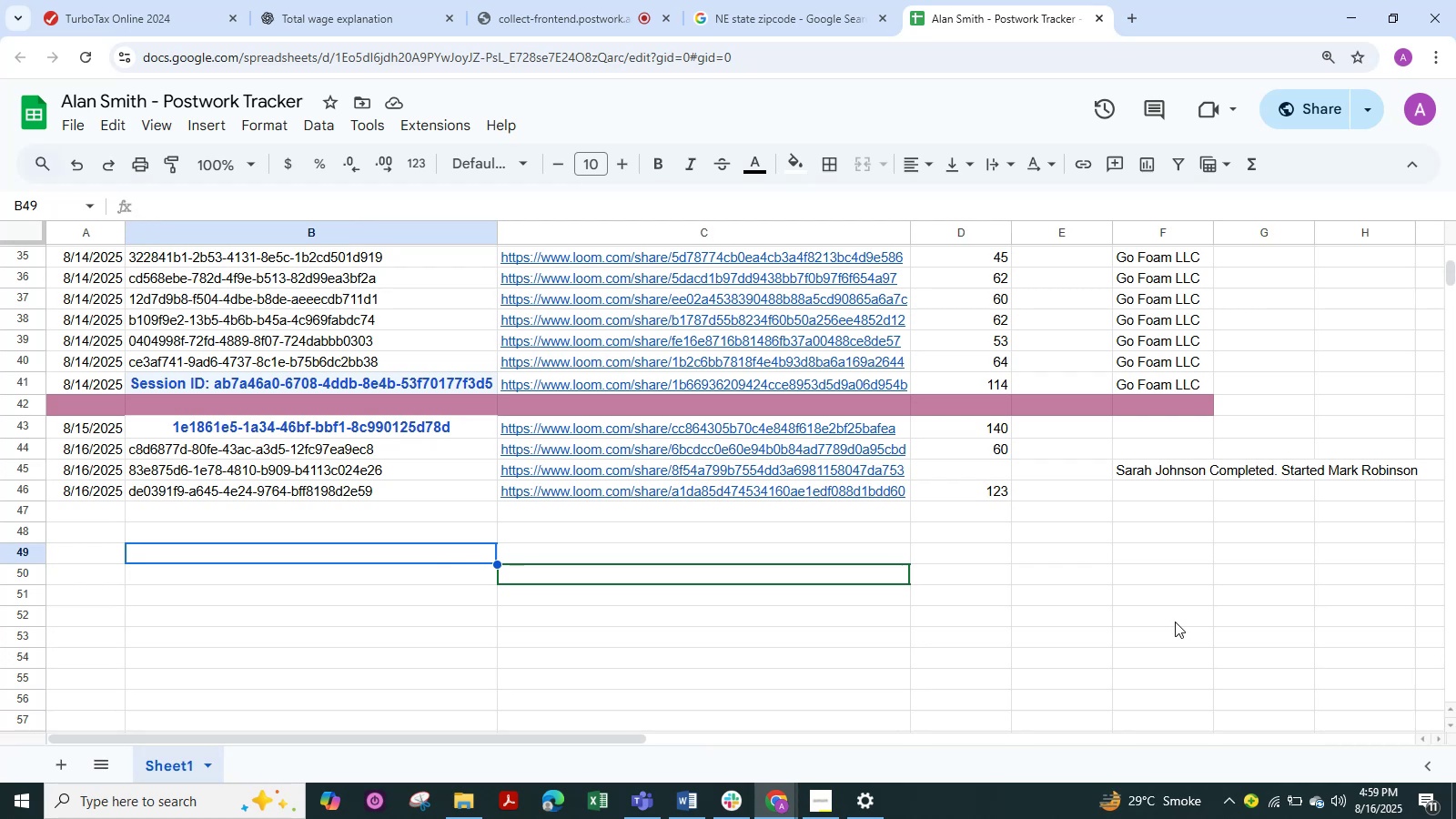 
left_click([561, 23])
 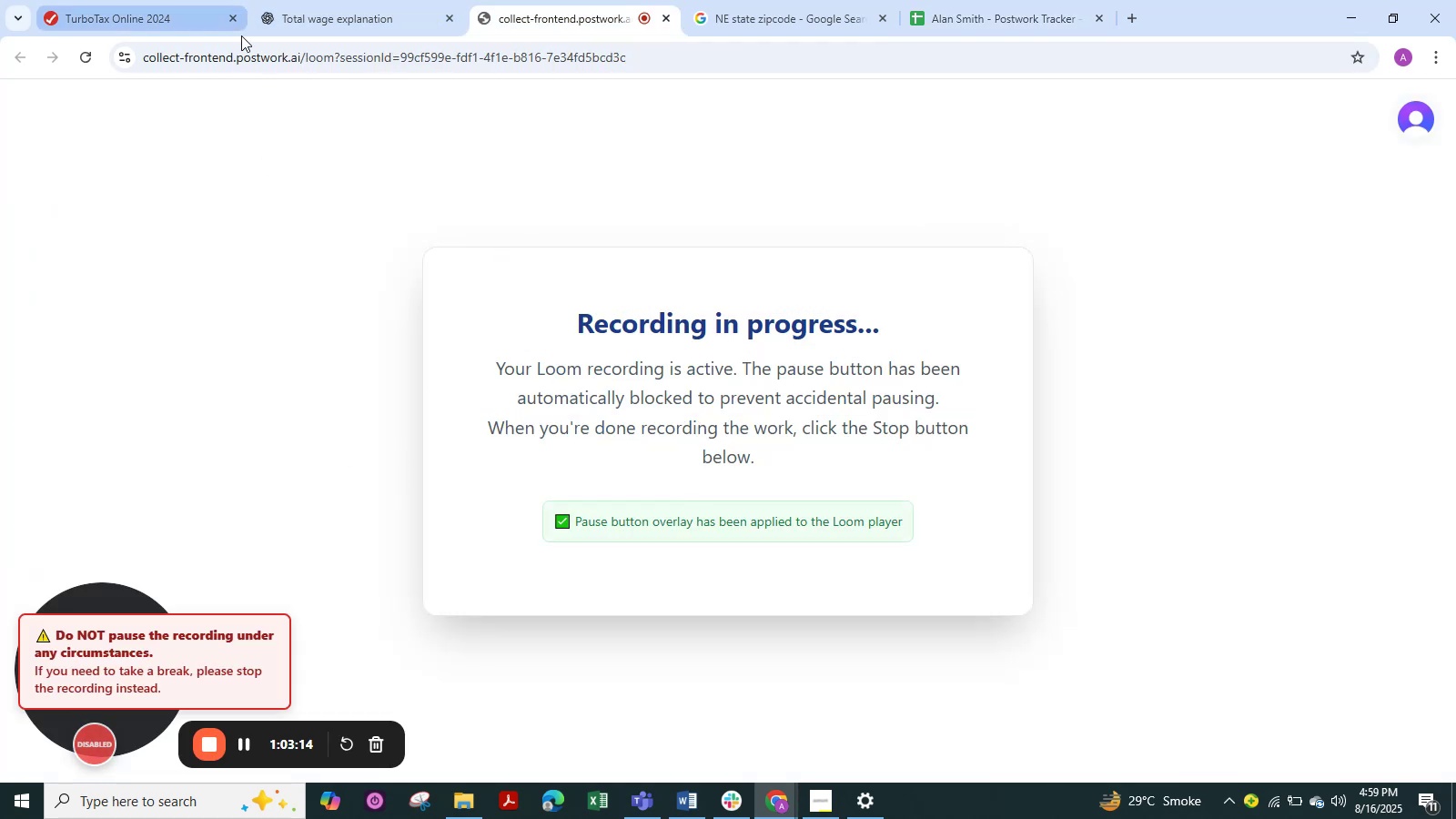 
left_click([101, 13])
 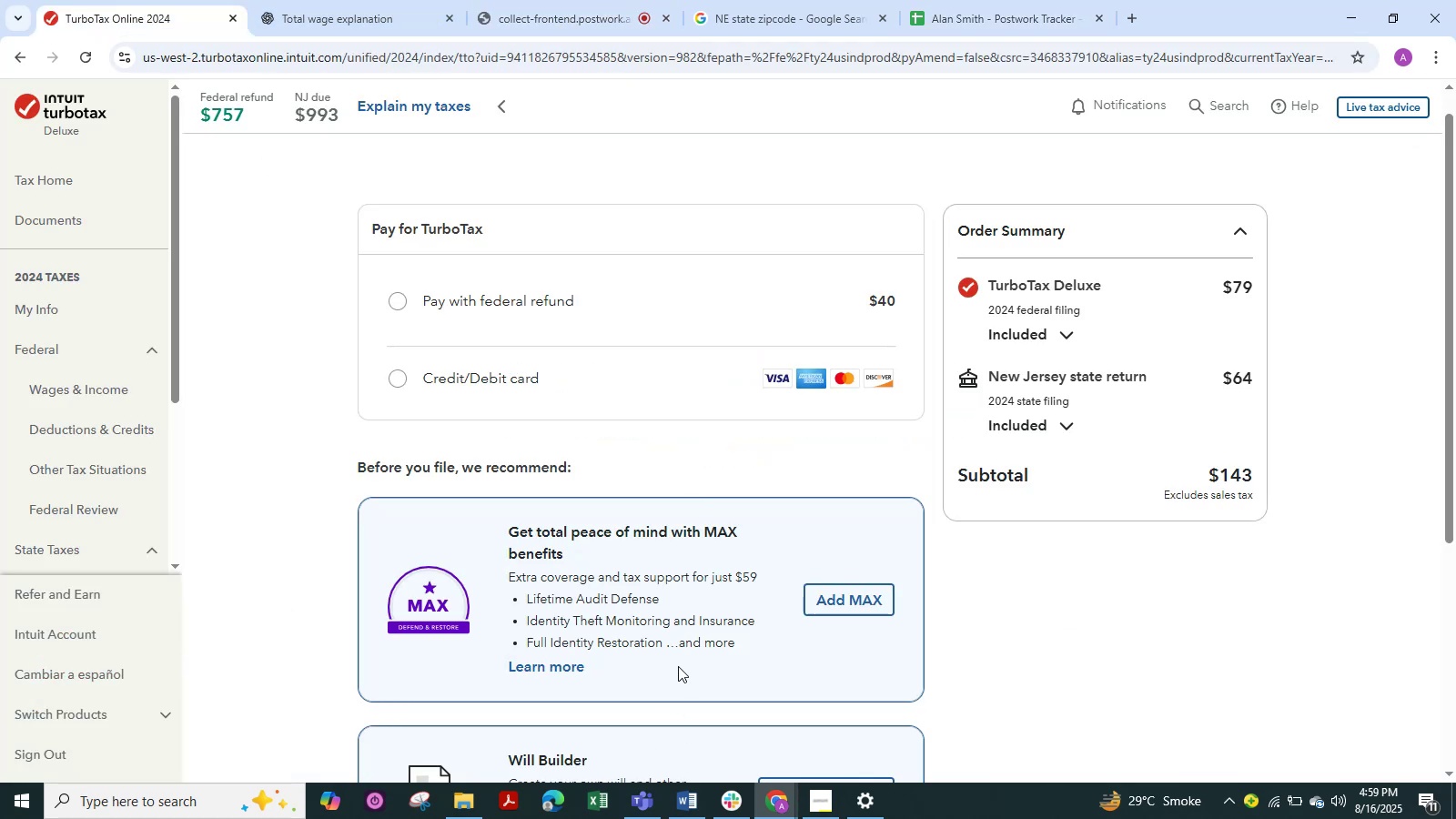 
scroll: coordinate [674, 644], scroll_direction: none, amount: 0.0
 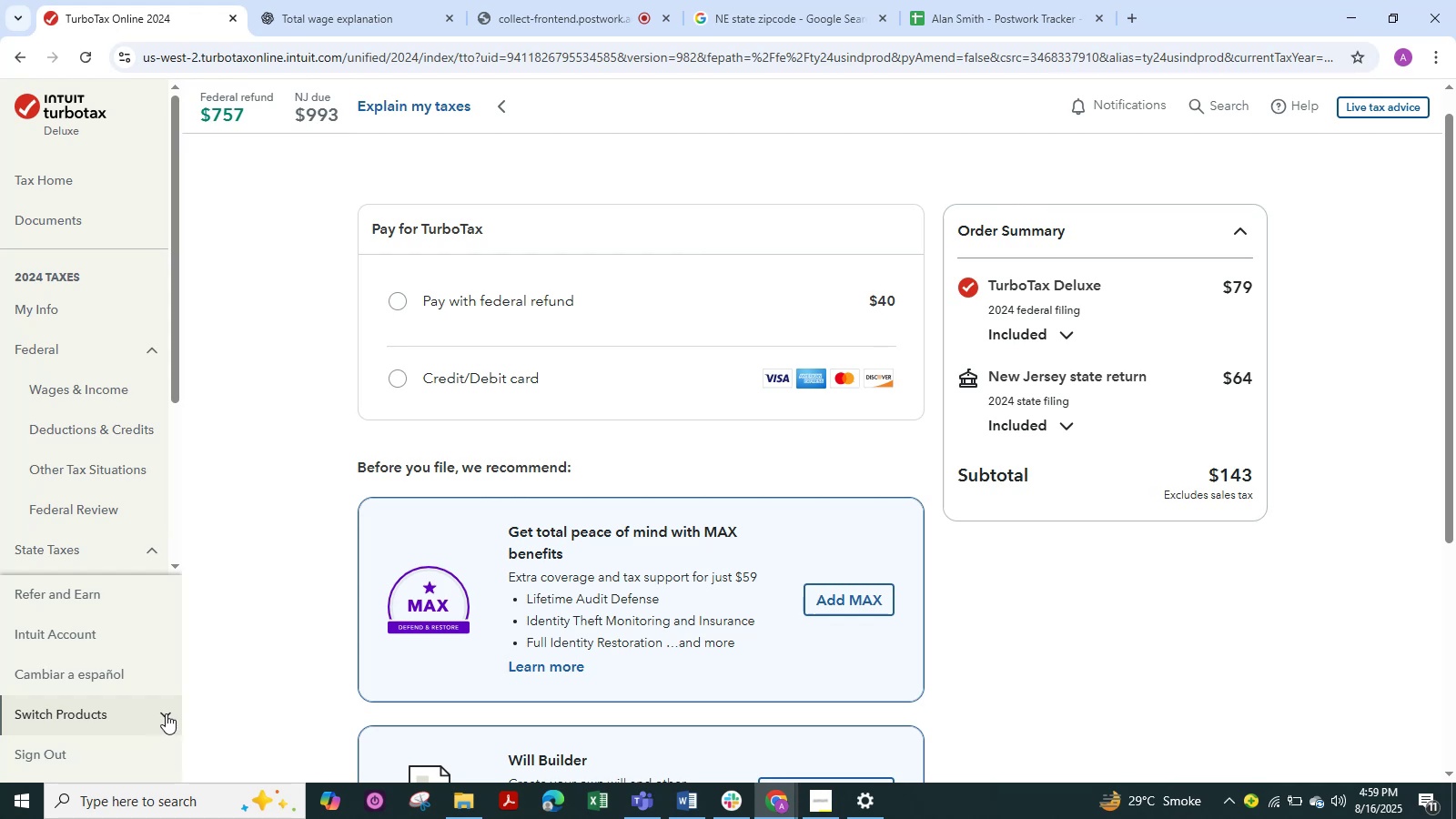 
wait(8.8)
 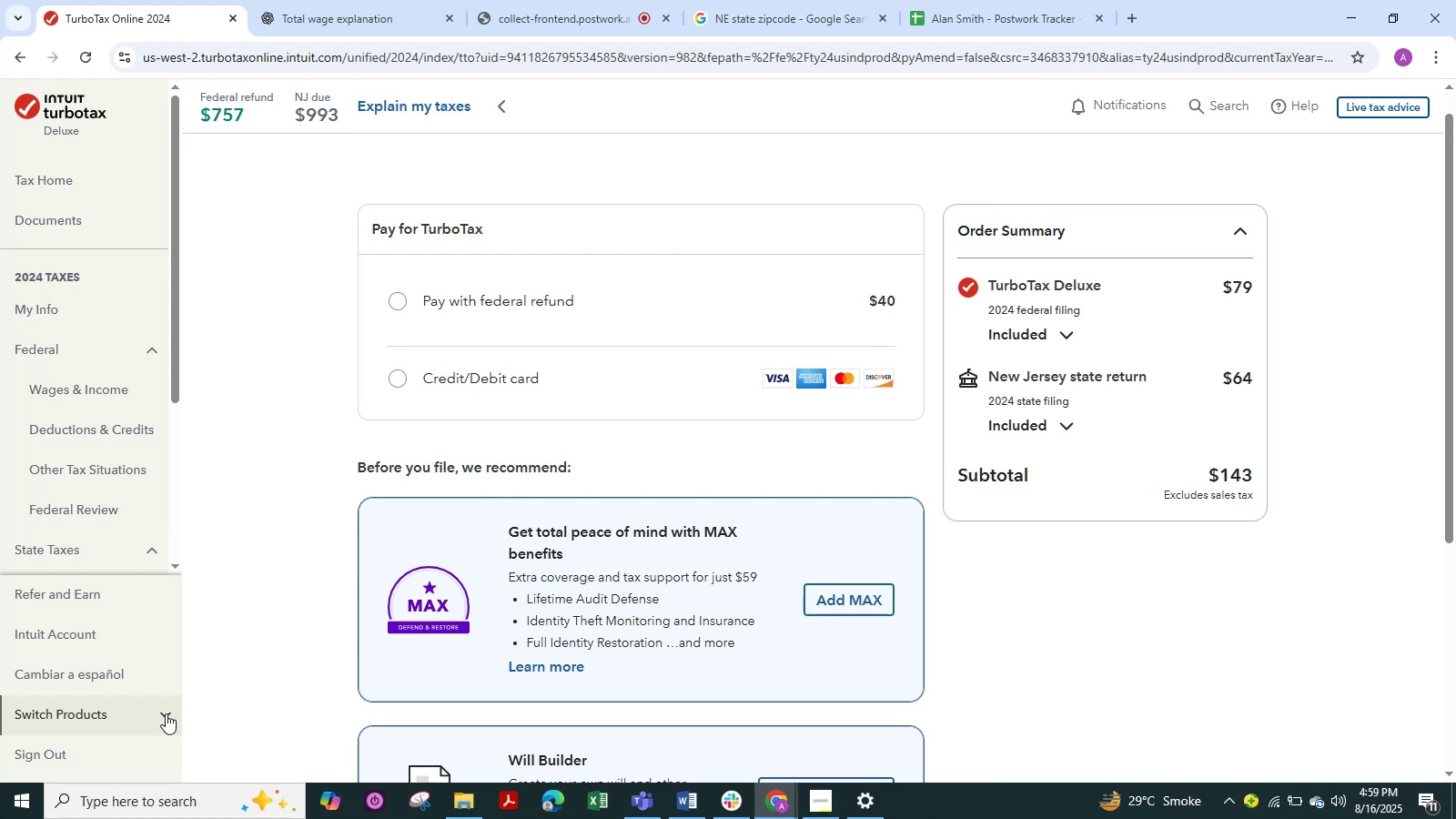 
left_click([166, 713])
 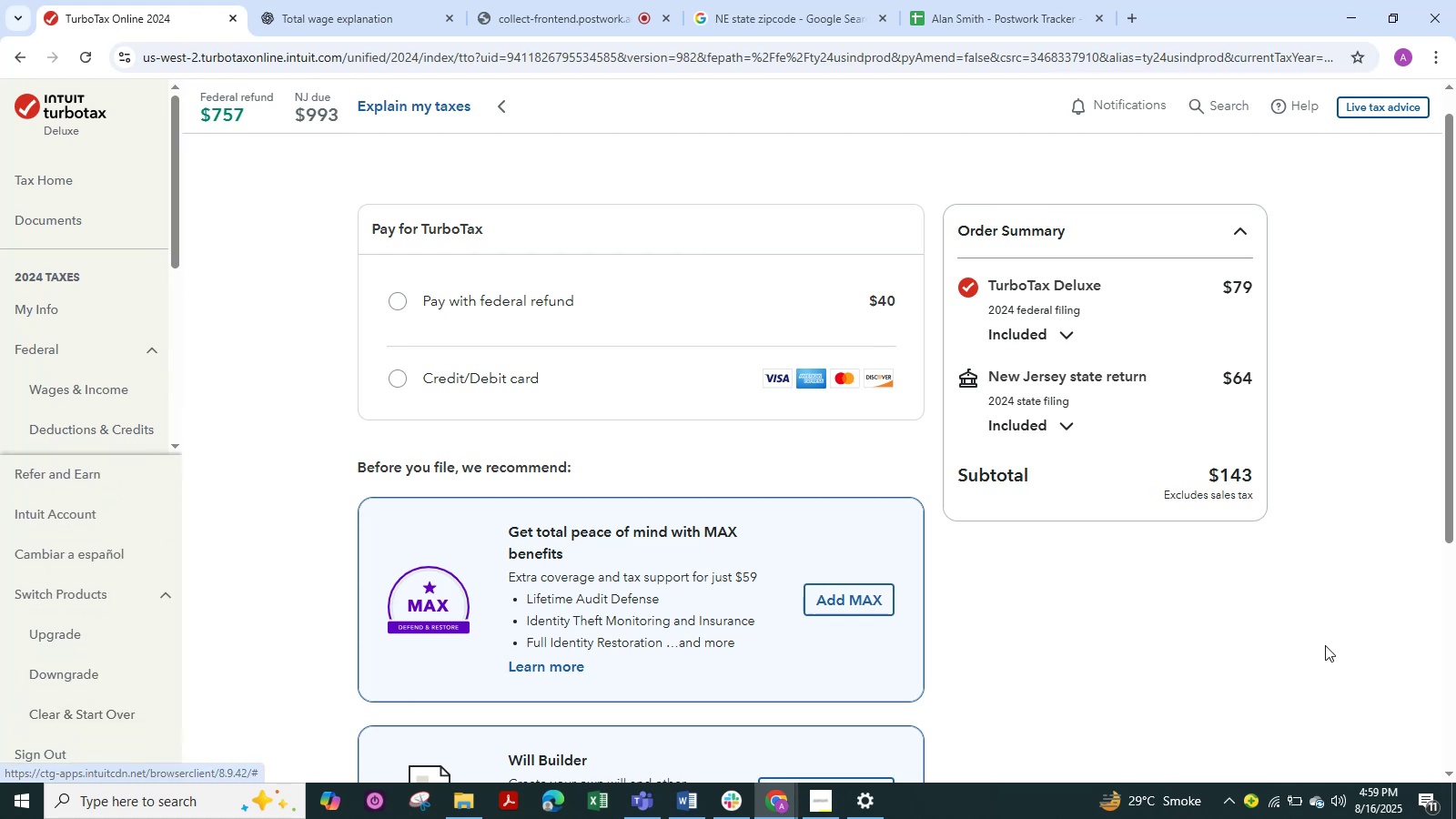 
left_click([1194, 638])
 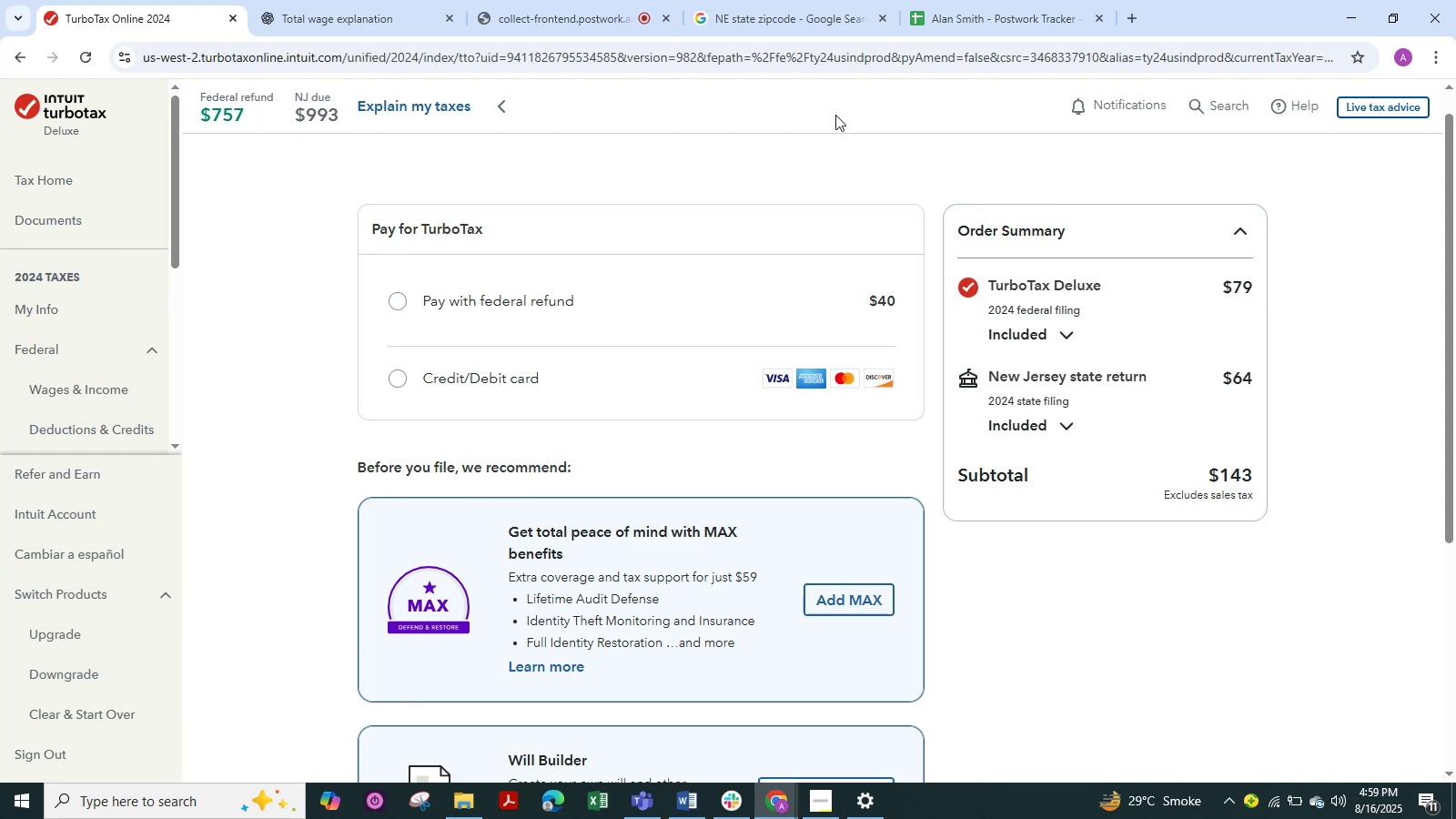 
mouse_move([737, 7])
 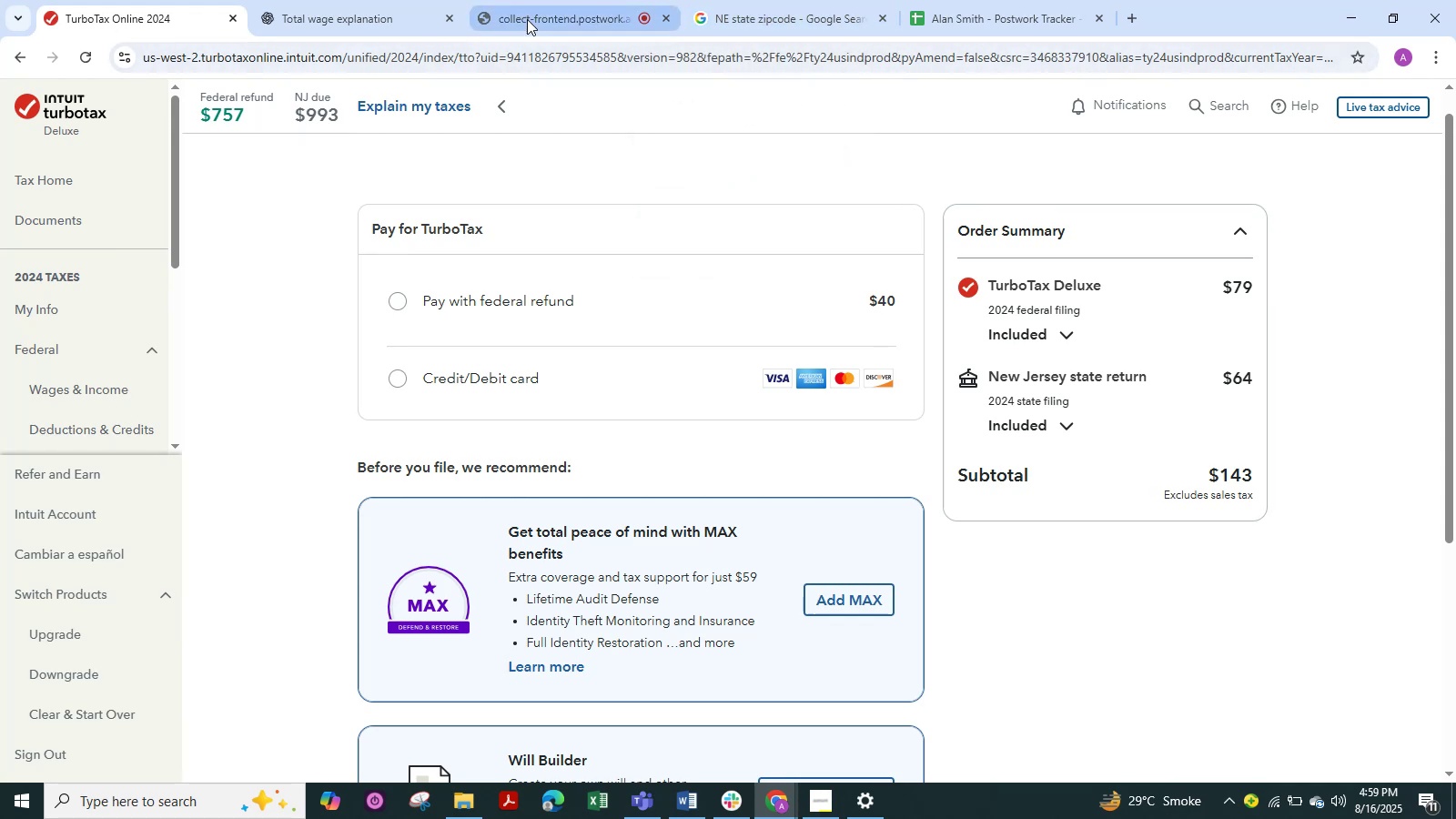 
left_click([527, 19])
 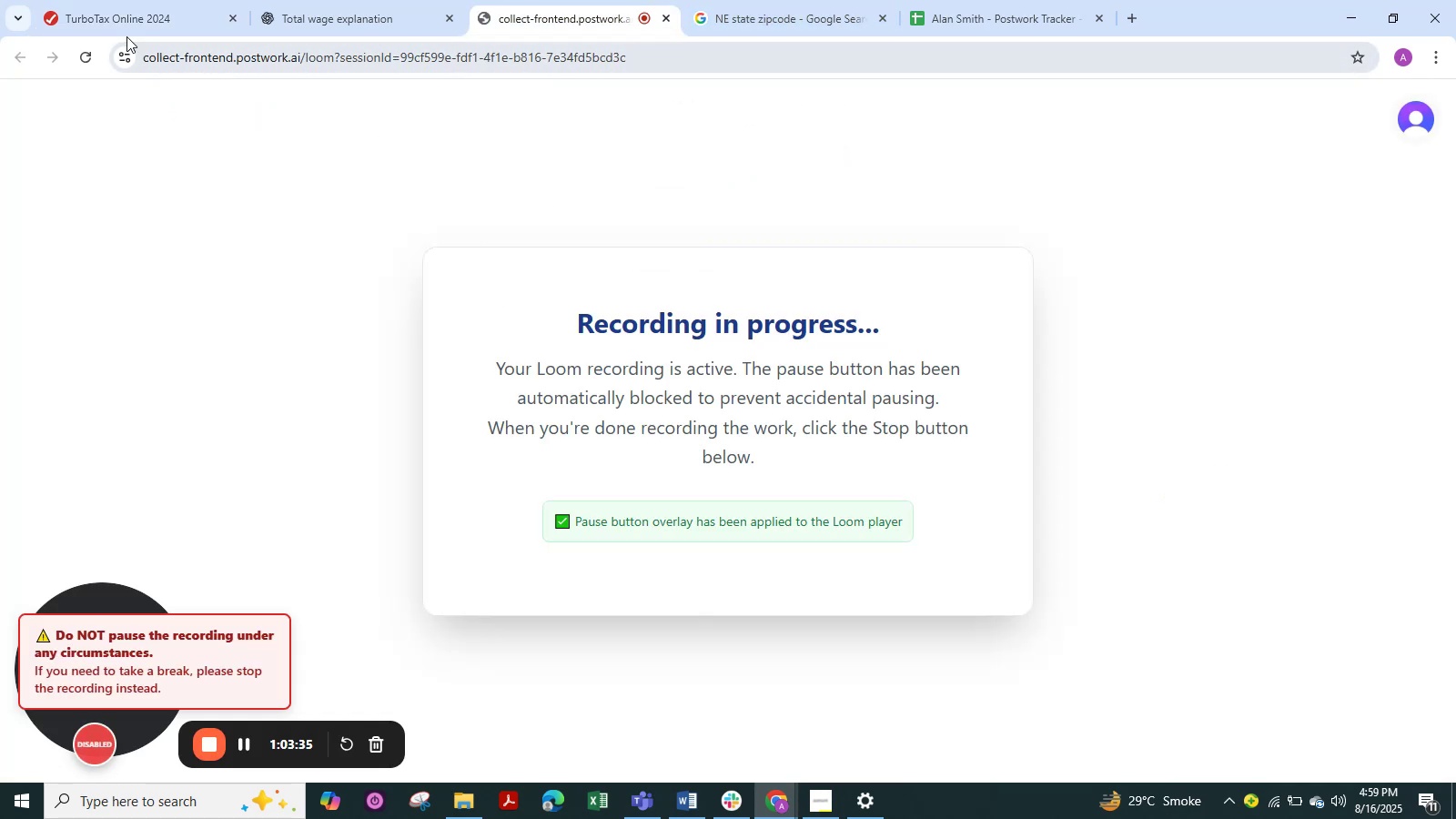 
left_click([116, 15])
 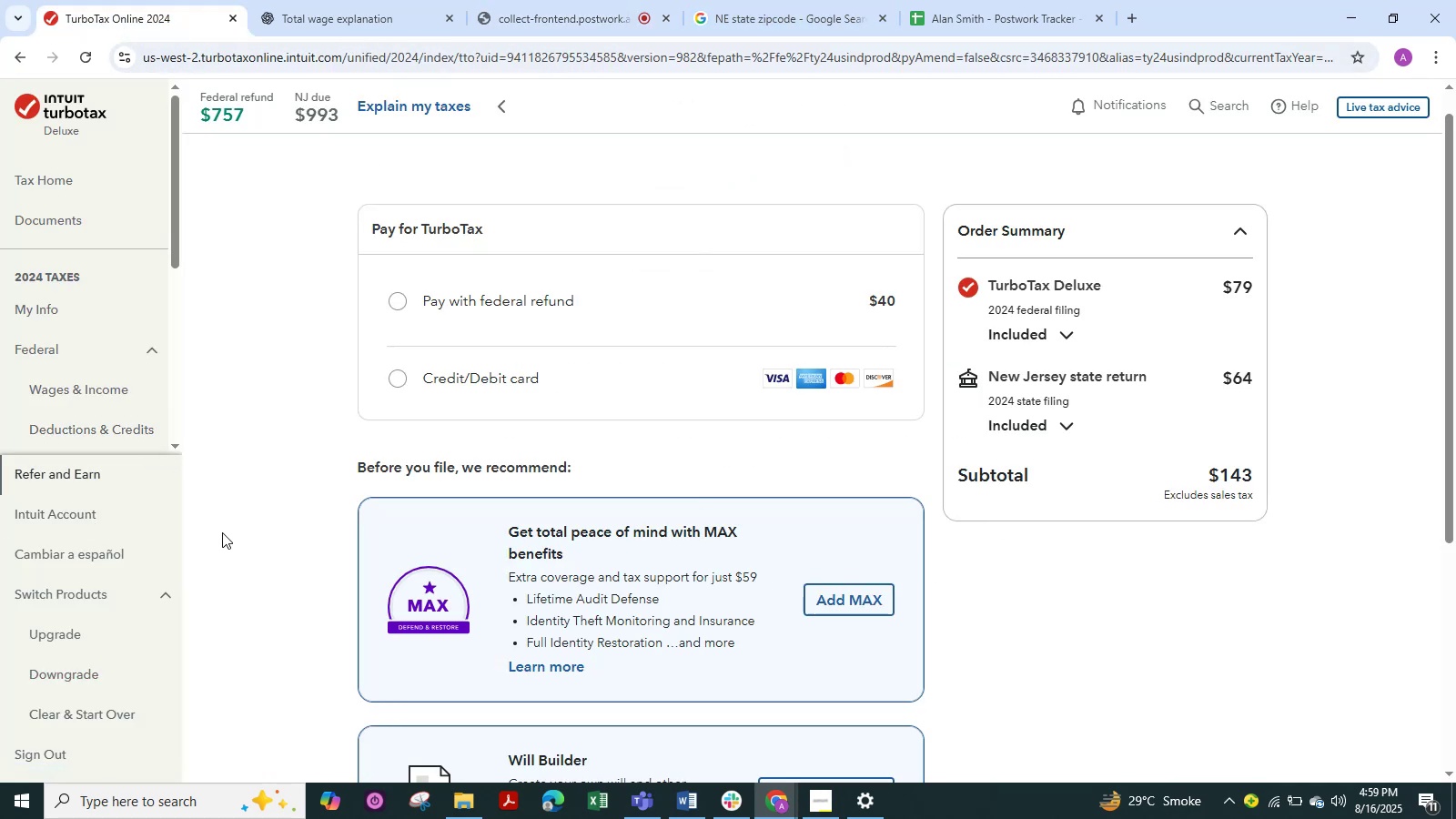 
left_click([593, 795])
 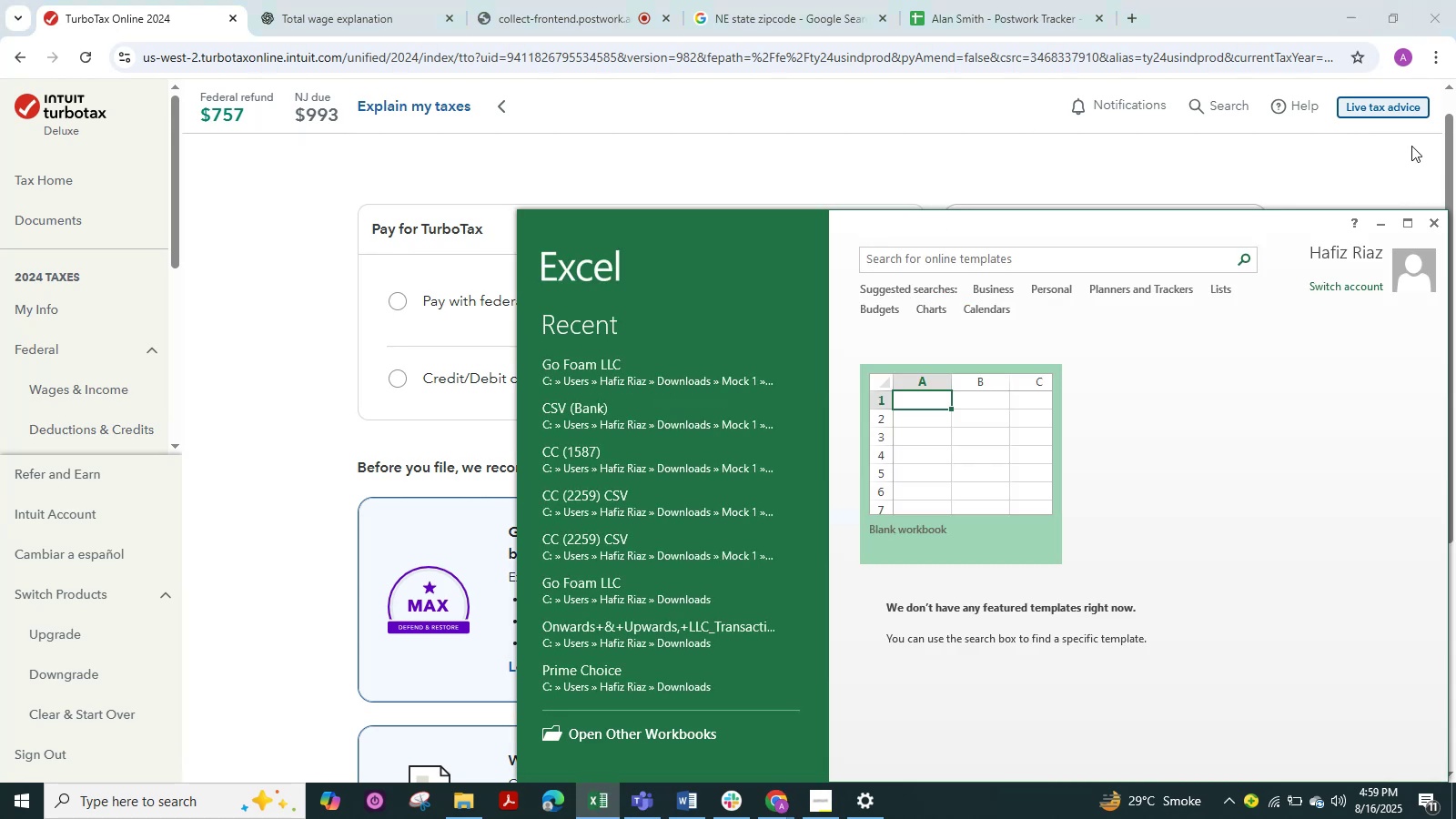 
left_click([1440, 228])
 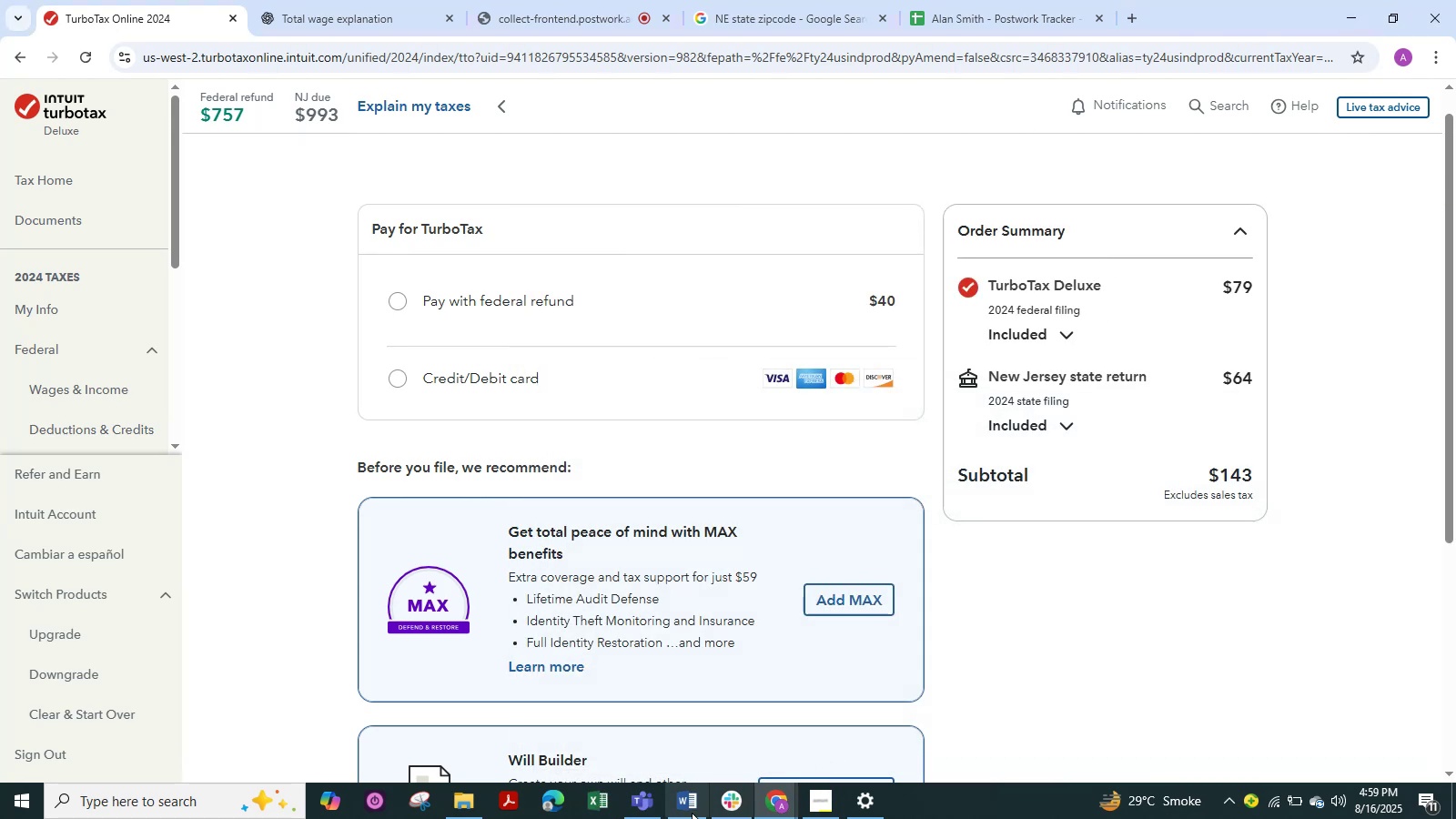 
left_click([686, 813])
 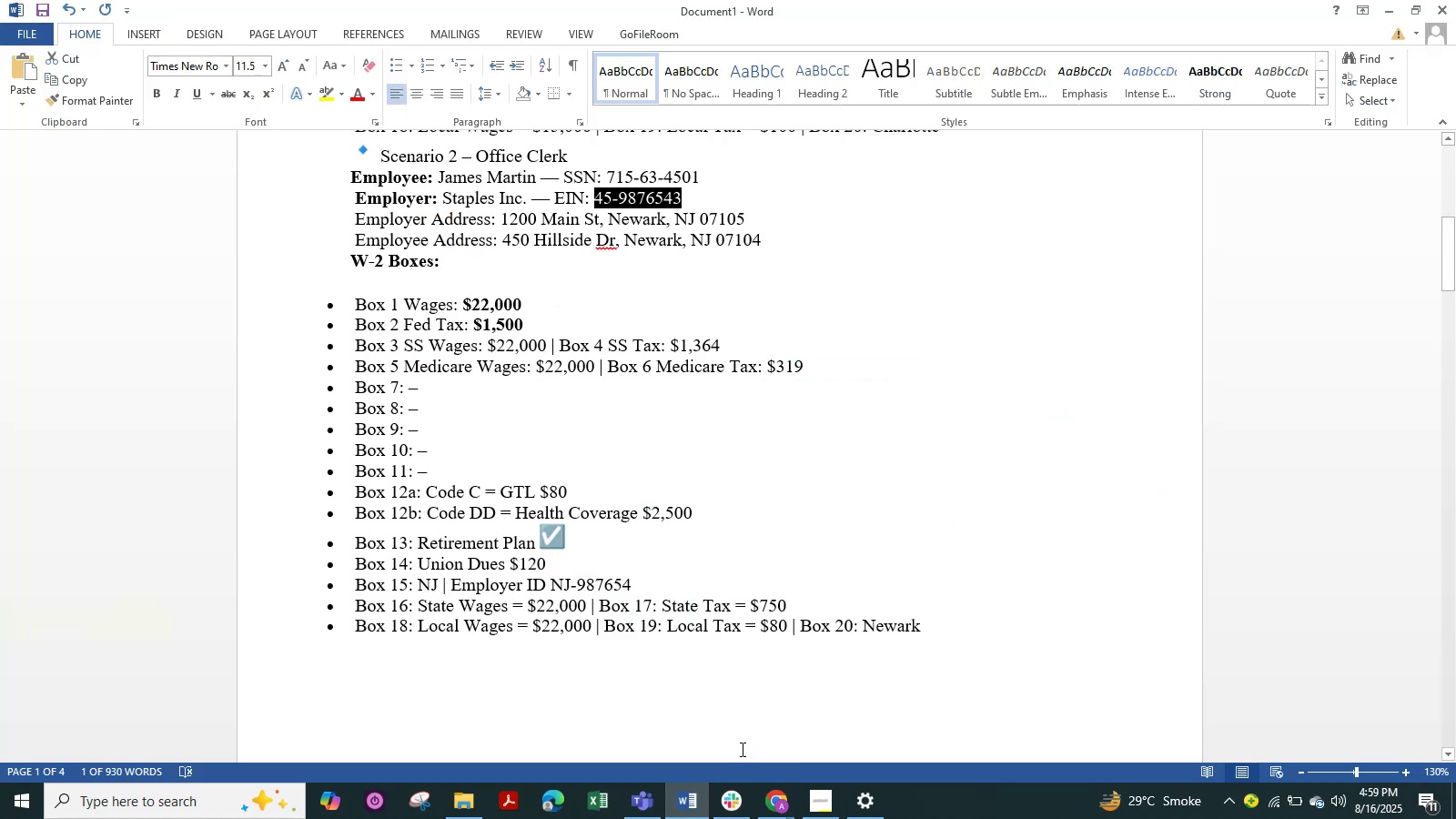 
key(Meta+Shift+S)
 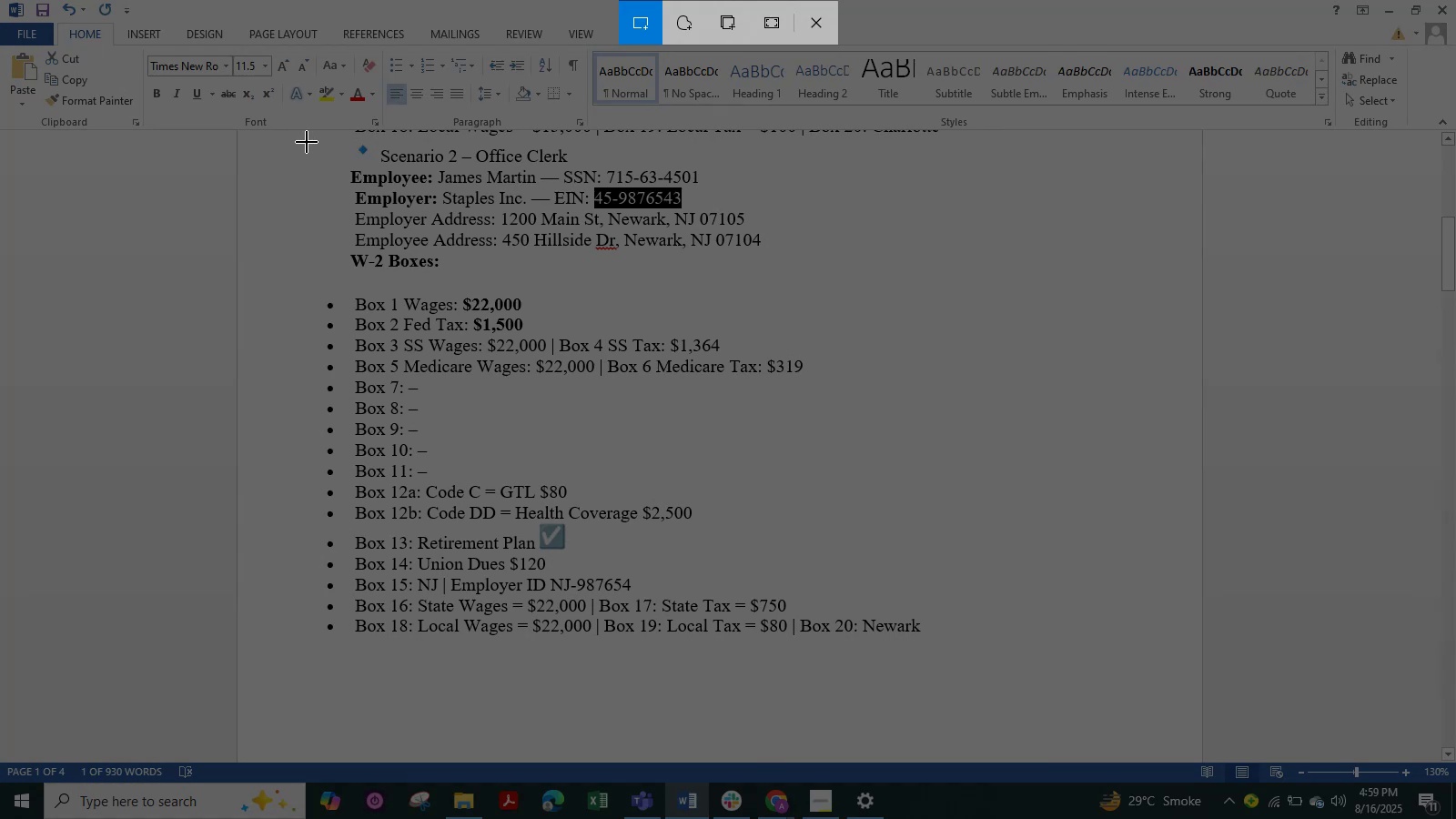 
left_click_drag(start_coordinate=[301, 136], to_coordinate=[1000, 692])
 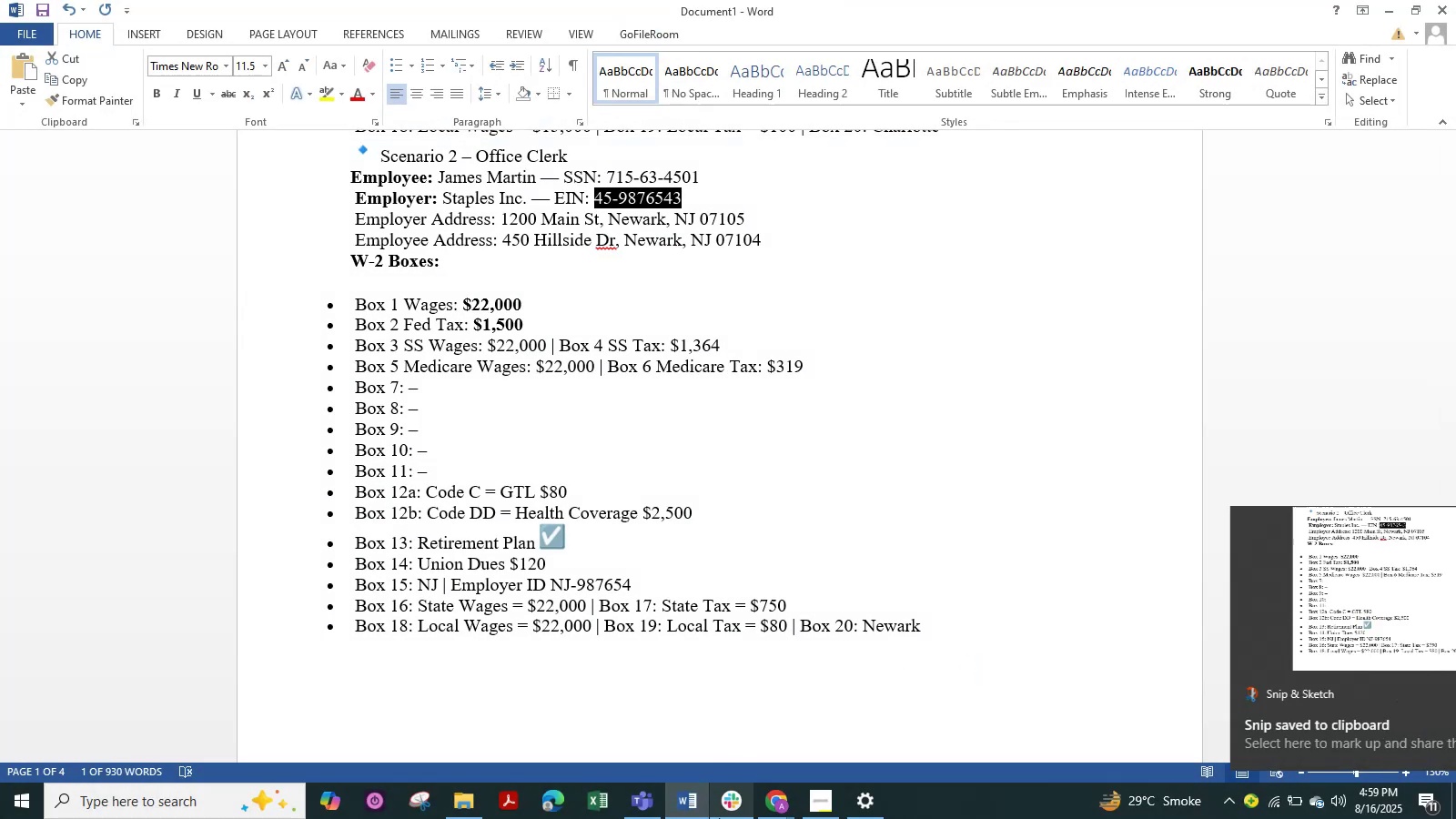 
key(Alt+Tab)
 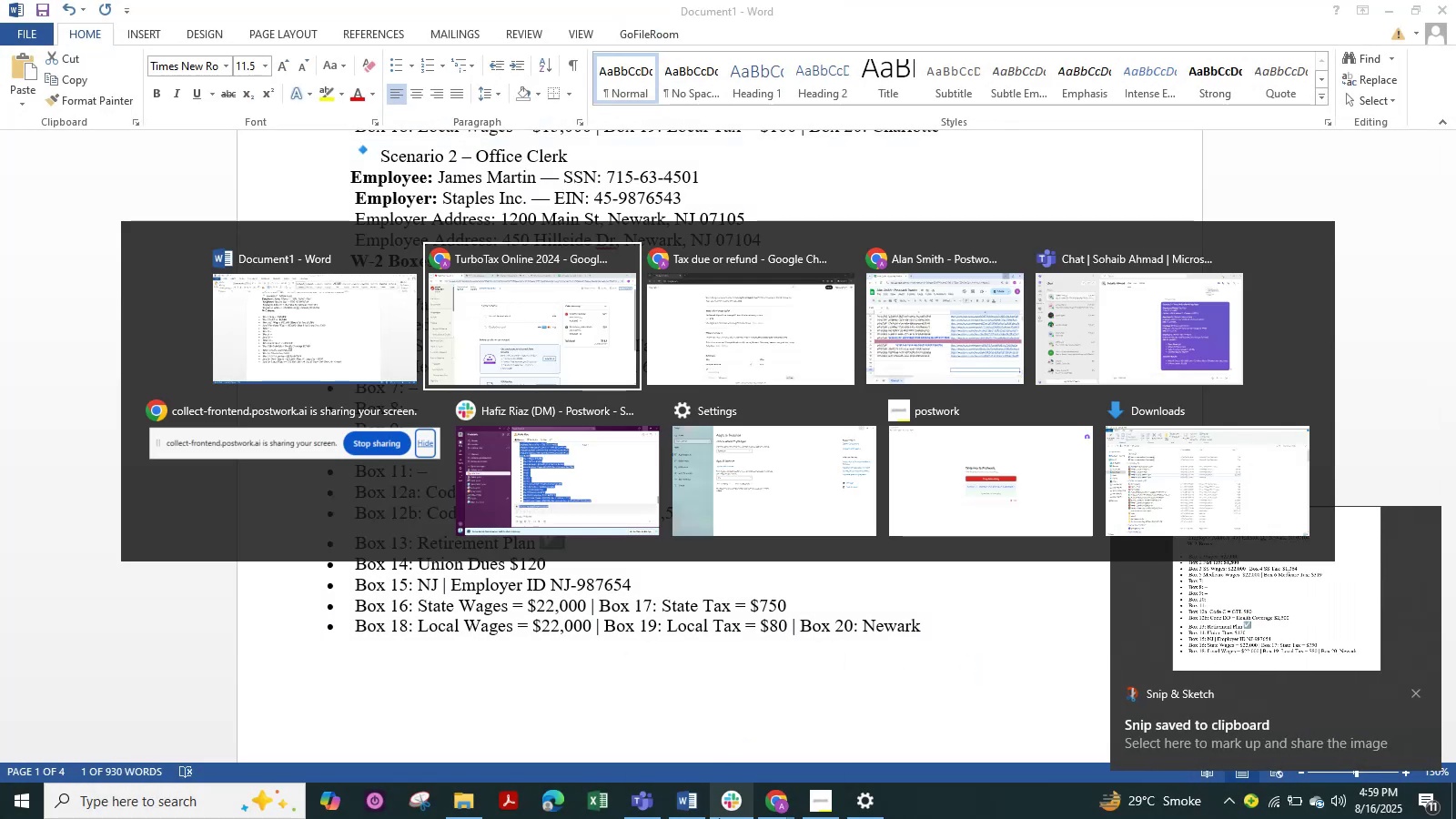 
key(Alt+Tab)
 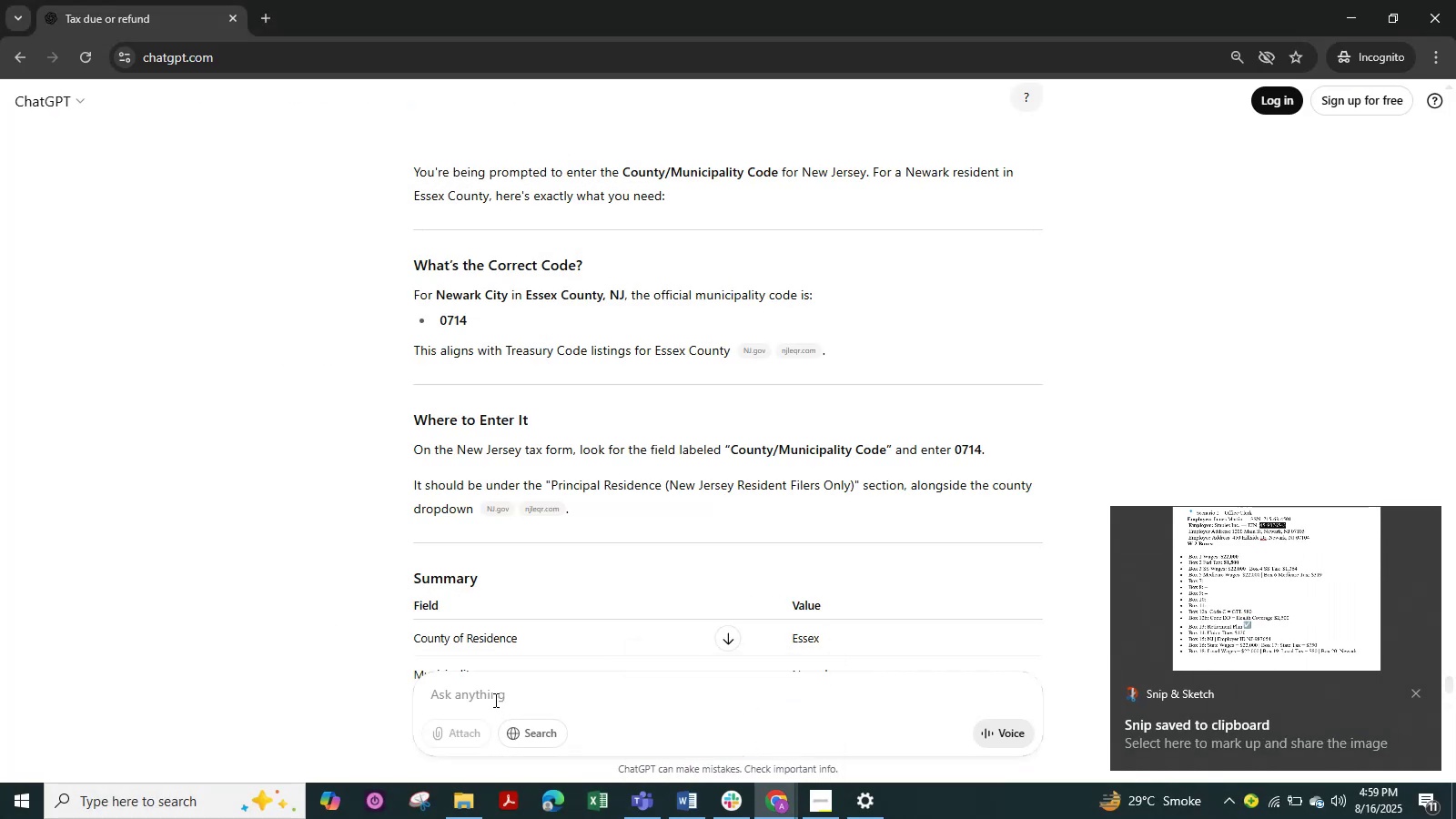 
key(Control+V)
 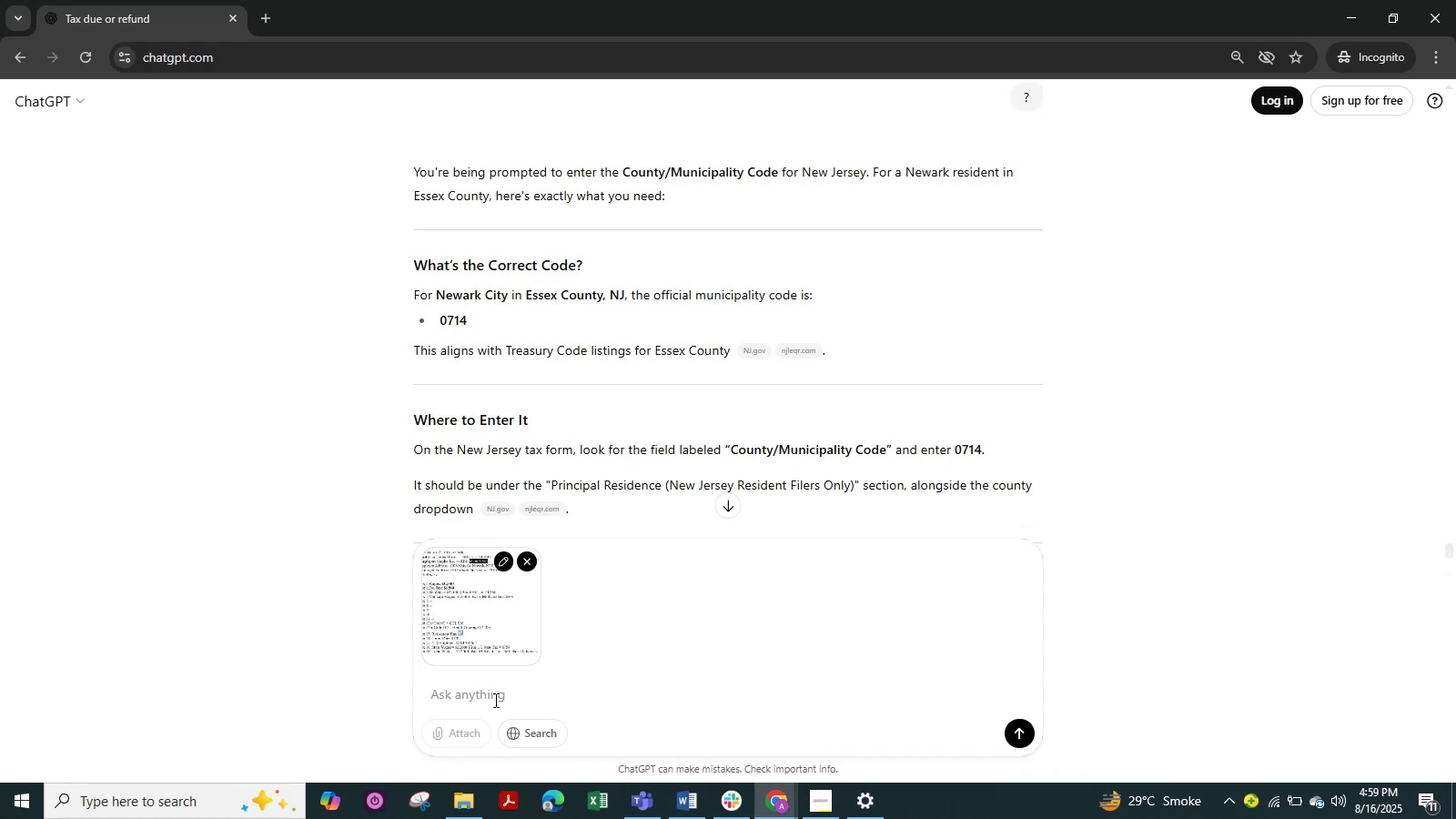 
type(tell federal and )
 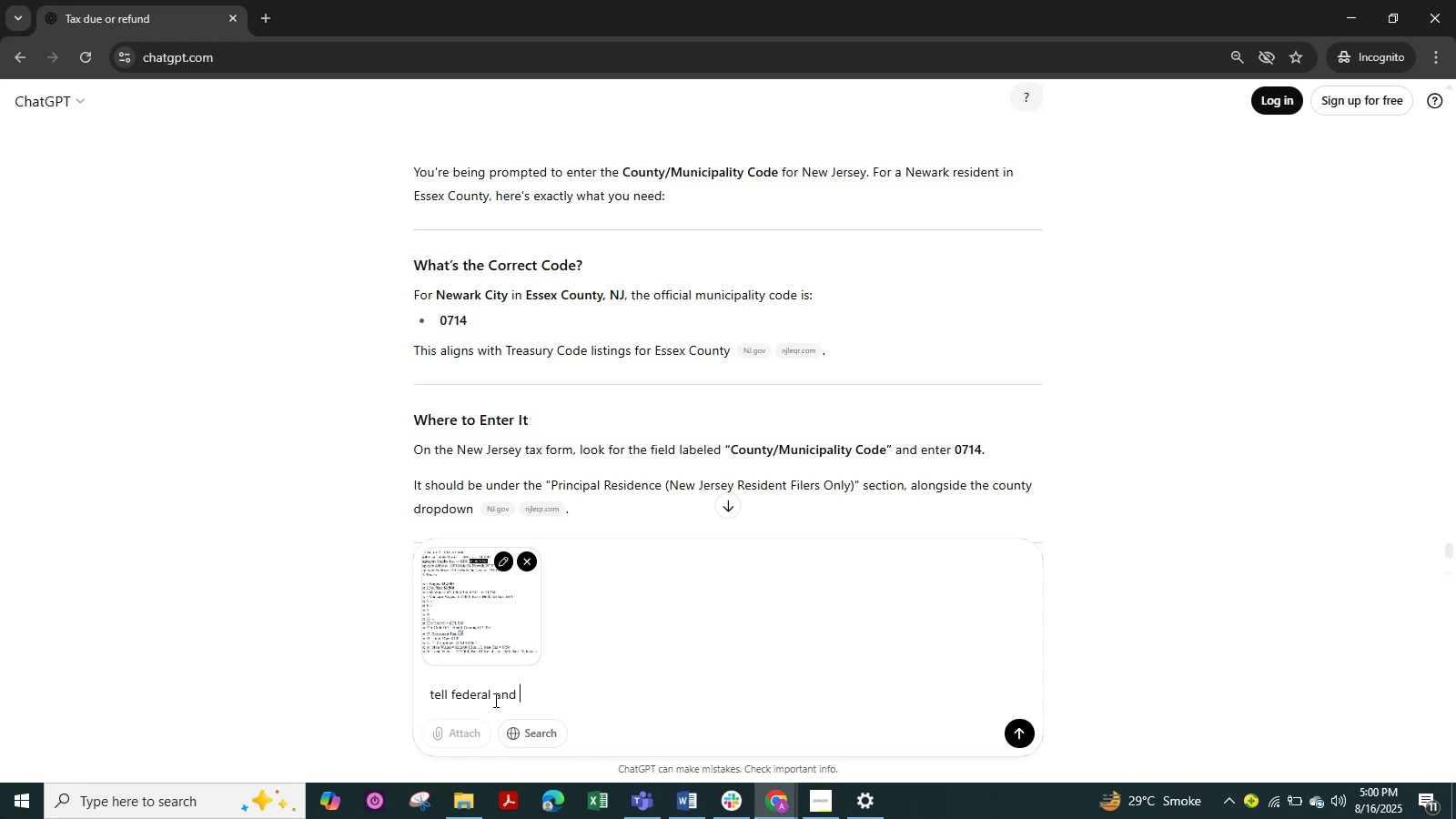 
wait(7.48)
 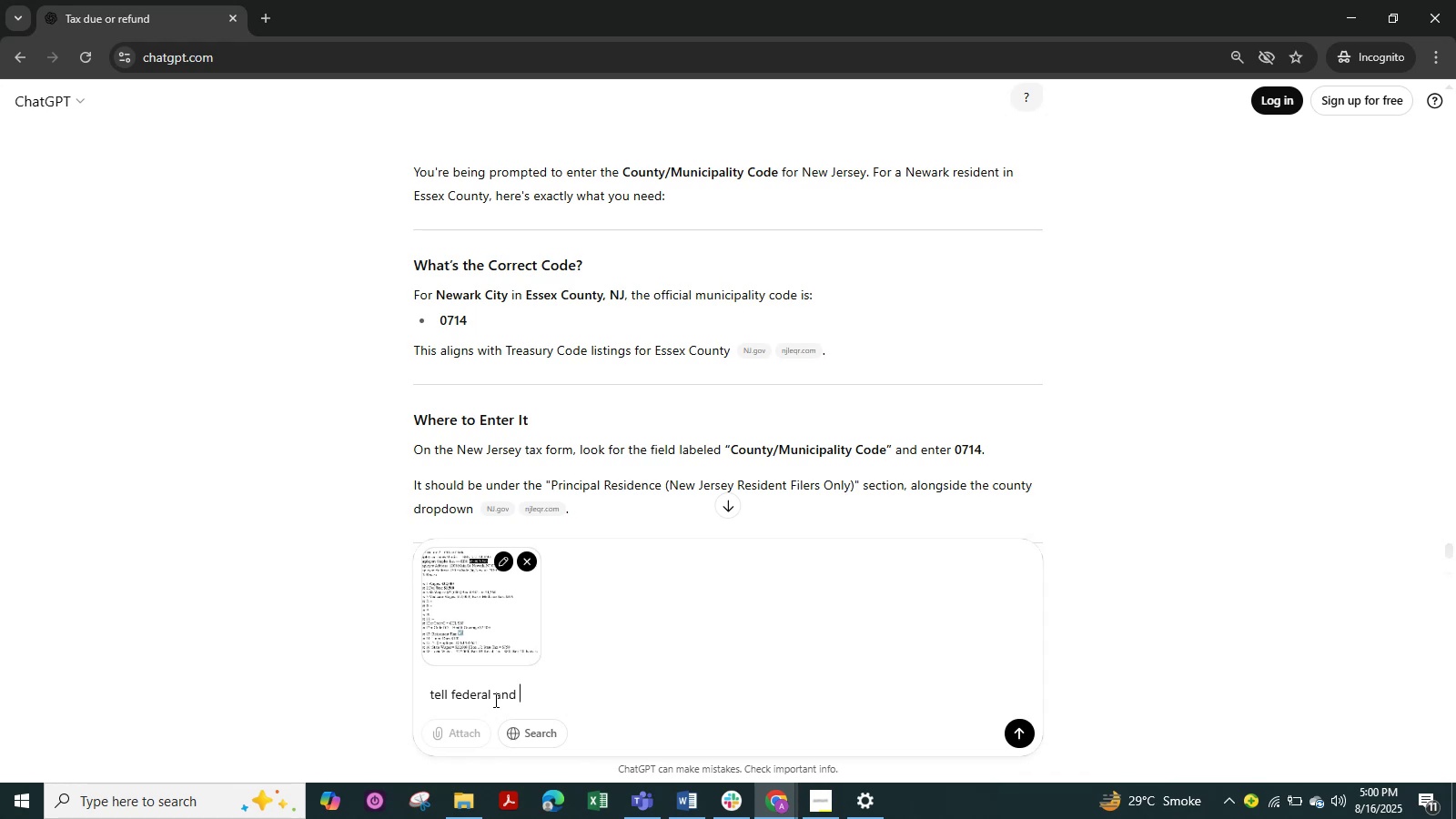 
type(state )
 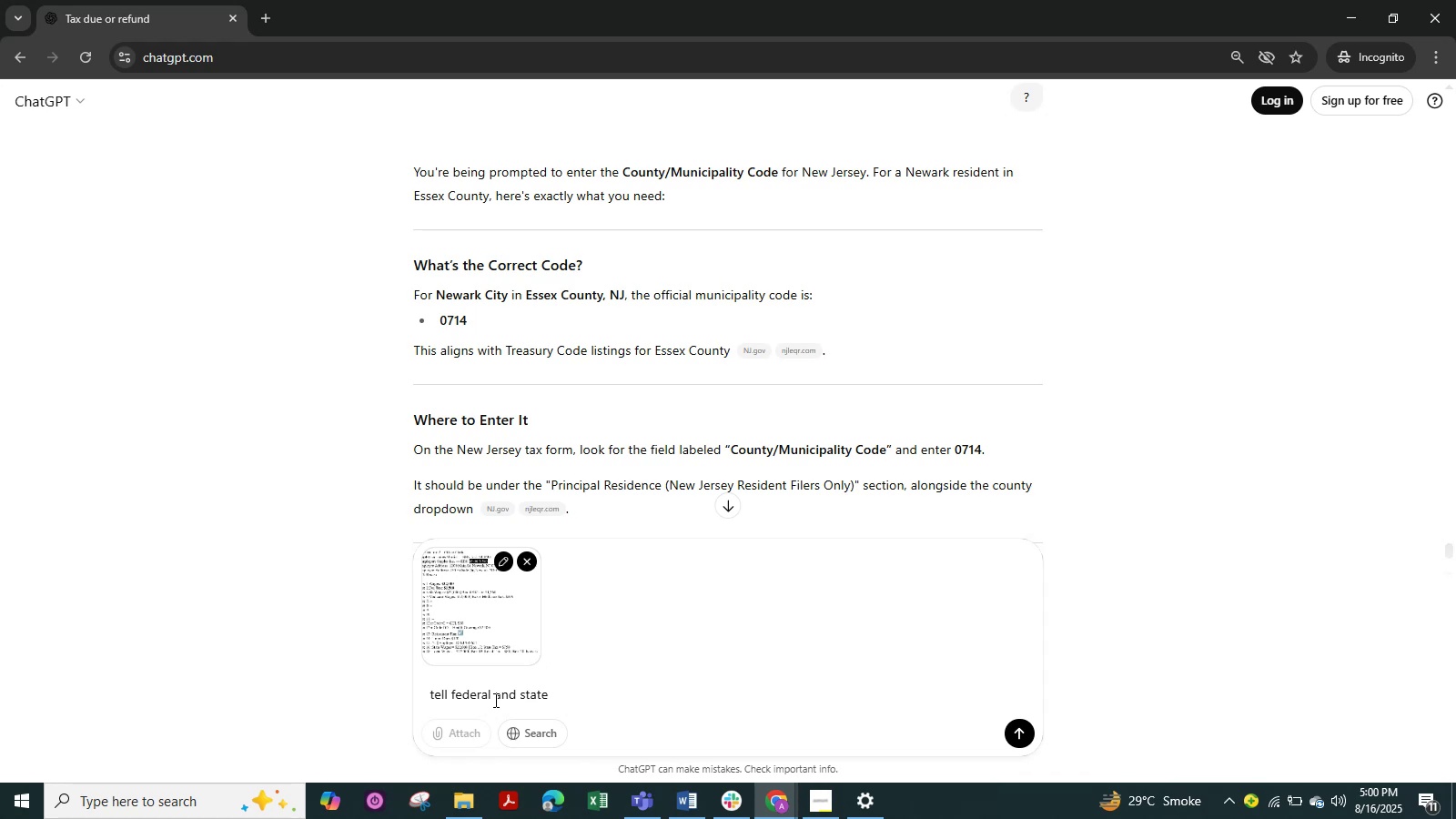 
type(tx?)
key(Backspace)
key(Backspace)
type(ax?)
 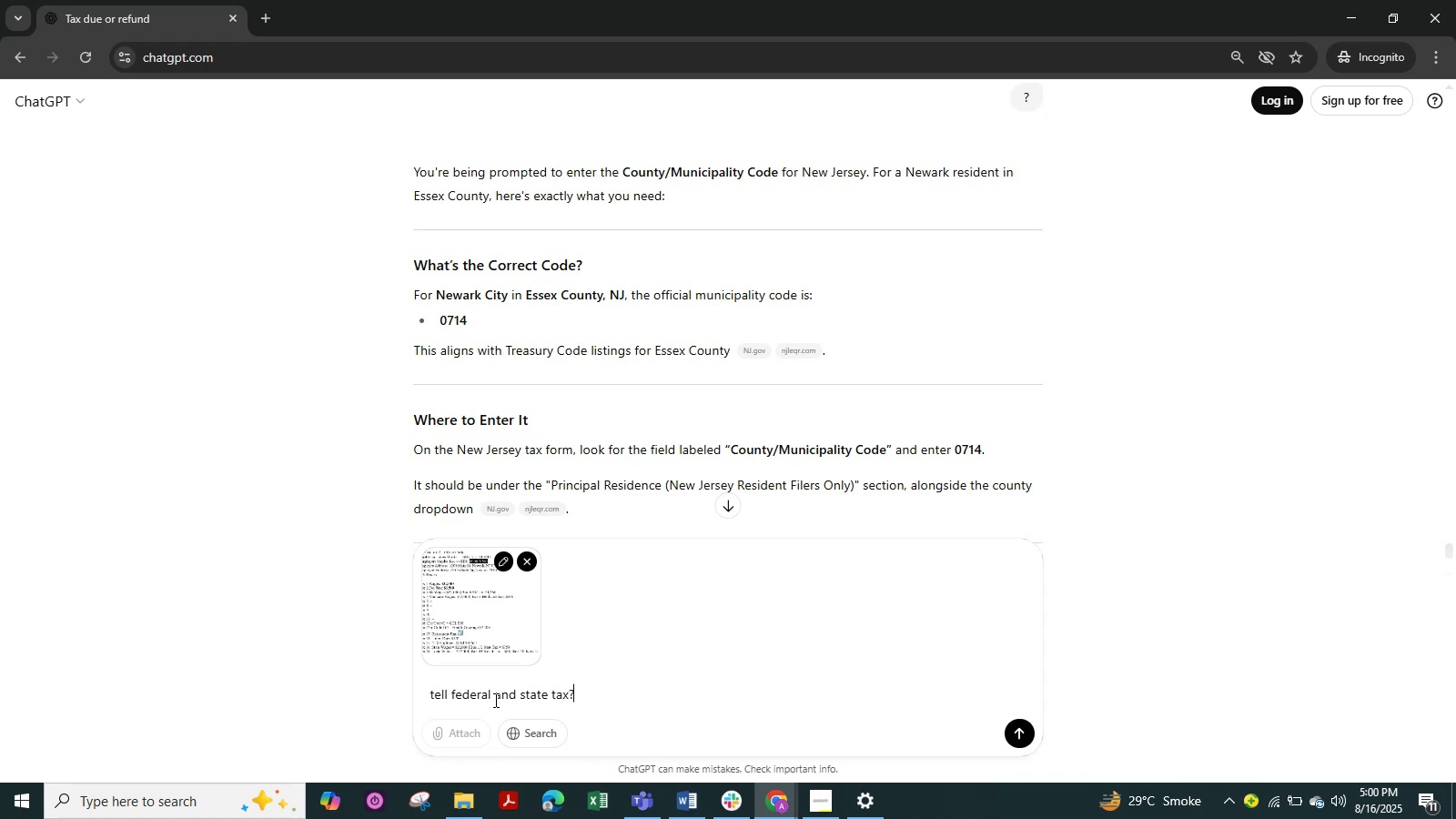 
wait(7.21)
 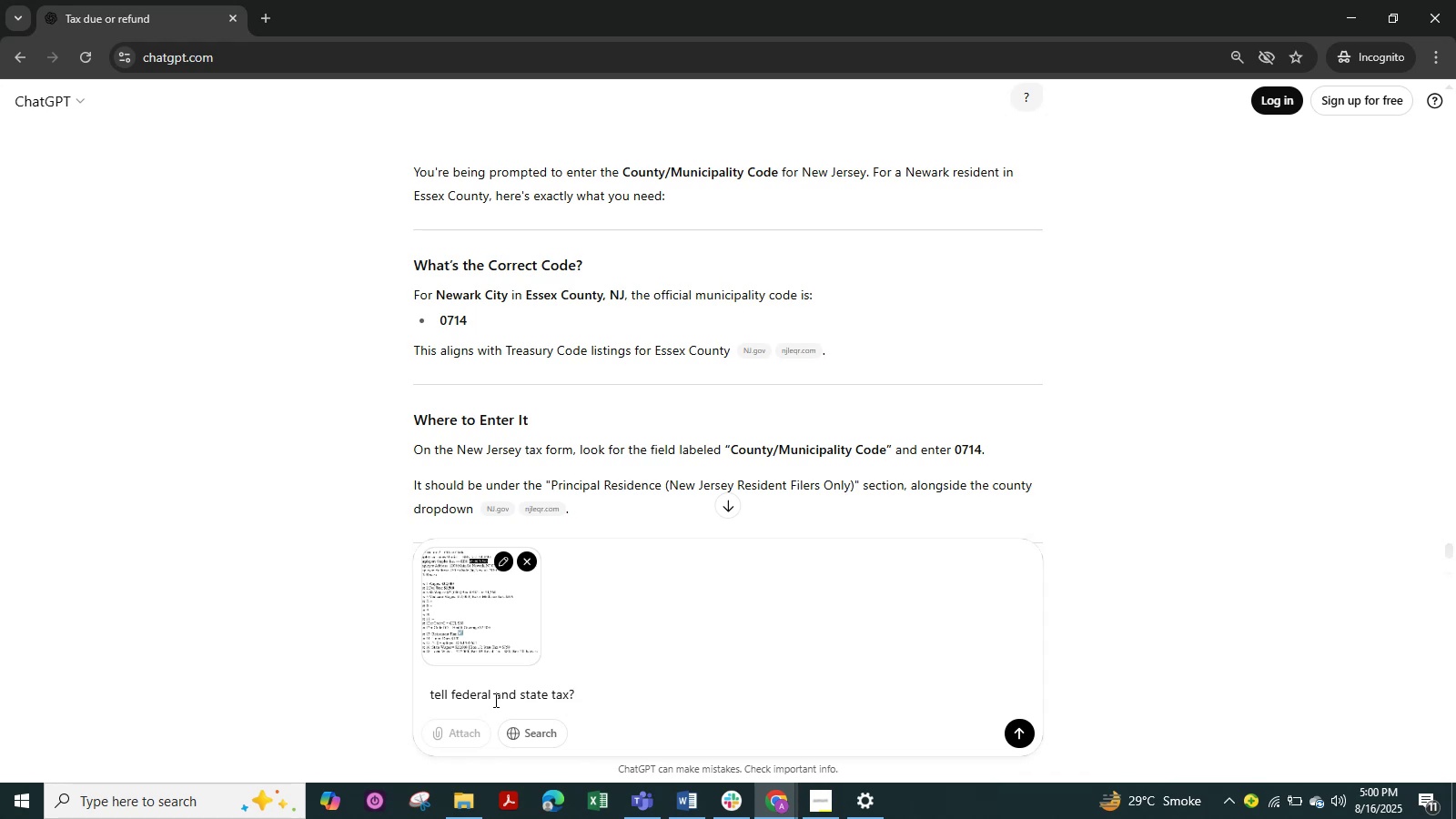 
hold_key(key=NumpadEnter, duration=0.3)
 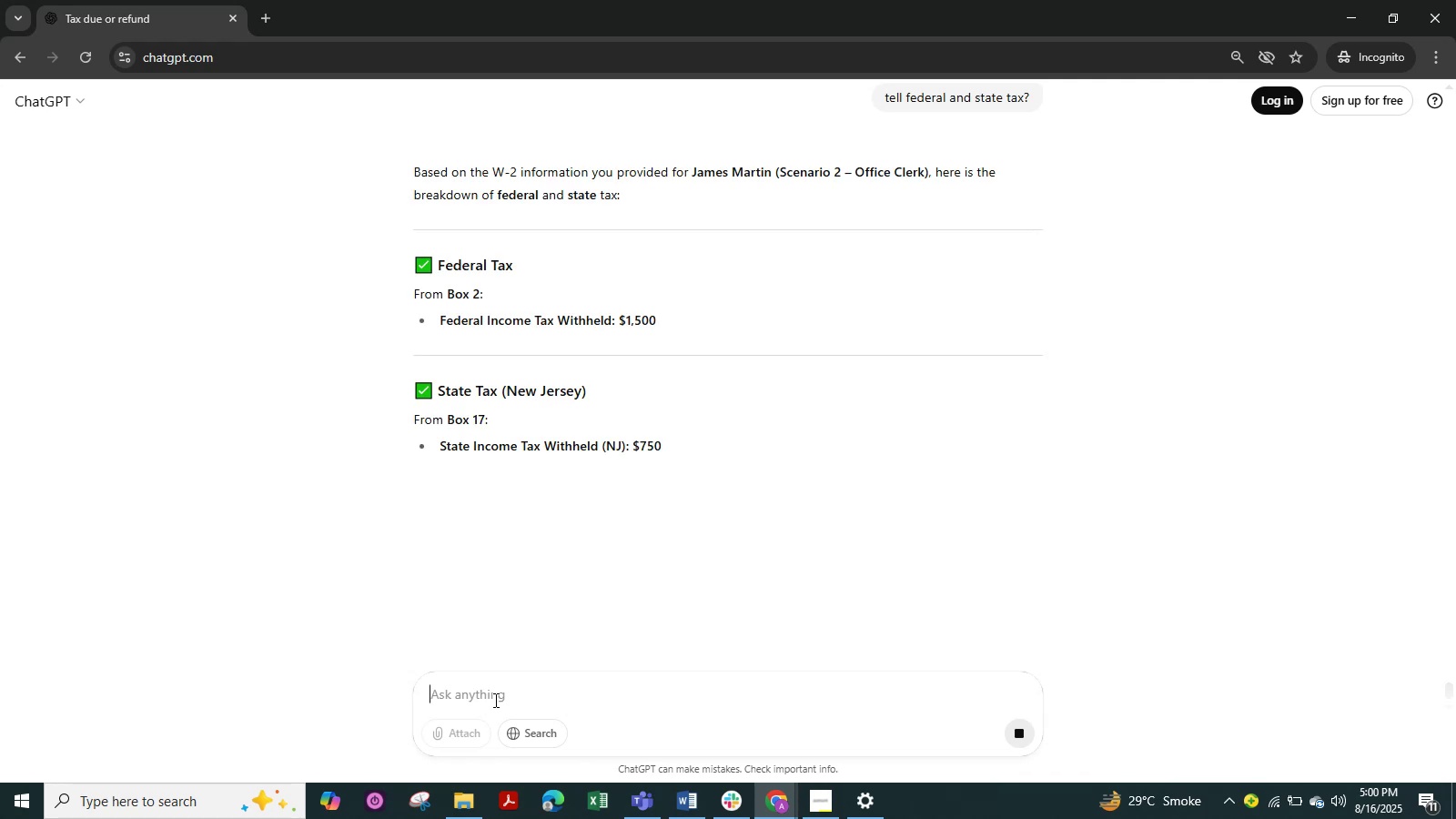 
wait(8.74)
 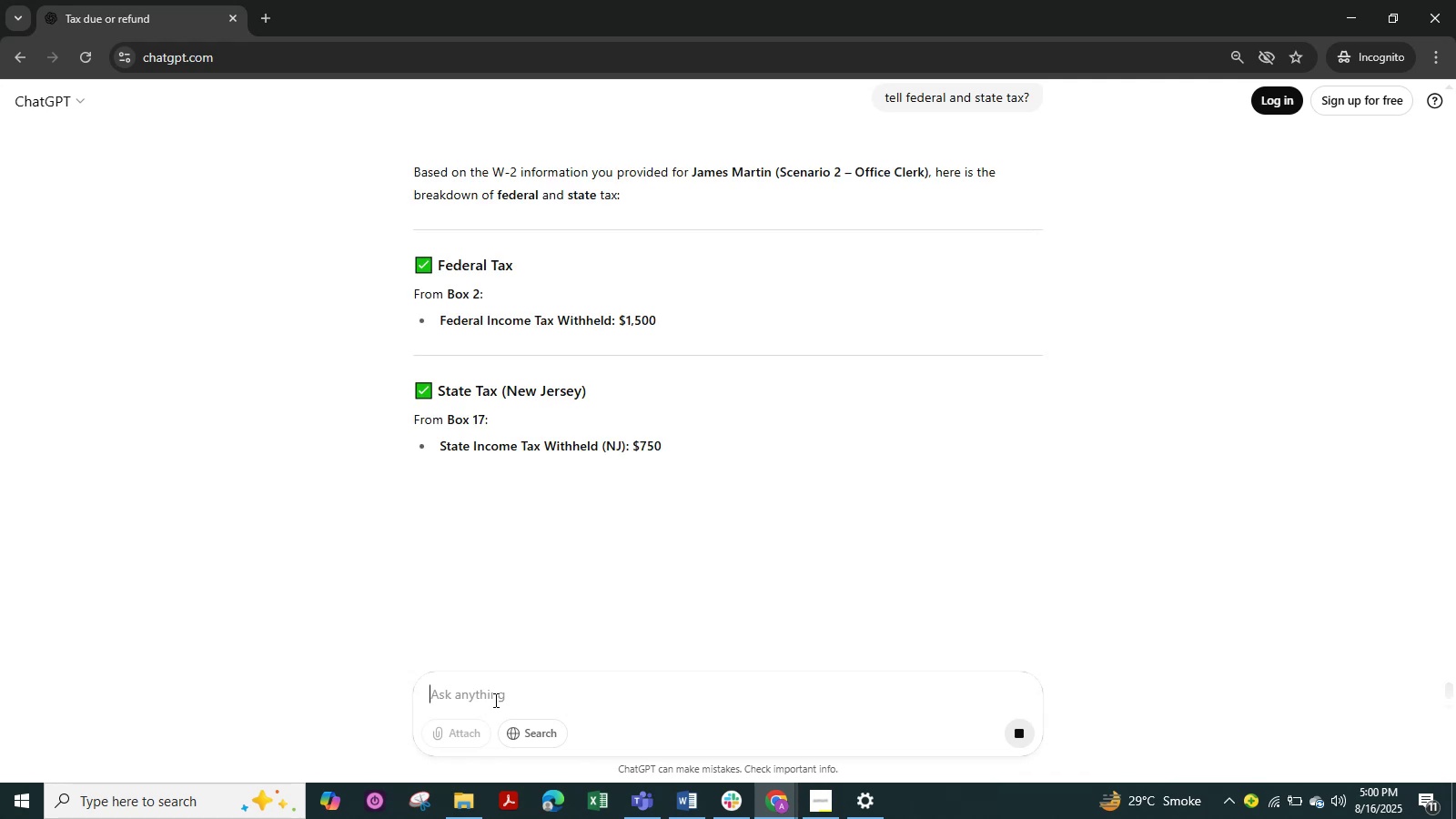 
hold_key(key=AltLeft, duration=0.82)
 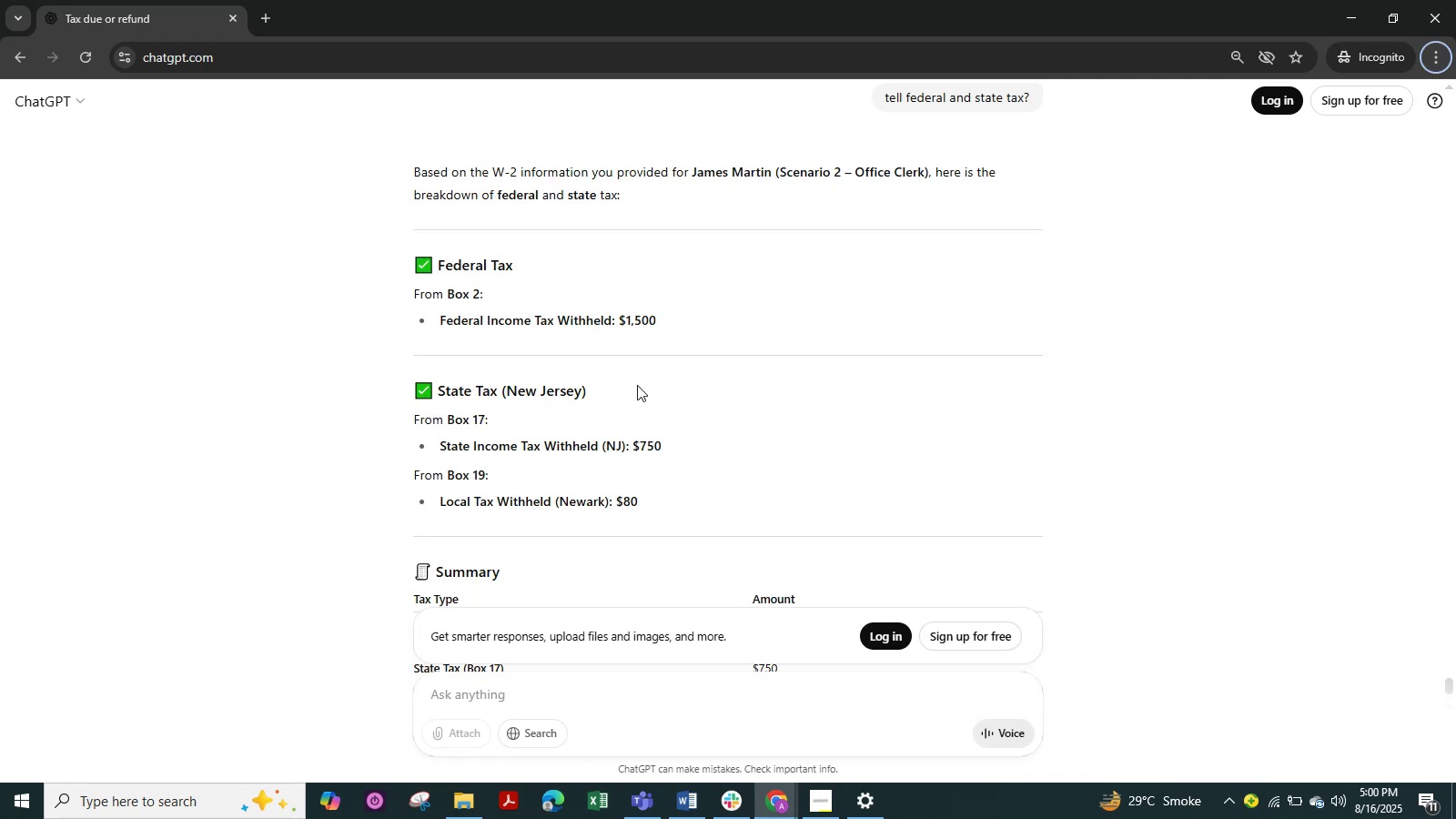 
scroll: coordinate [834, 600], scroll_direction: down, amount: 13.0
 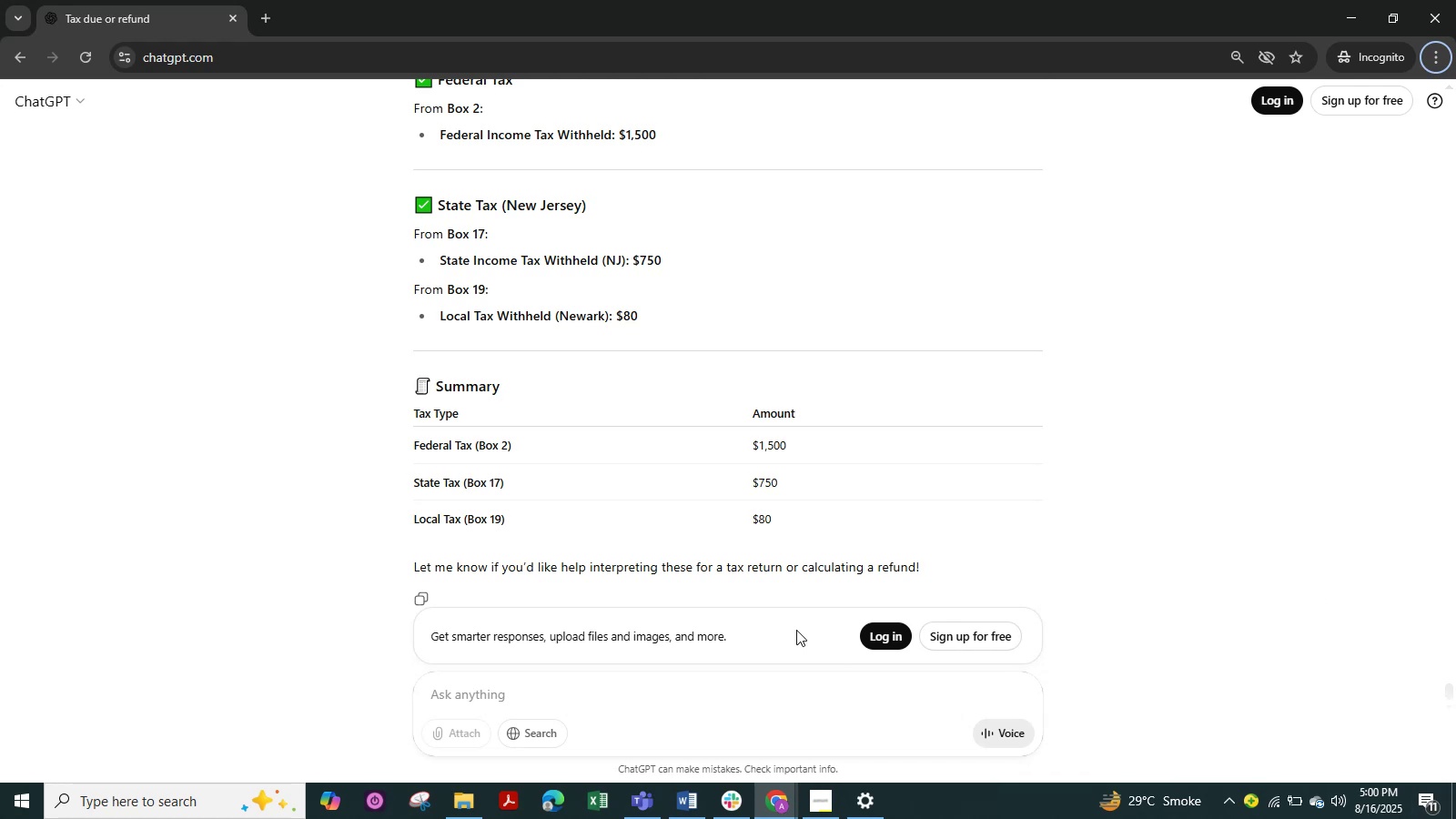 
key(Alt+Tab)
 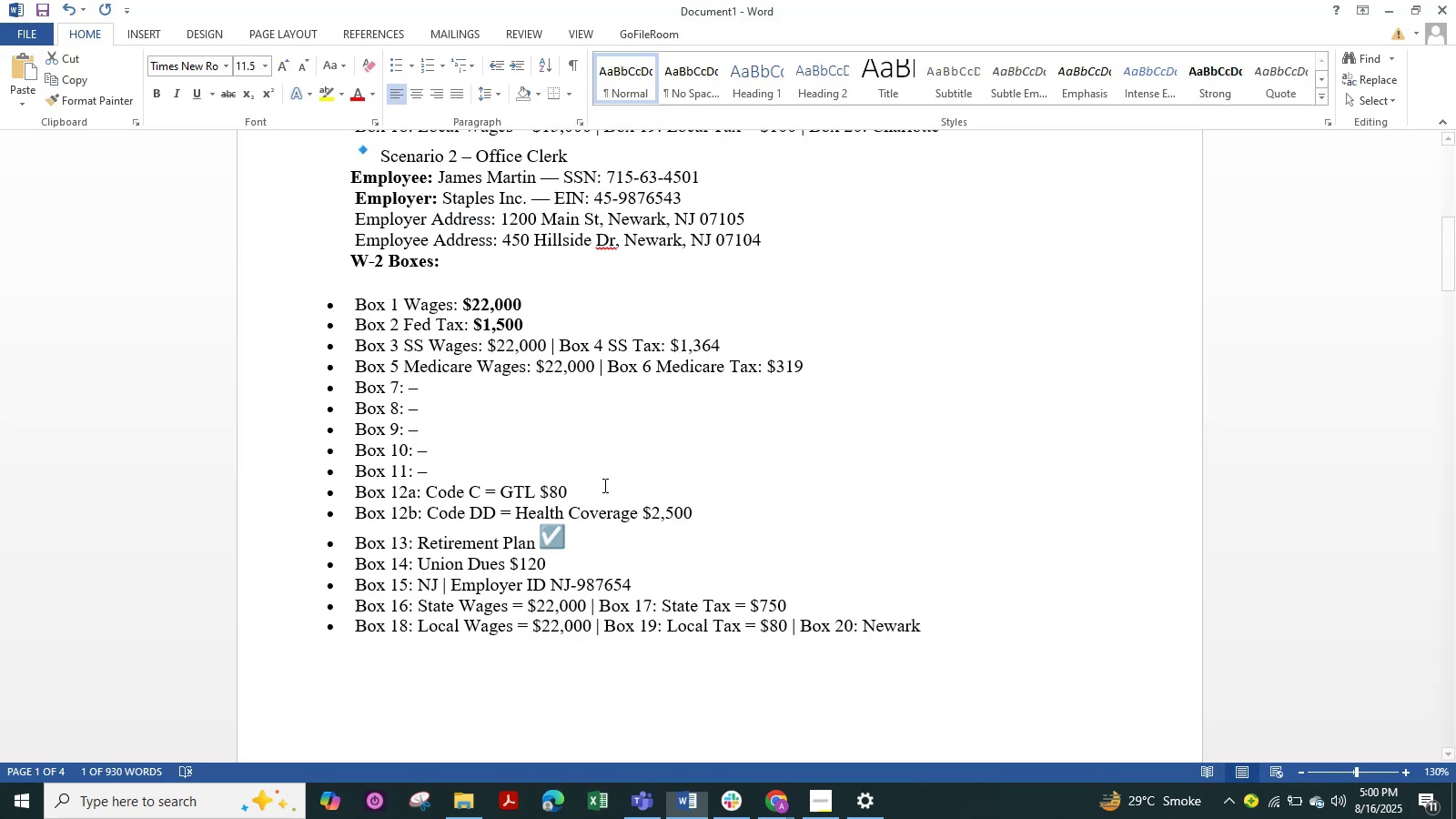 
key(Alt+Tab)
 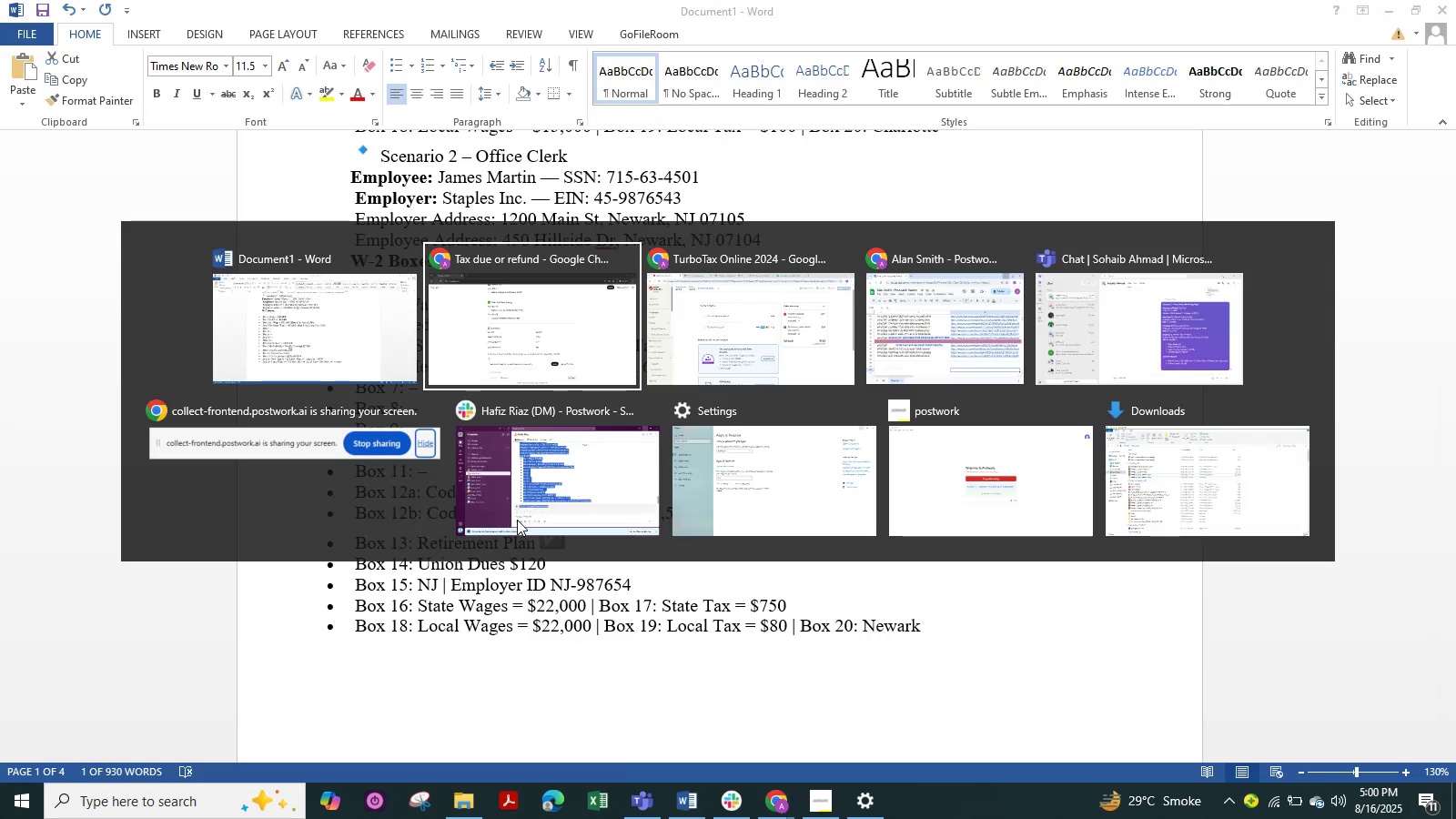 
key(Alt+Tab)
 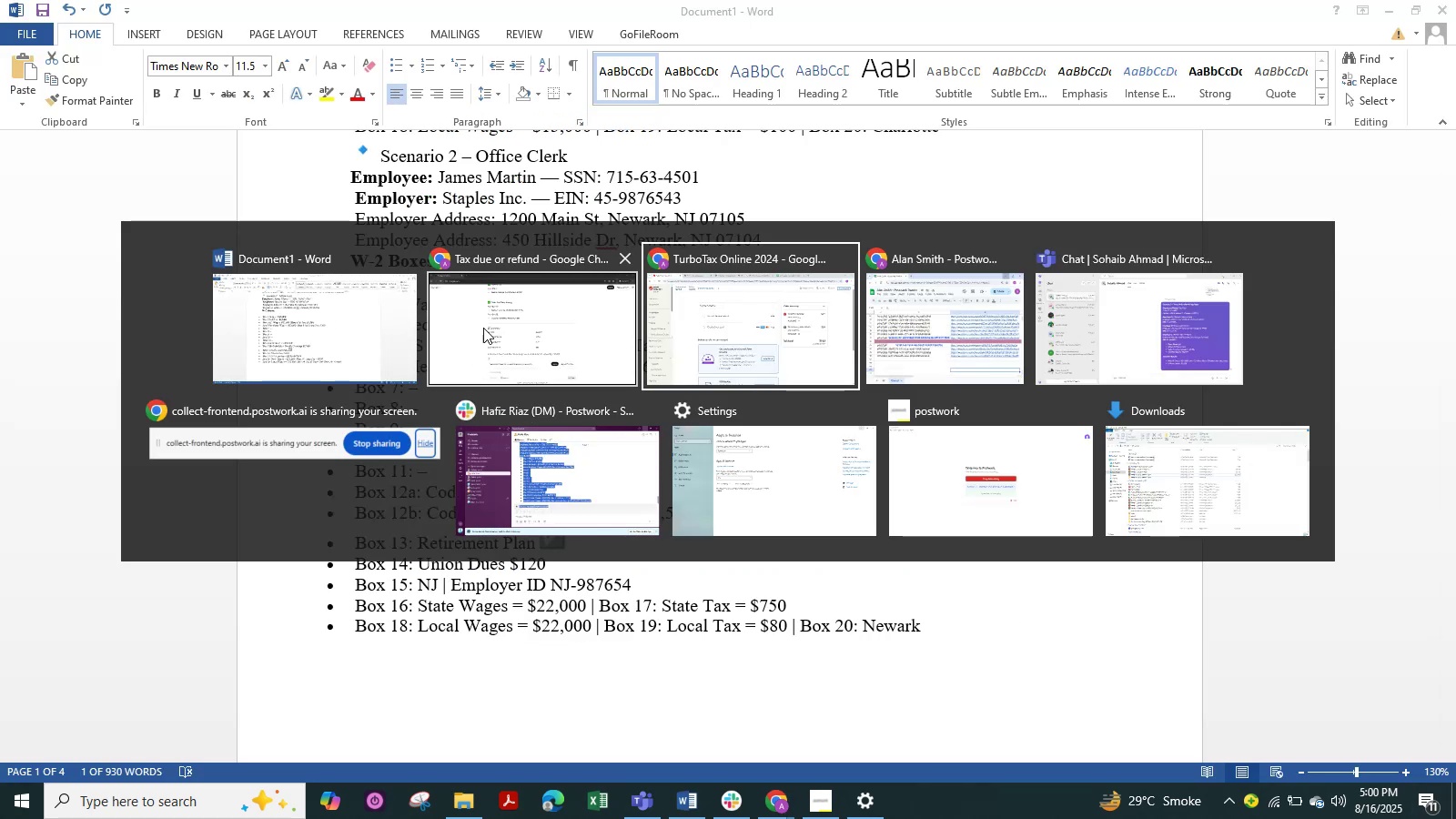 
left_click([483, 328])
 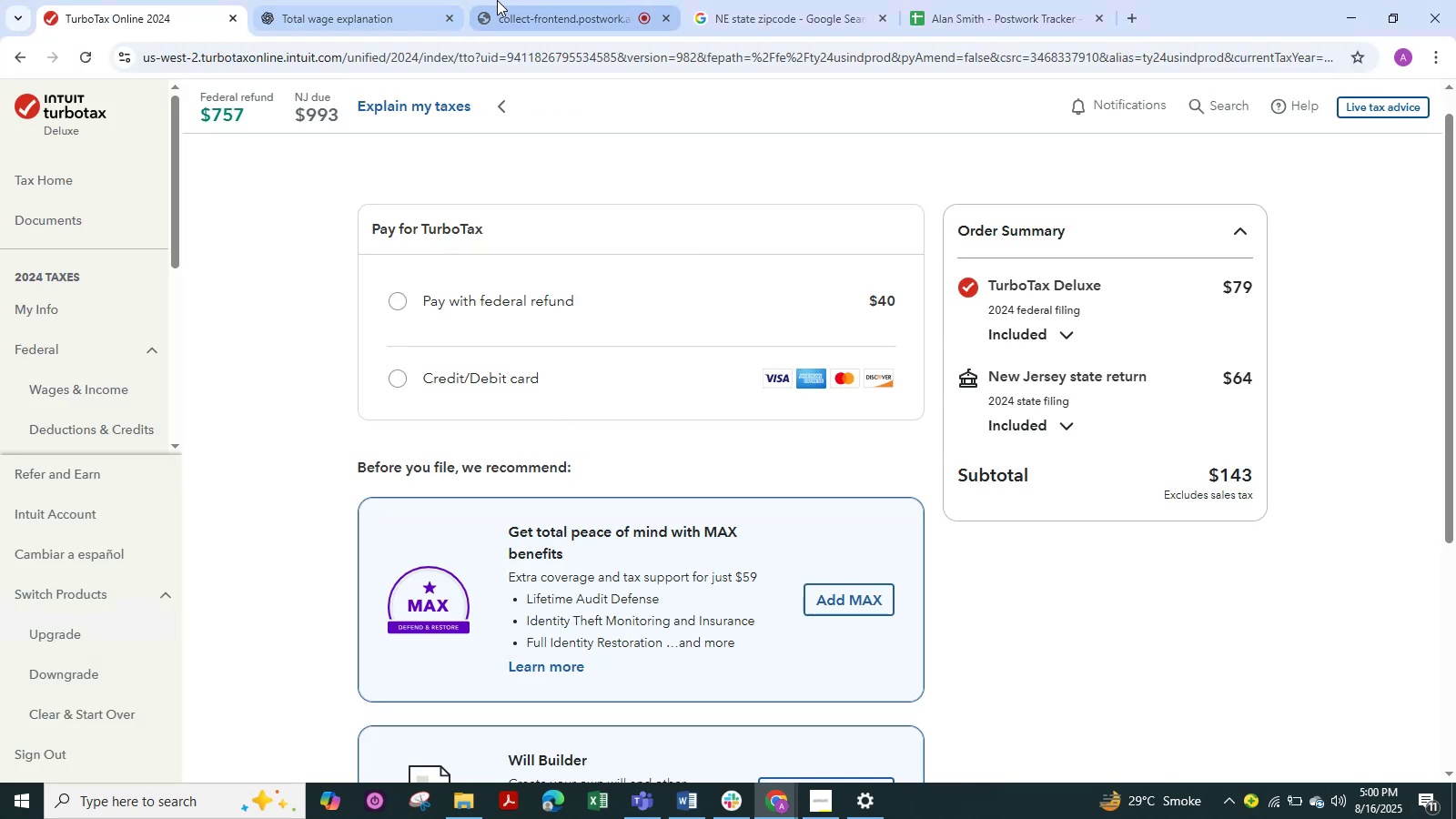 
left_click([425, 0])
 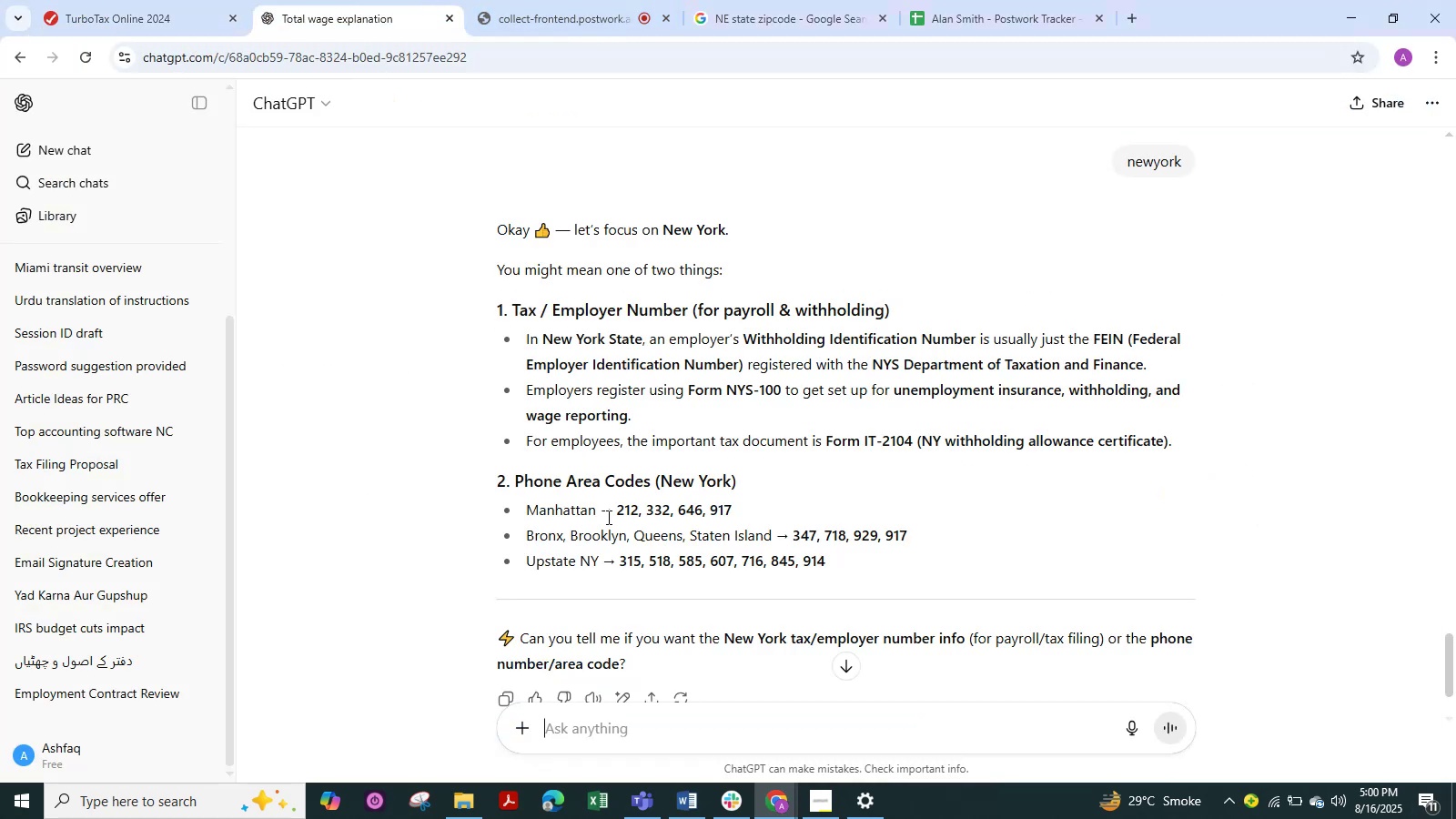 
scroll: coordinate [657, 553], scroll_direction: down, amount: 4.0
 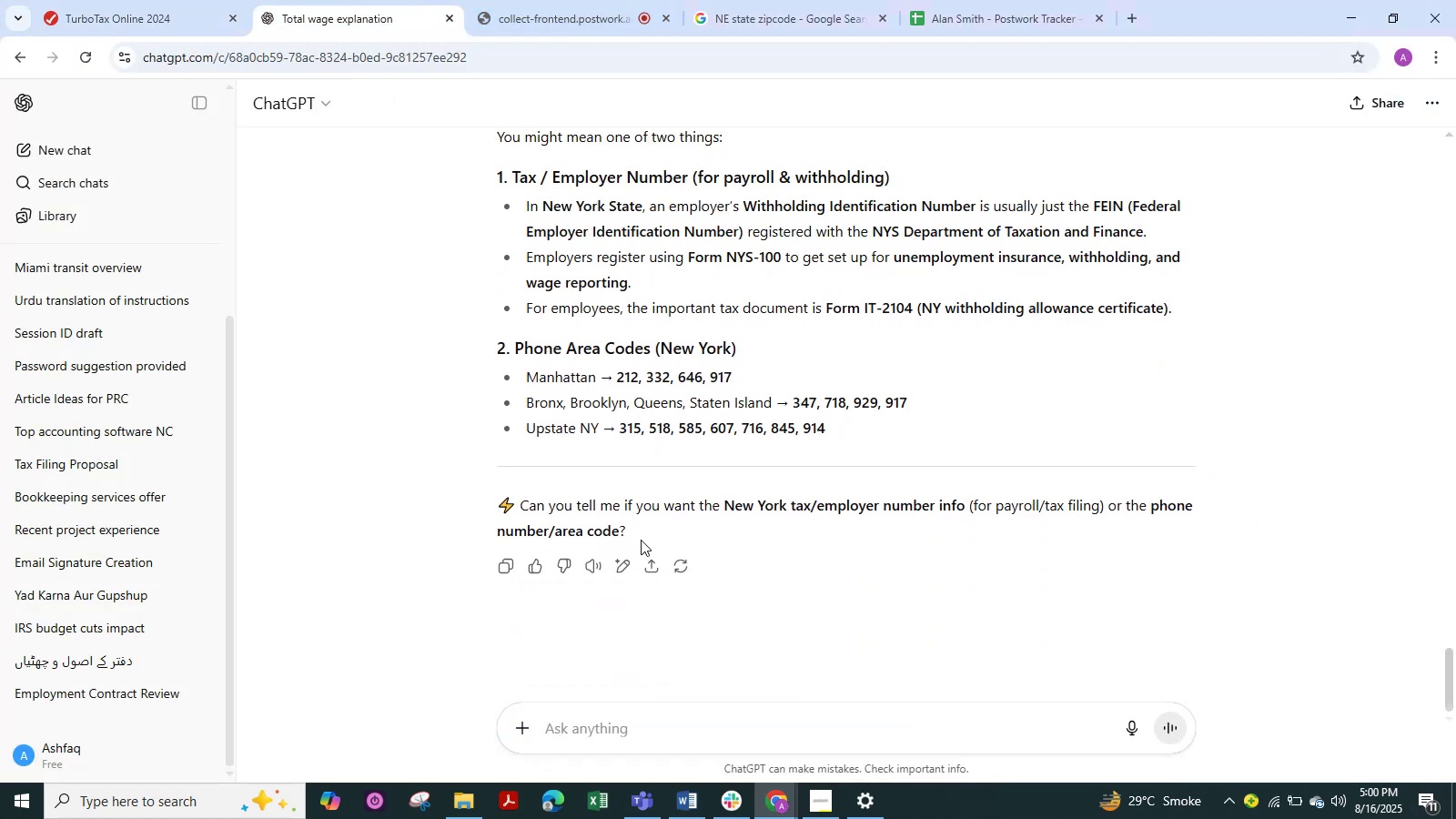 
scroll: coordinate [630, 472], scroll_direction: up, amount: 4.0
 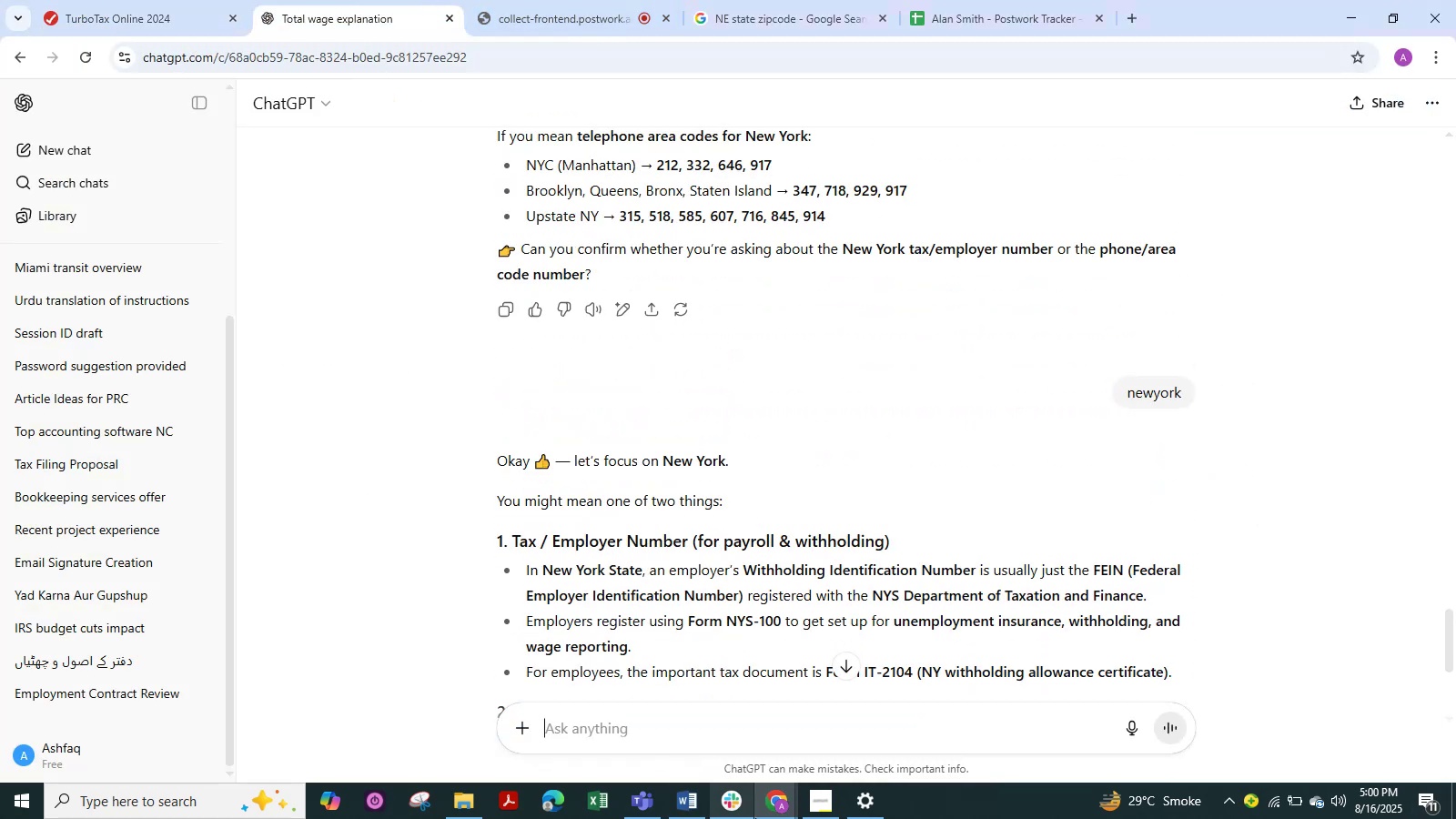 
left_click([769, 818])
 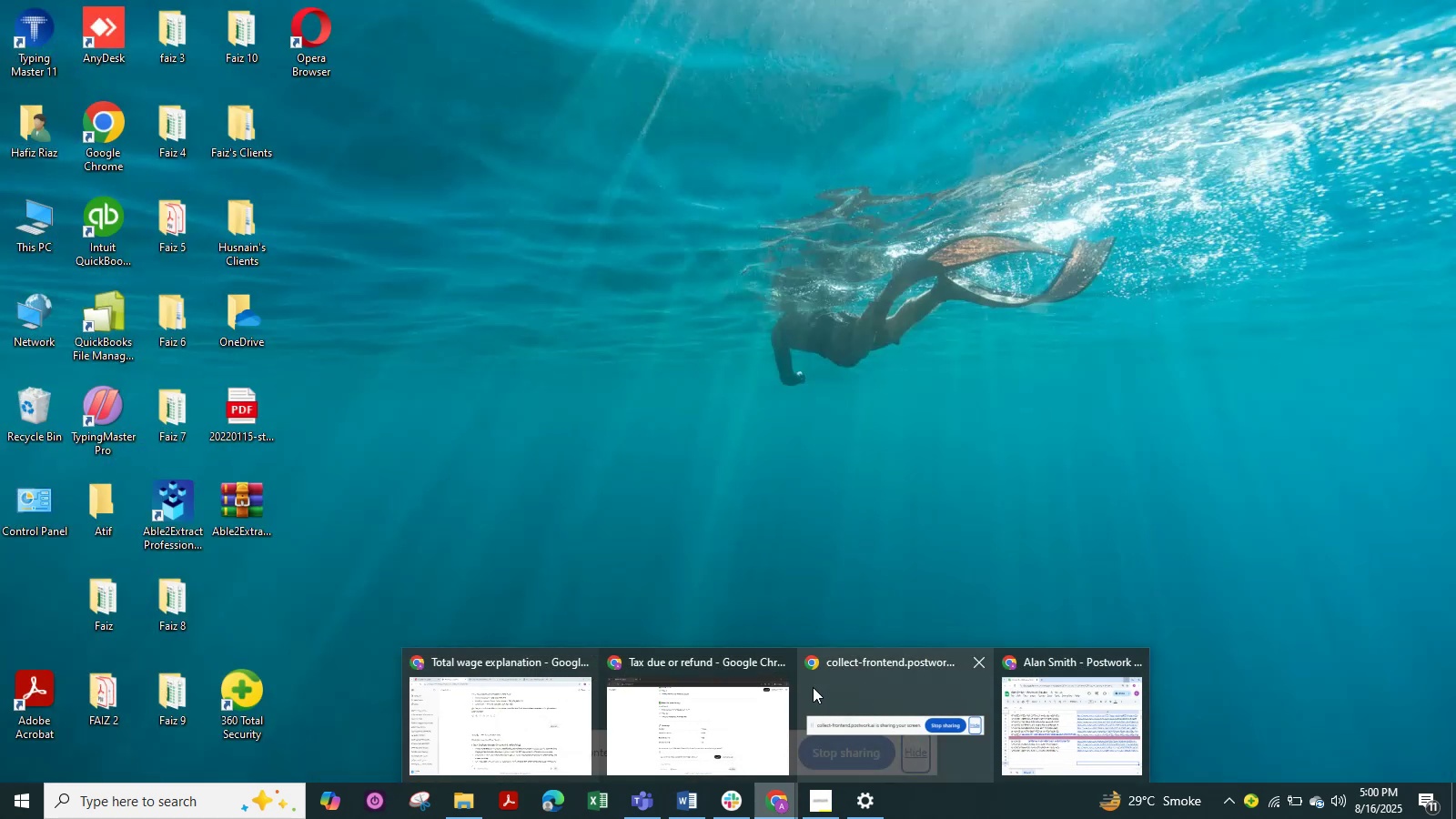 
left_click([692, 742])
 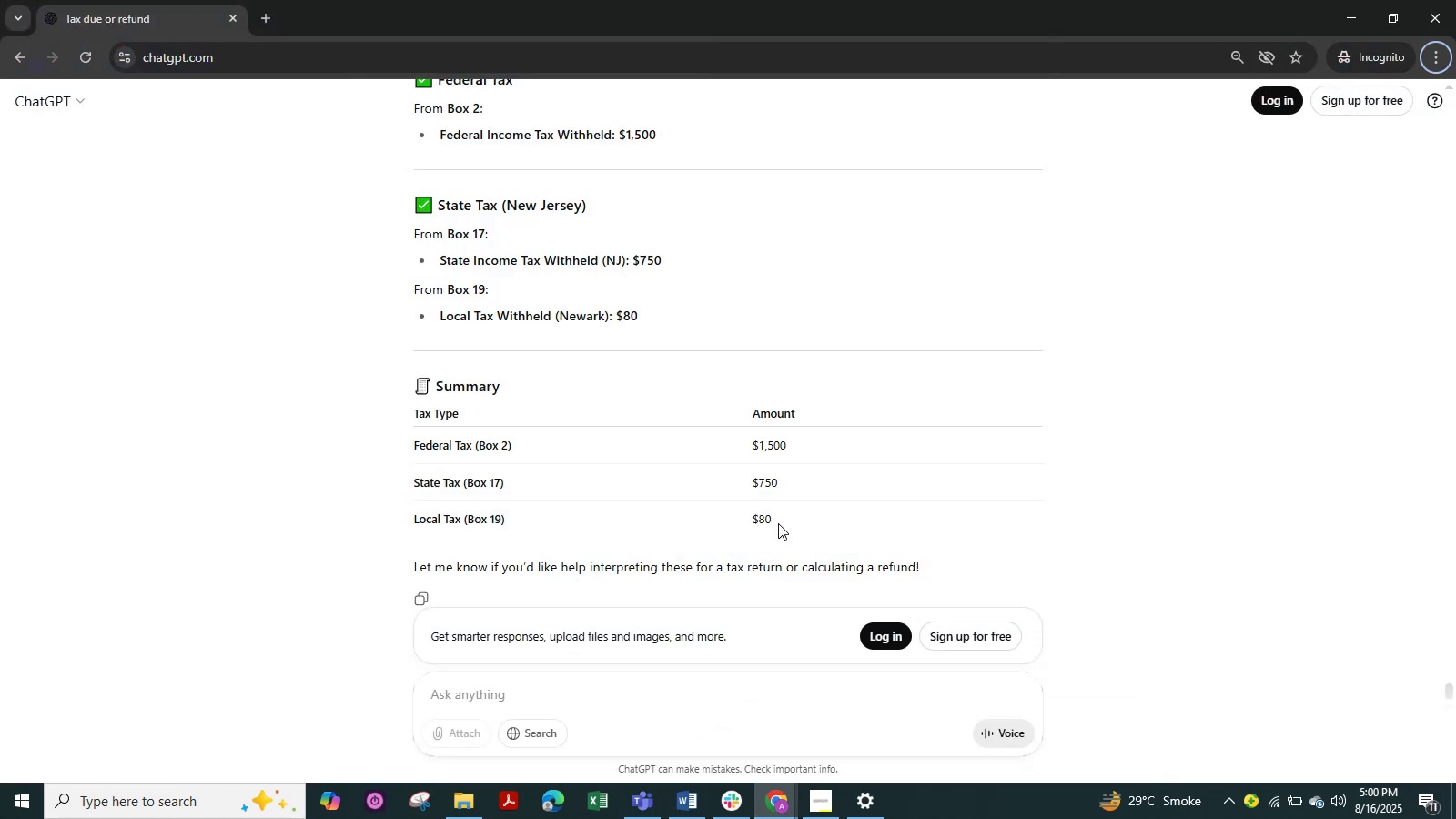 
scroll: coordinate [807, 448], scroll_direction: down, amount: 3.0
 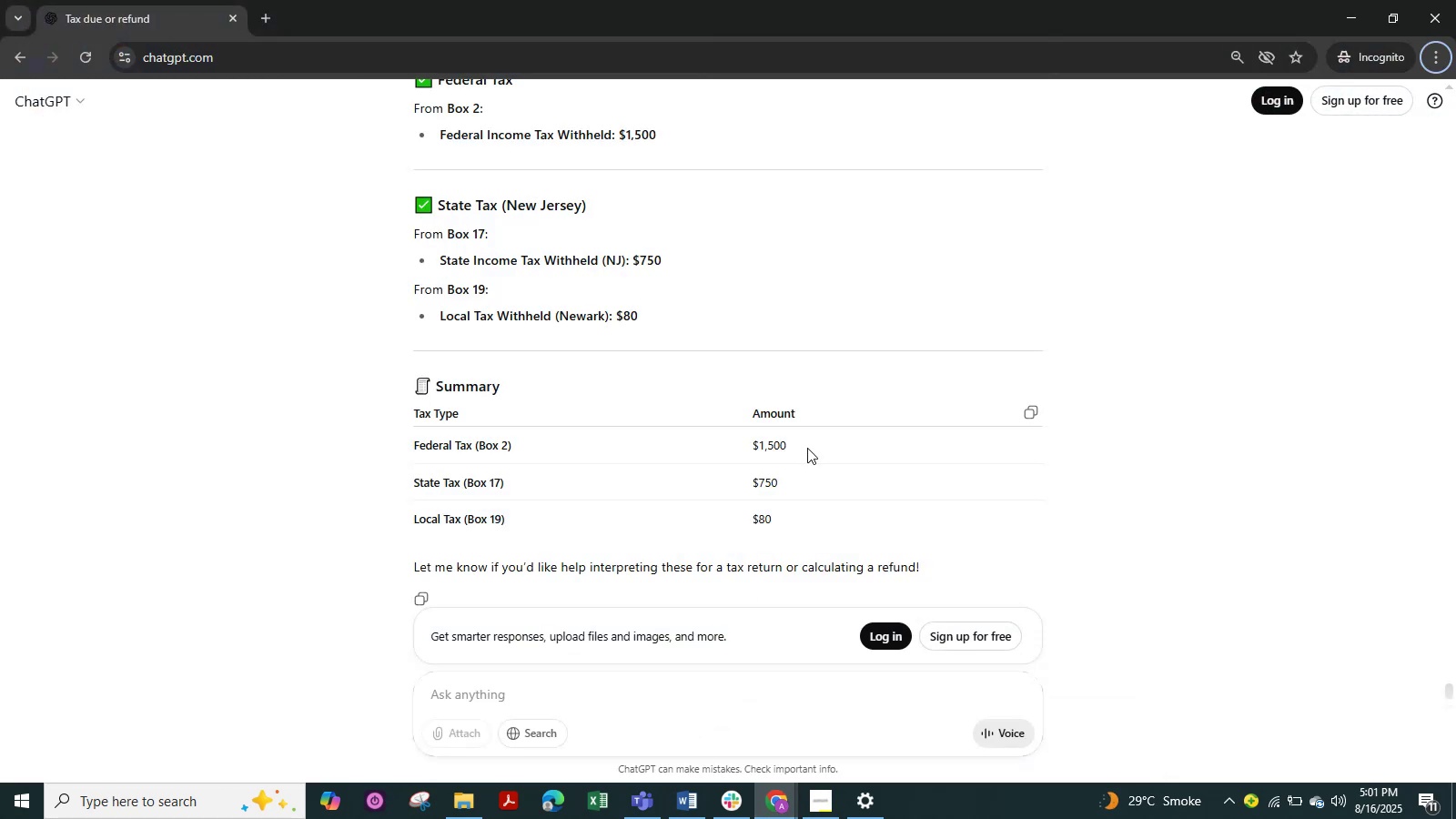 
wait(5.94)
 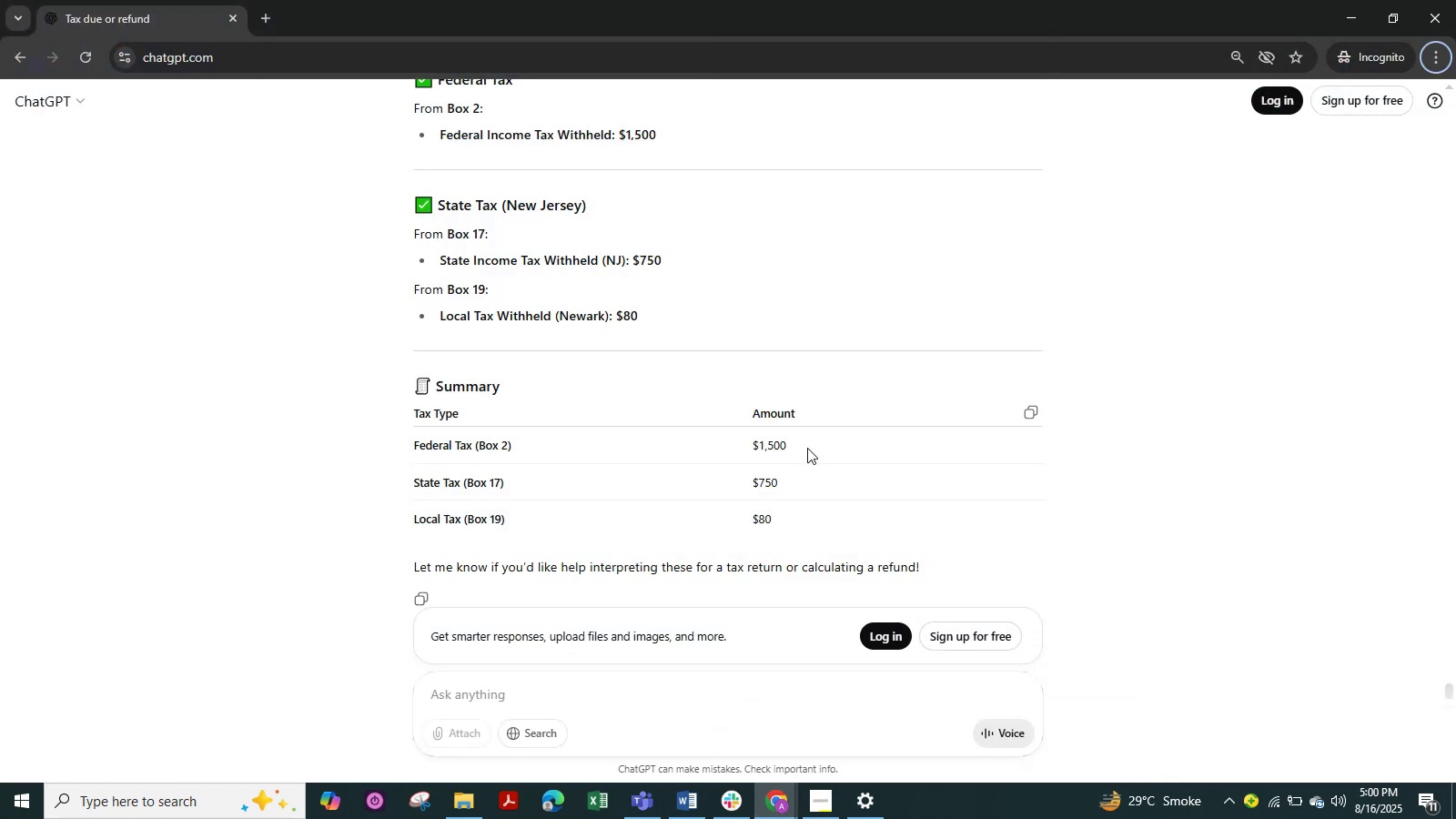 
type(tell fe)
 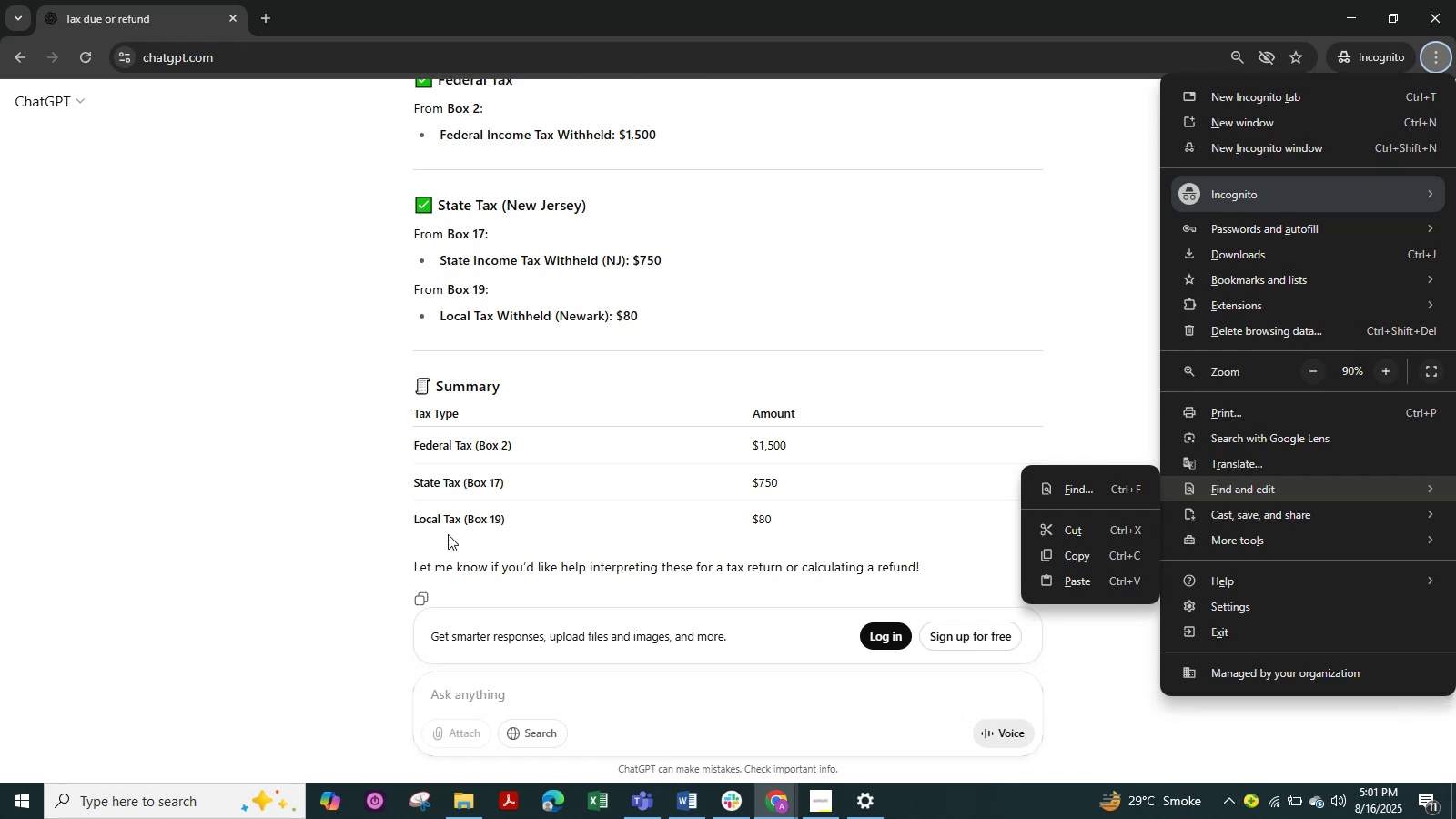 
left_click([628, 687])
 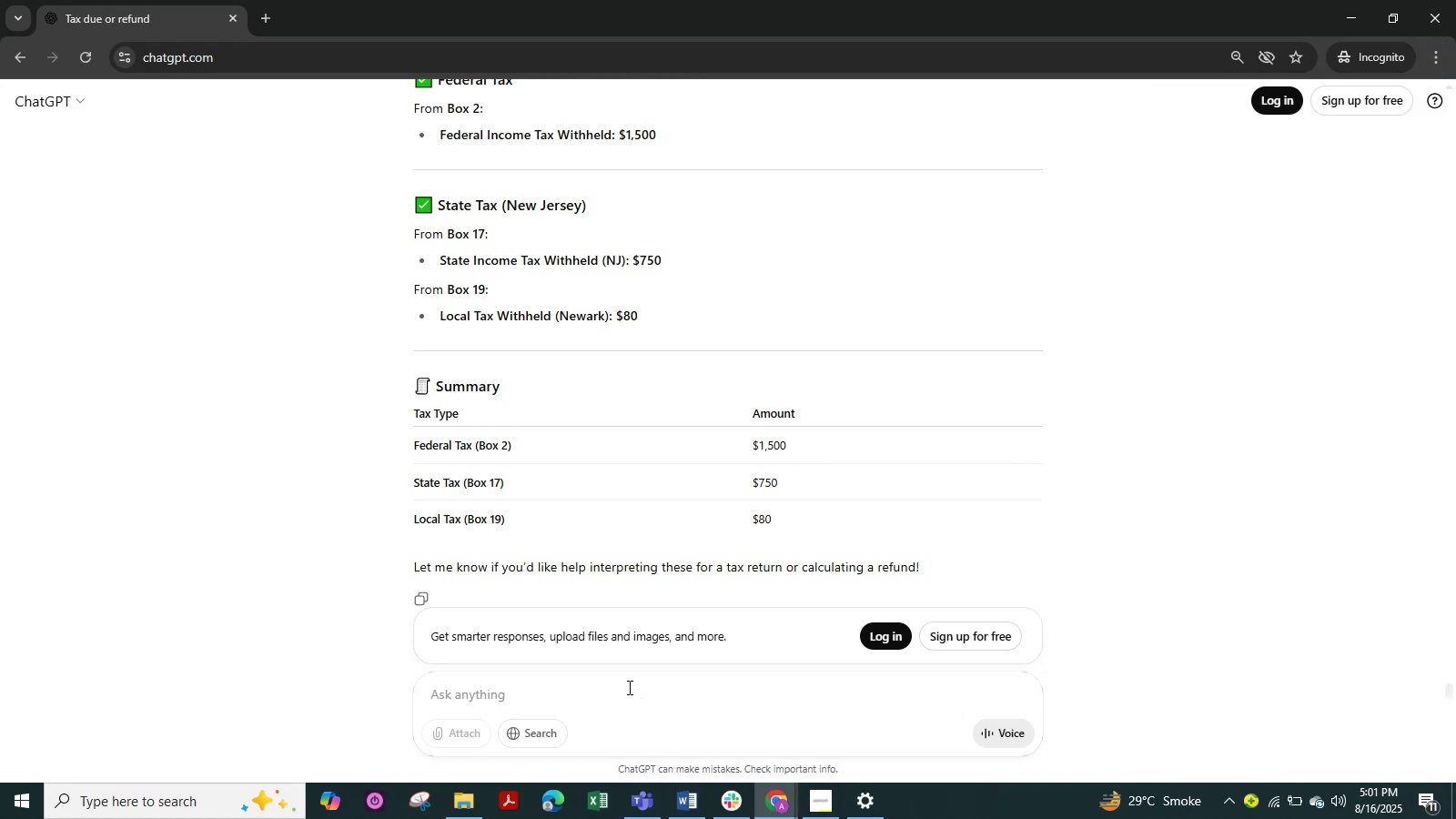 
type(tell federal nd stte d)
key(Backspace)
type(tax due refund)
 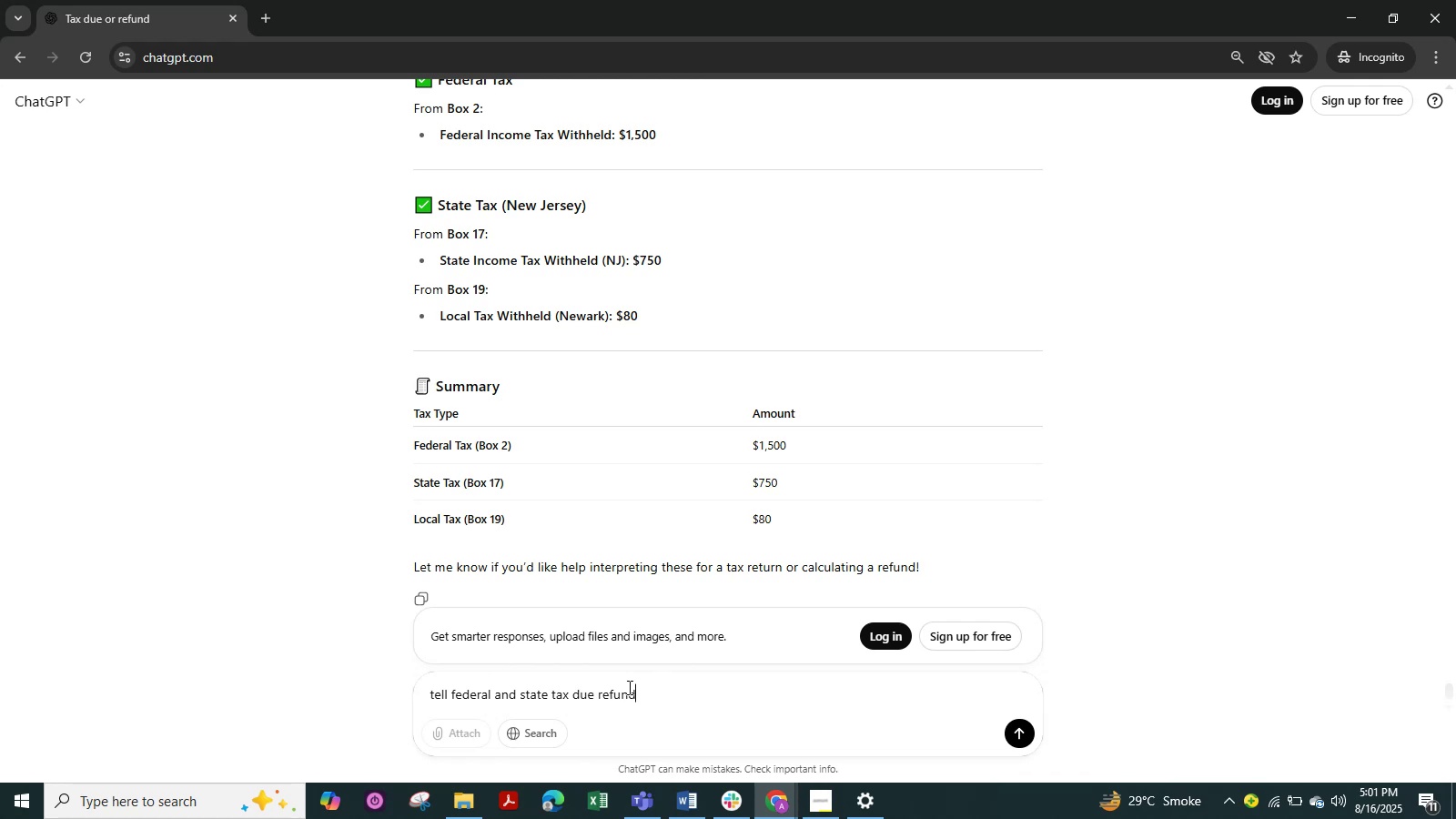 
key(Enter)
 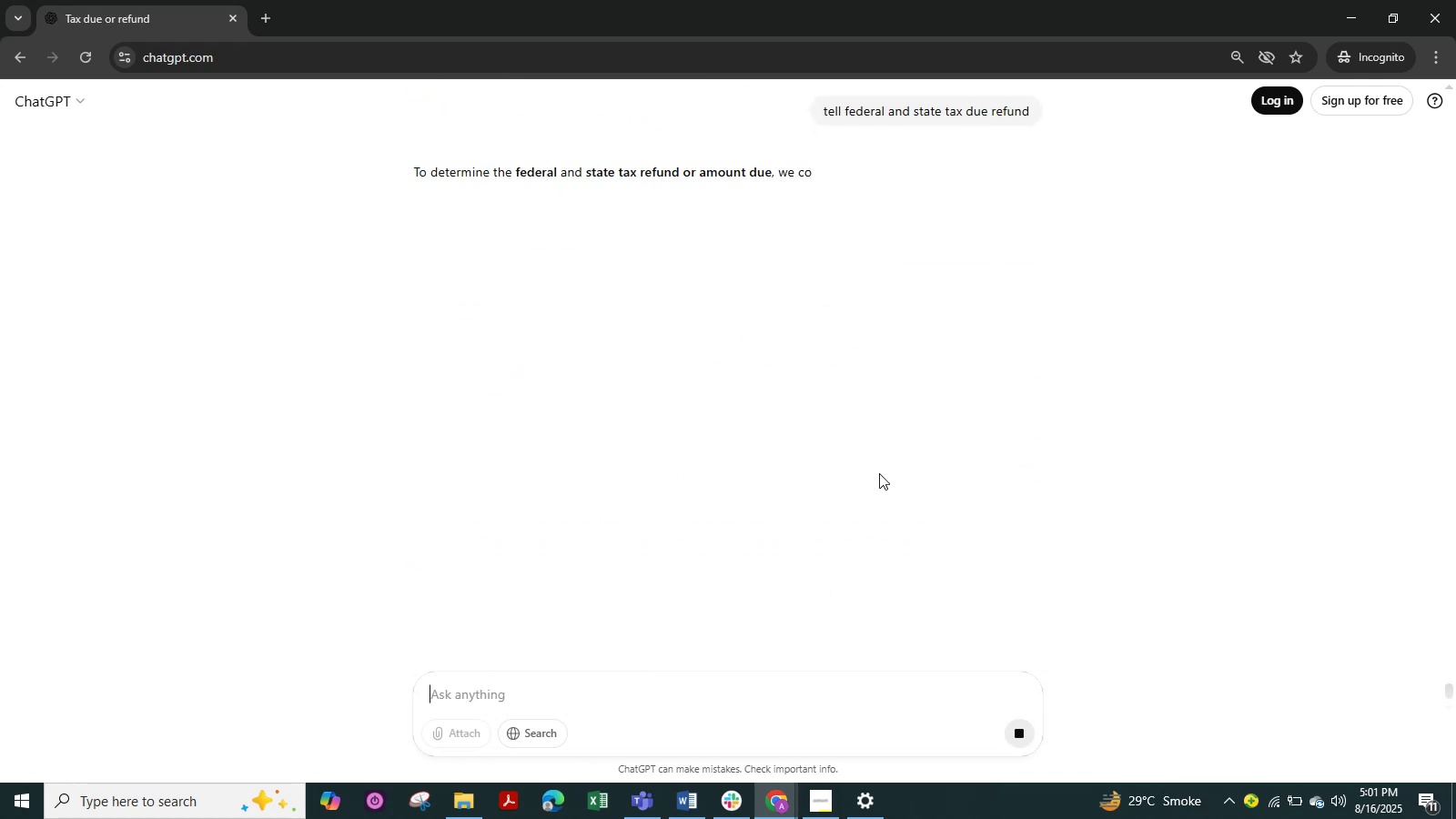 
wait(6.64)
 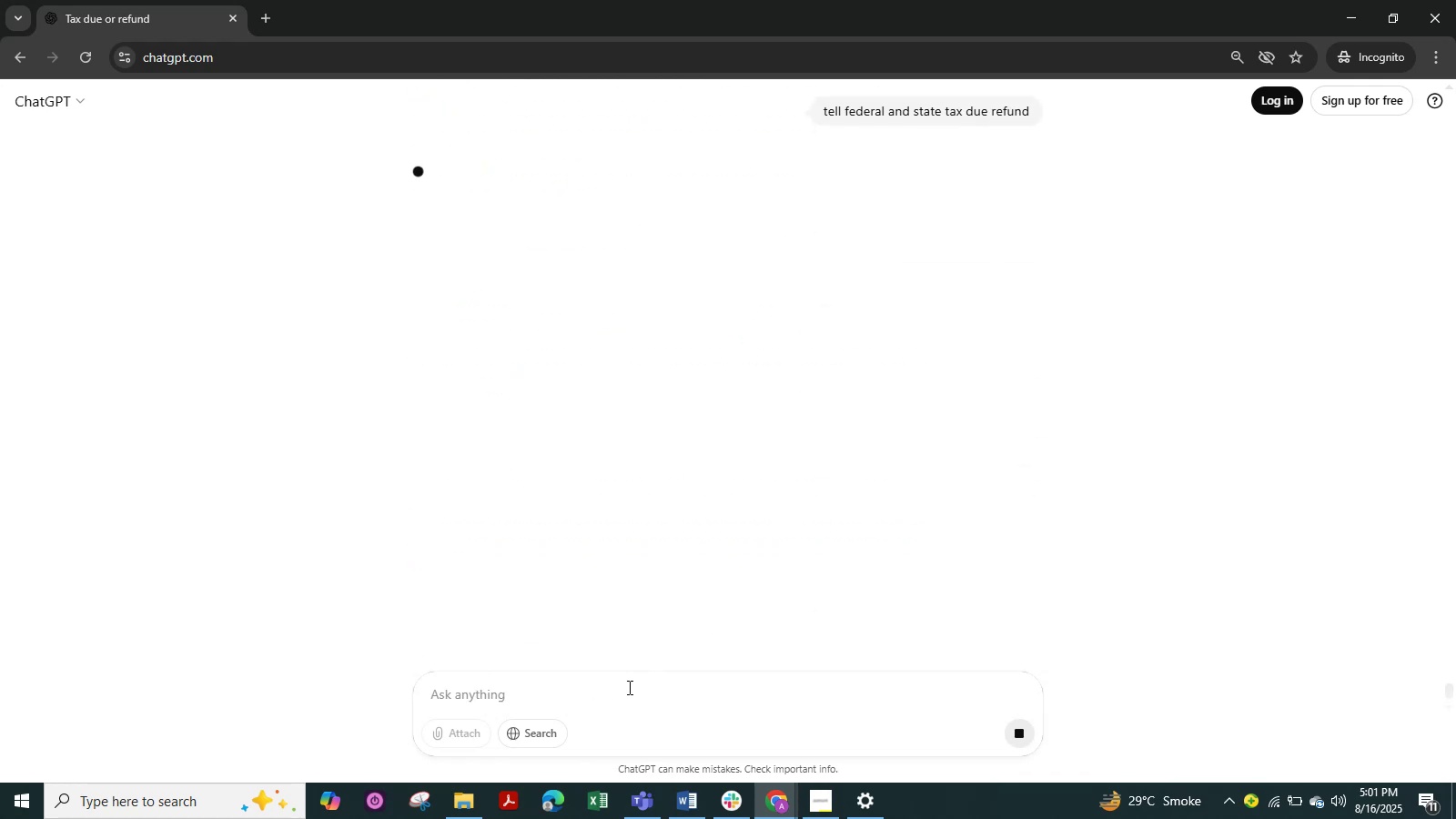 
scroll: coordinate [798, 605], scroll_direction: down, amount: 19.0
 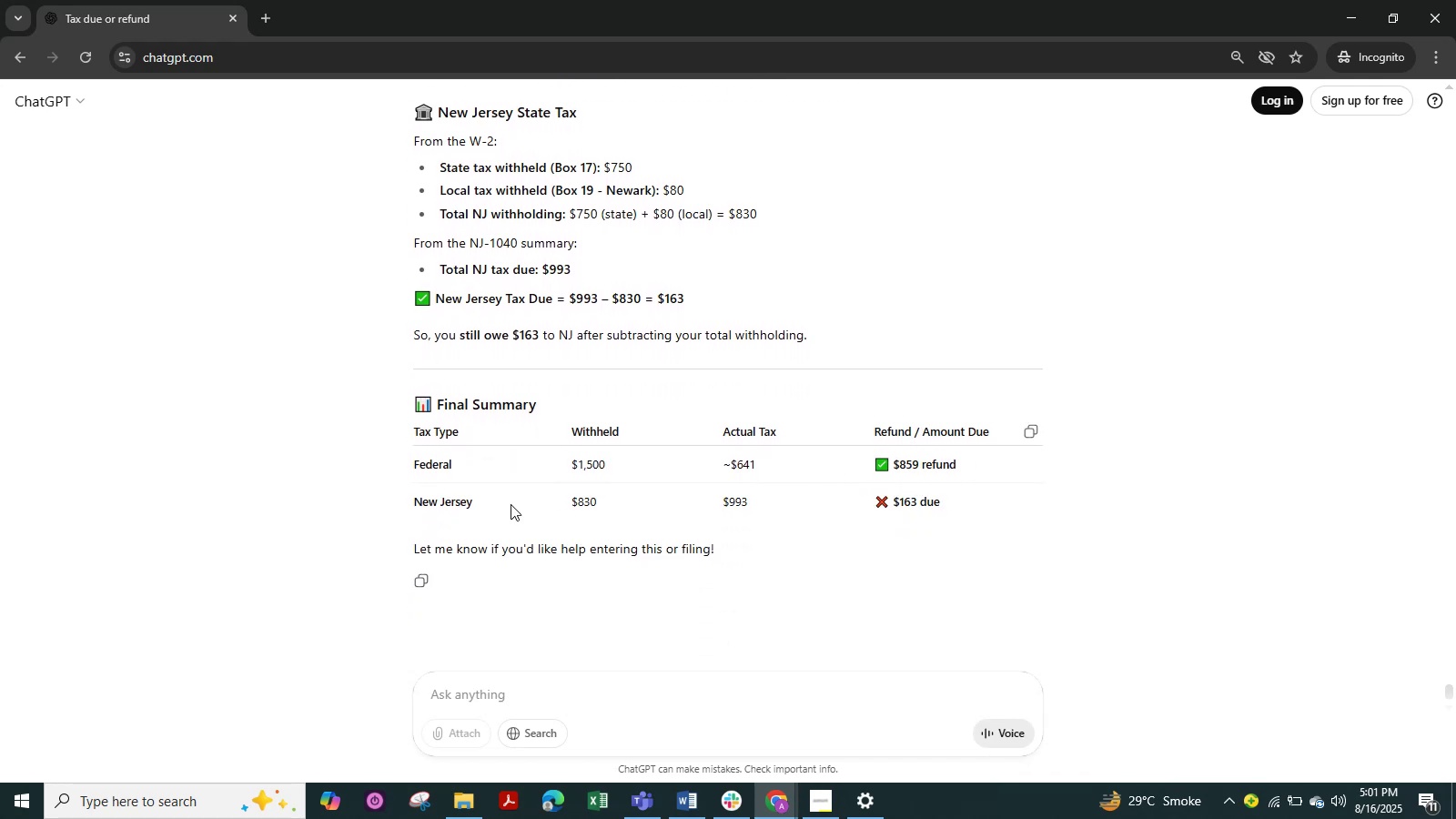 
wait(7.4)
 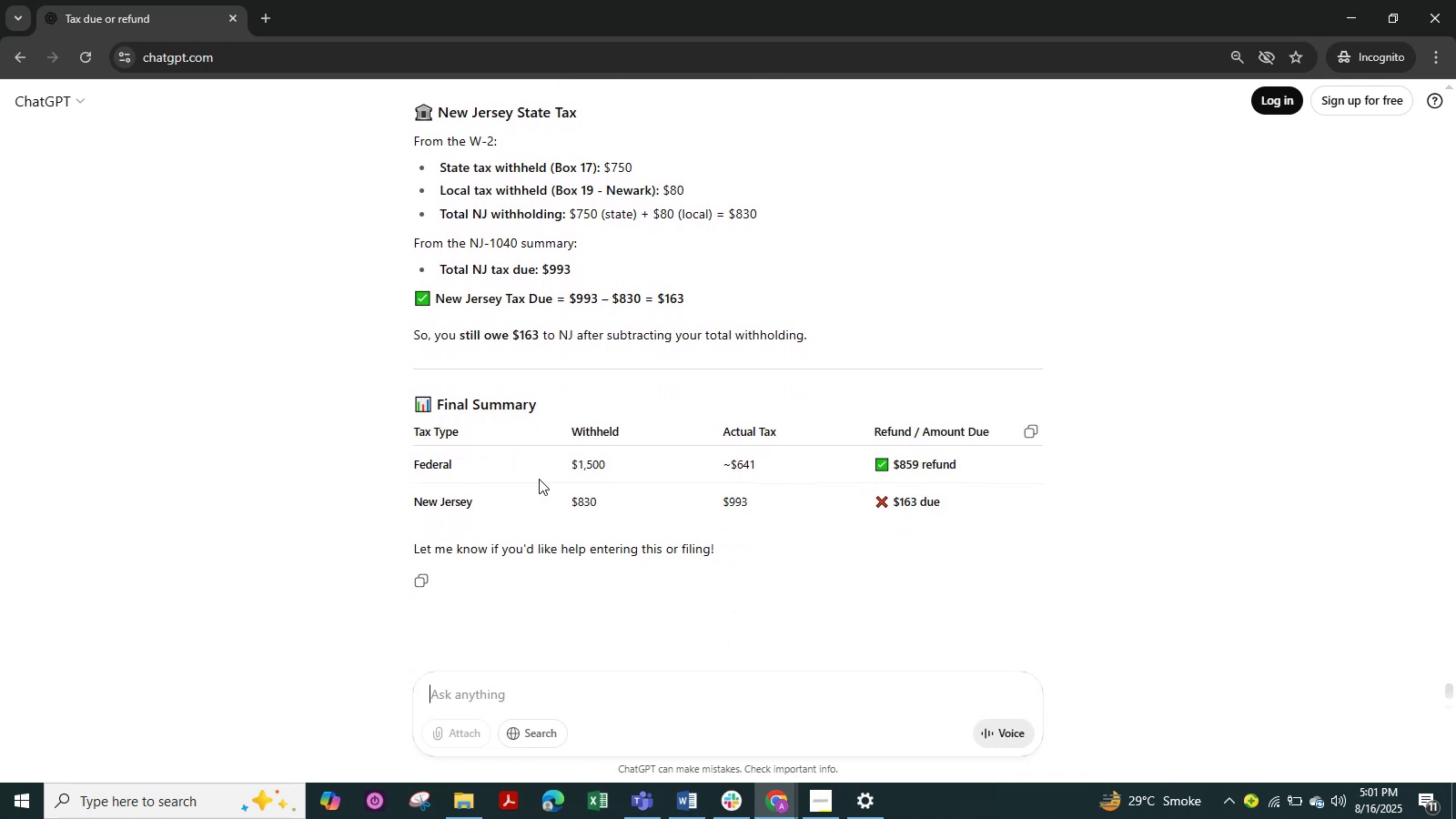 
key(Alt+Tab)
 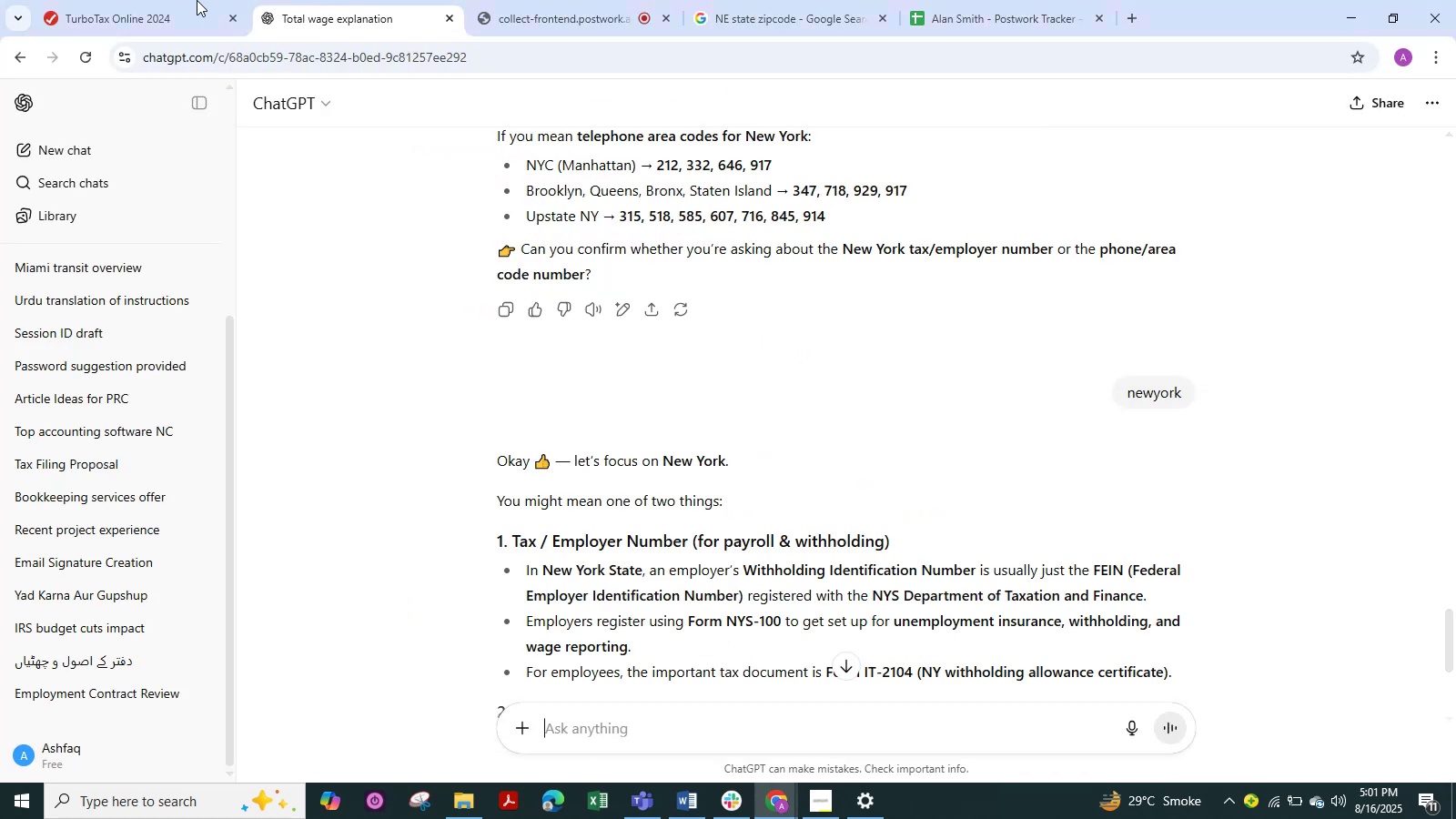 
left_click([115, 14])
 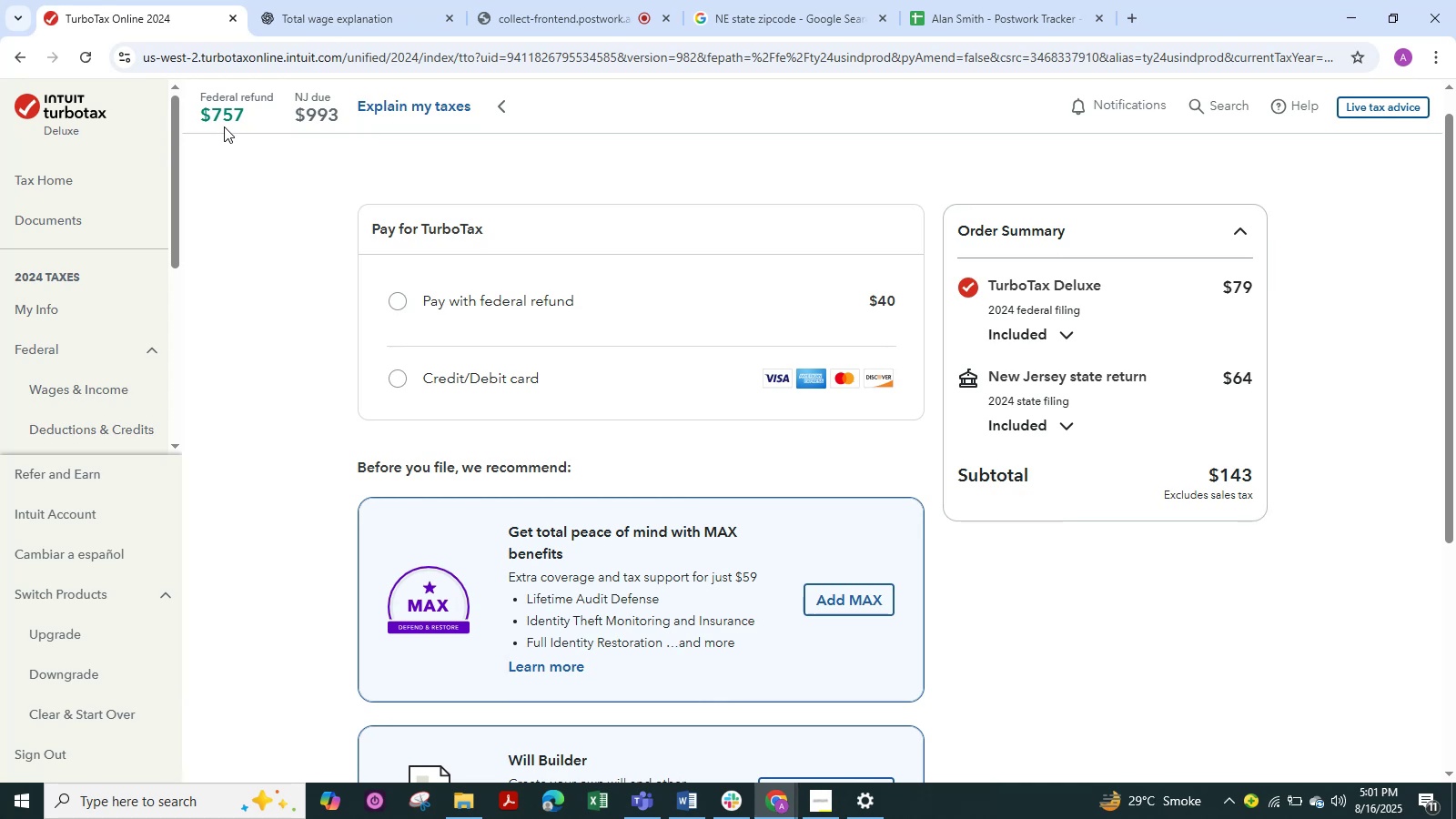 
key(Alt+Tab)
 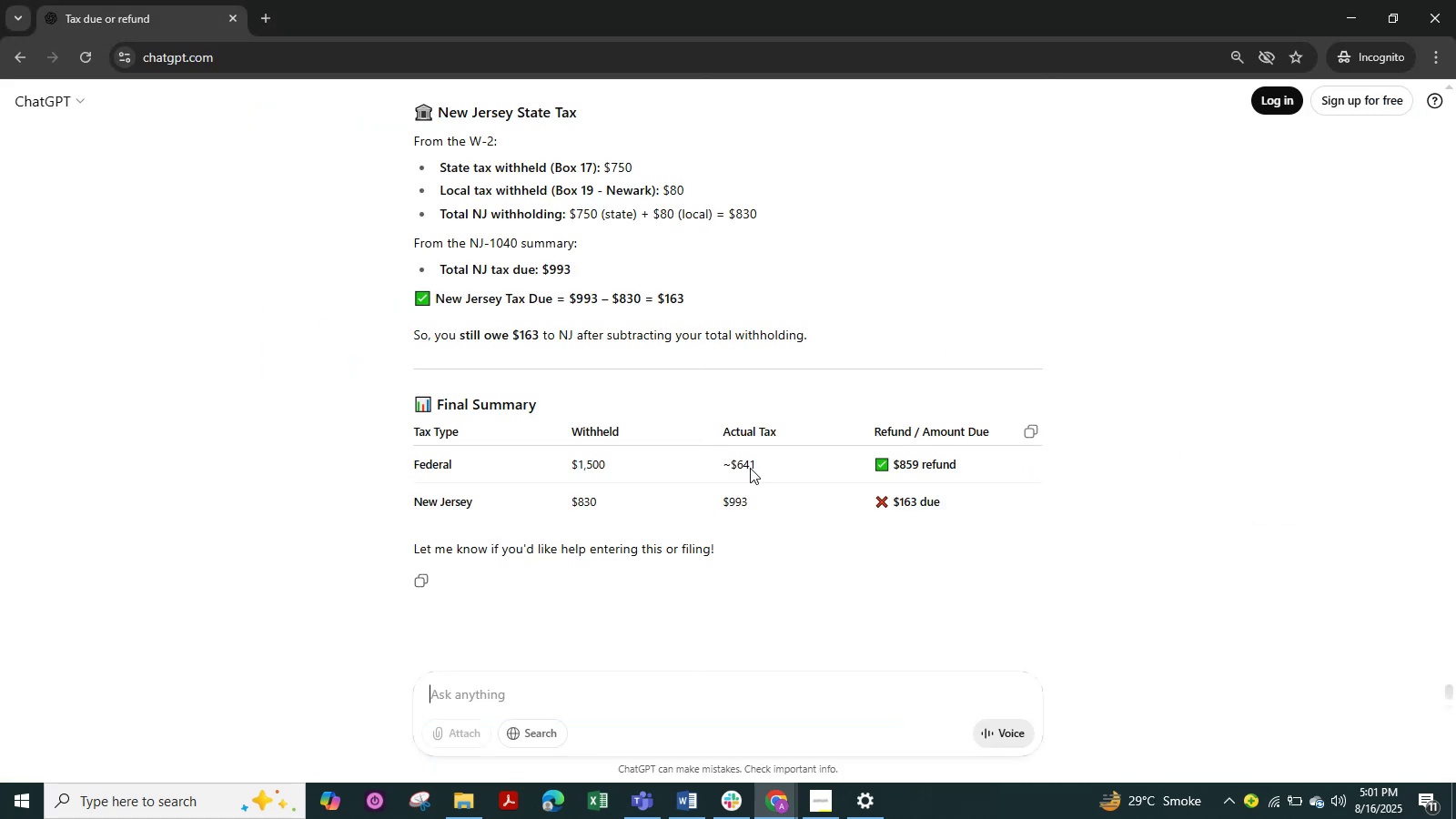 
key(Alt+Tab)
 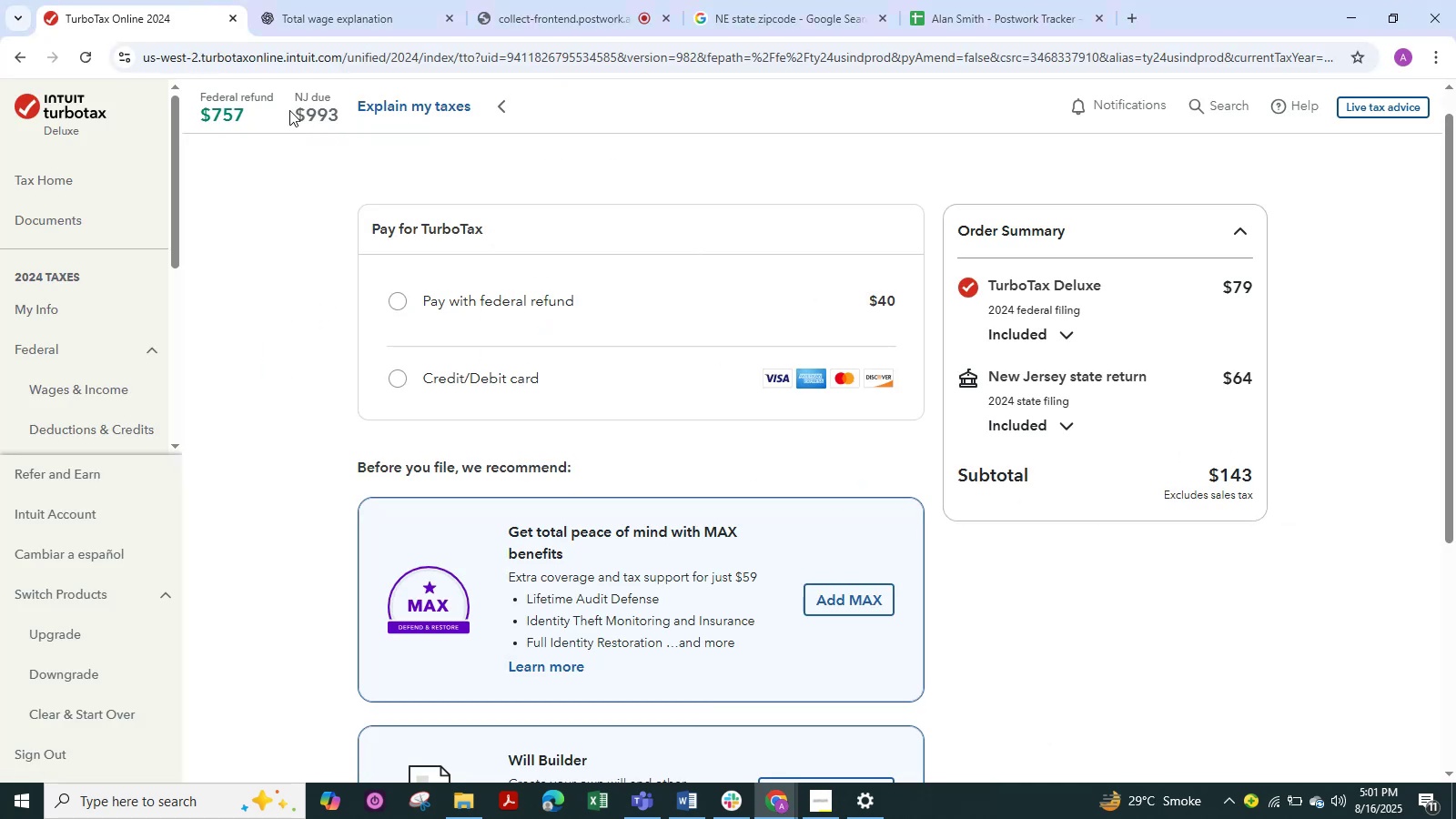 
left_click([305, 116])
 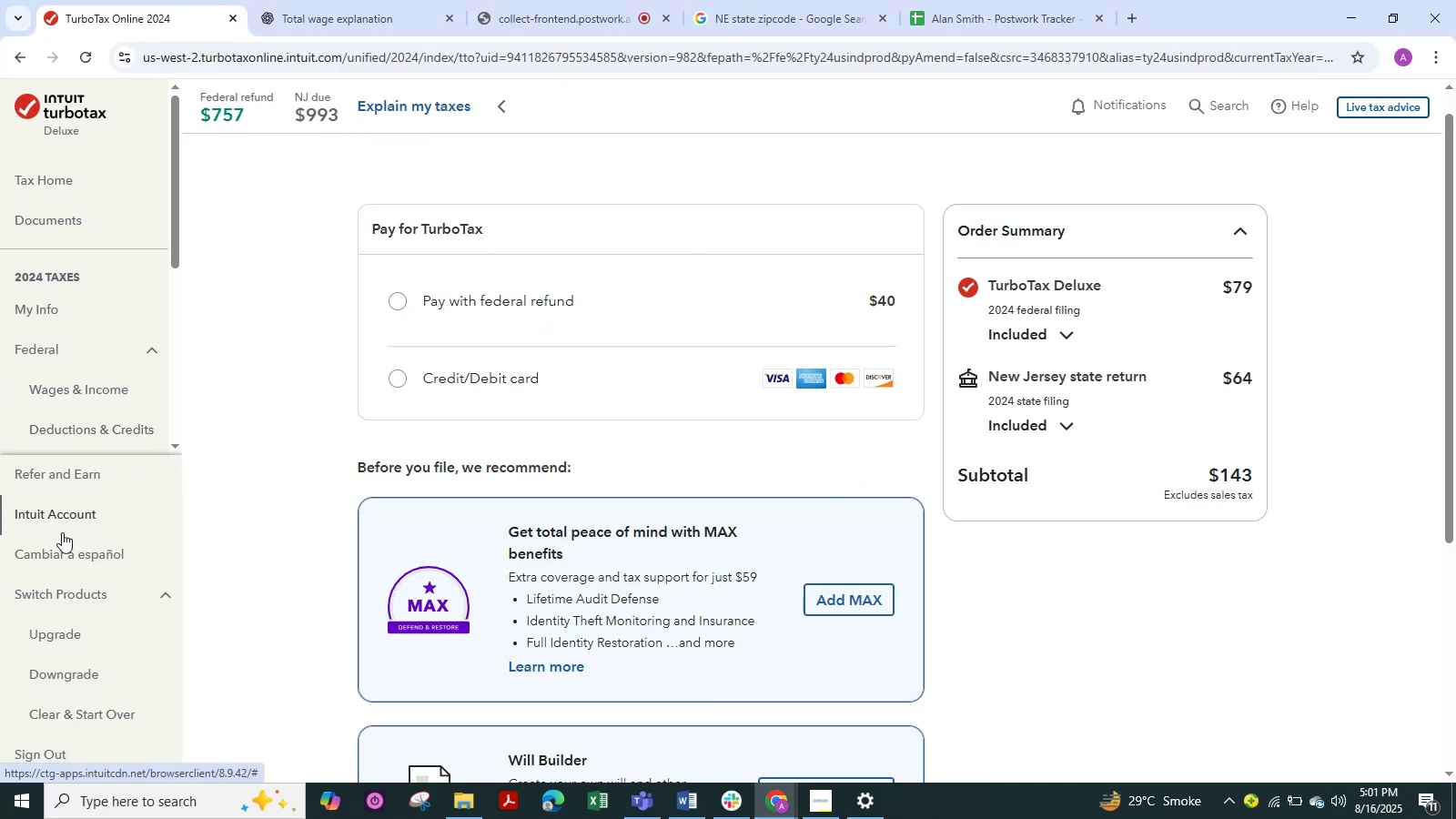 
scroll: coordinate [74, 436], scroll_direction: down, amount: 5.0
 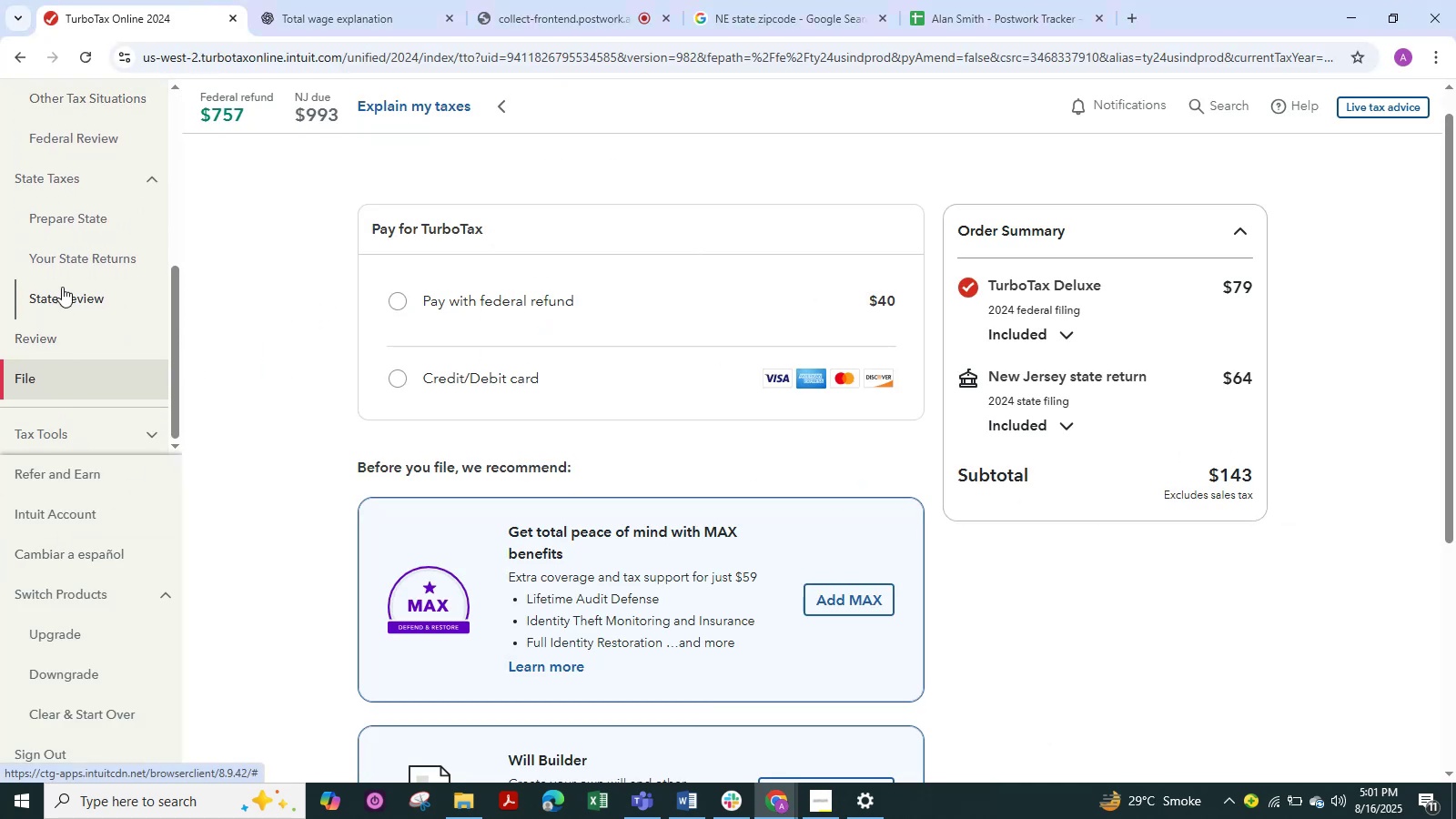 
left_click([62, 287])
 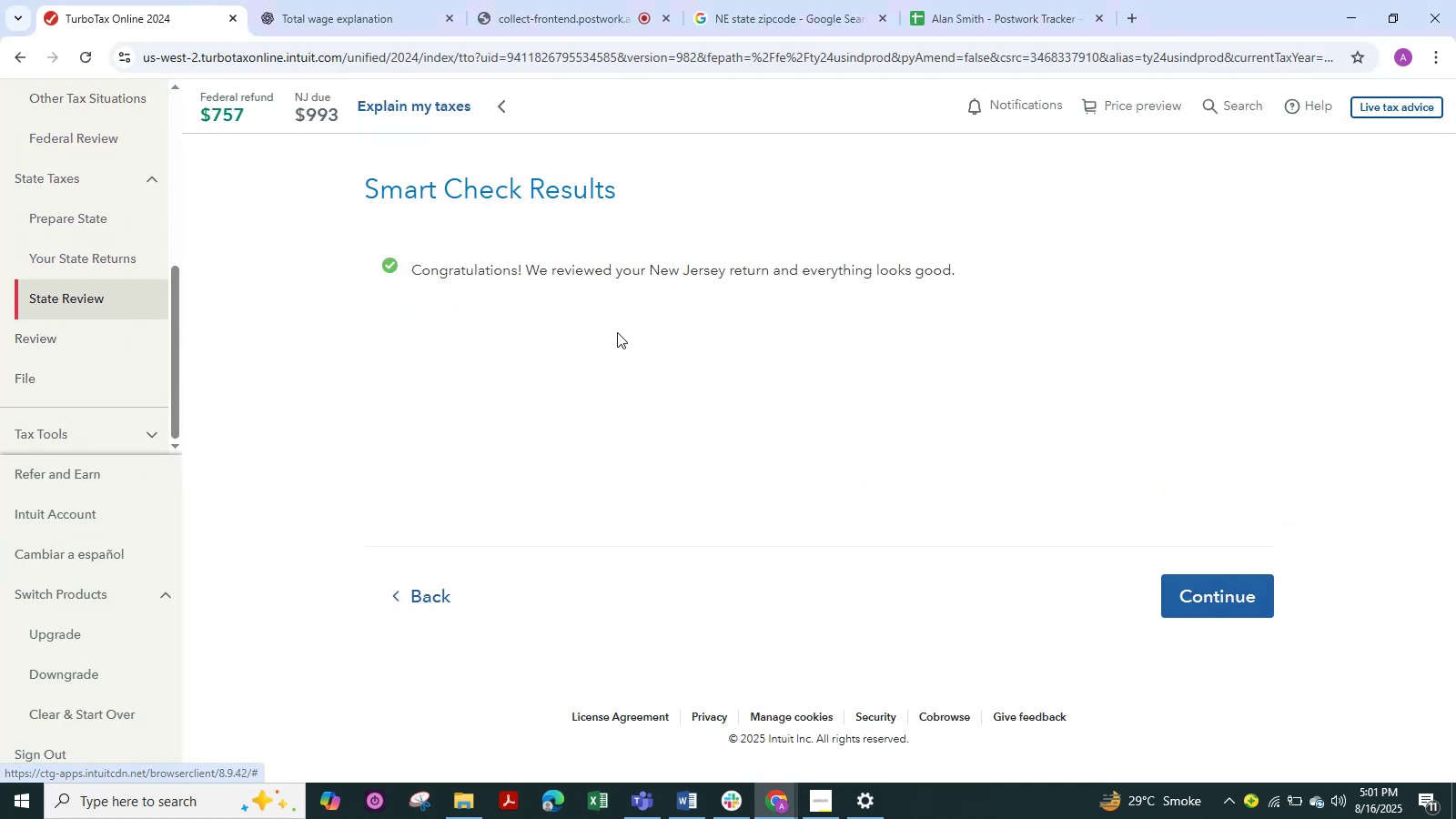 
left_click([86, 247])
 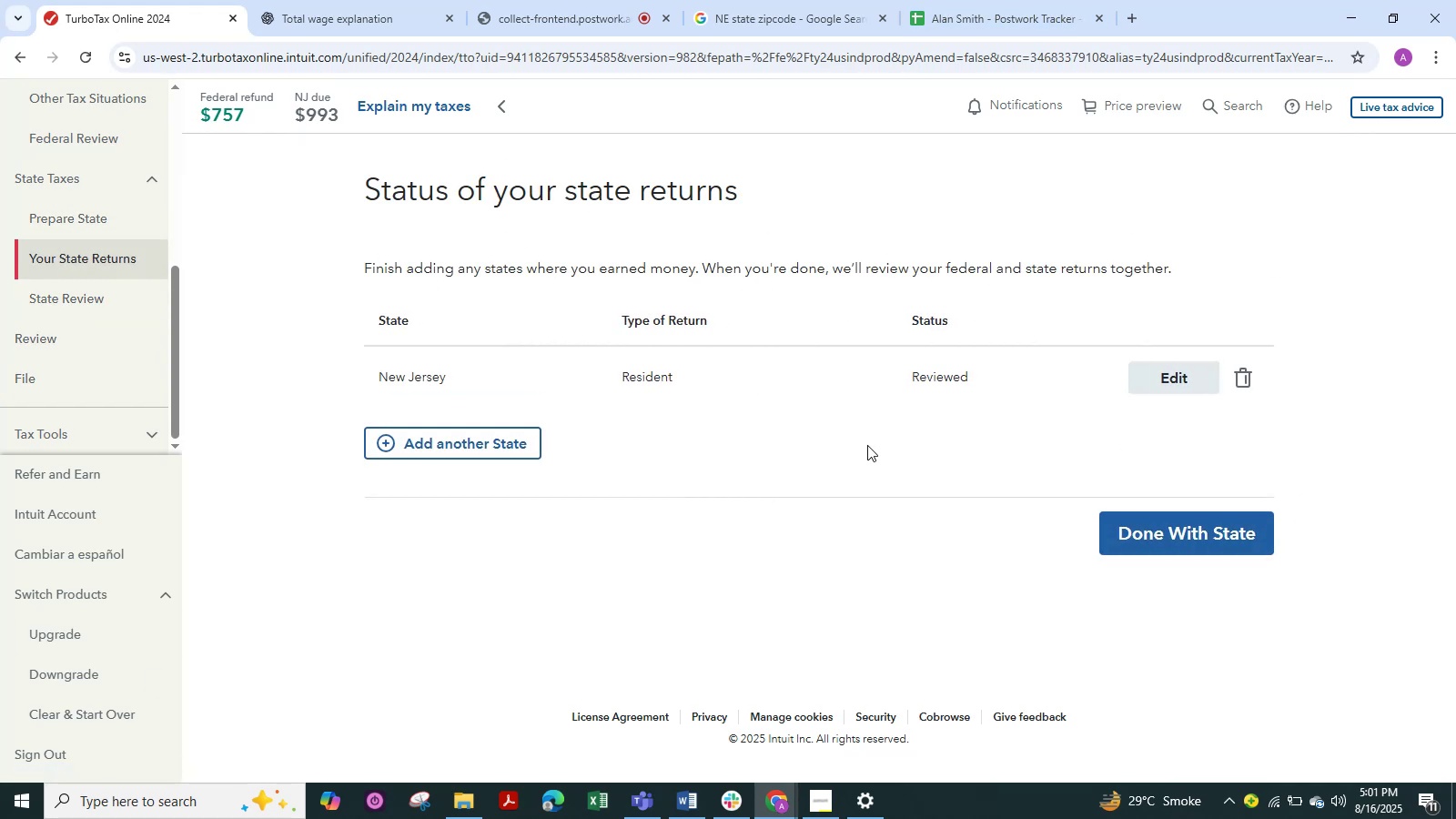 
wait(11.98)
 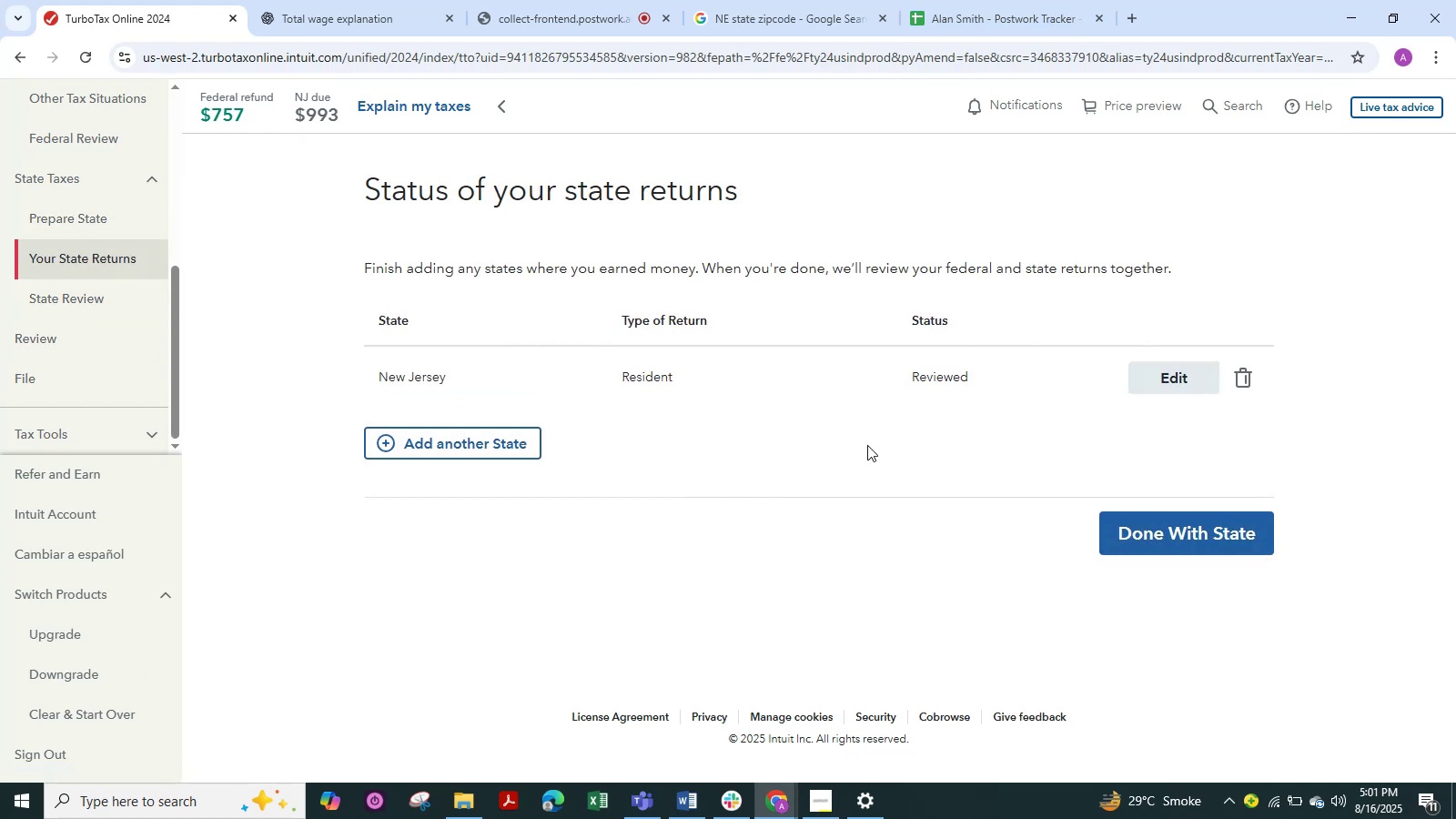 
scroll: coordinate [724, 389], scroll_direction: down, amount: 1.0
 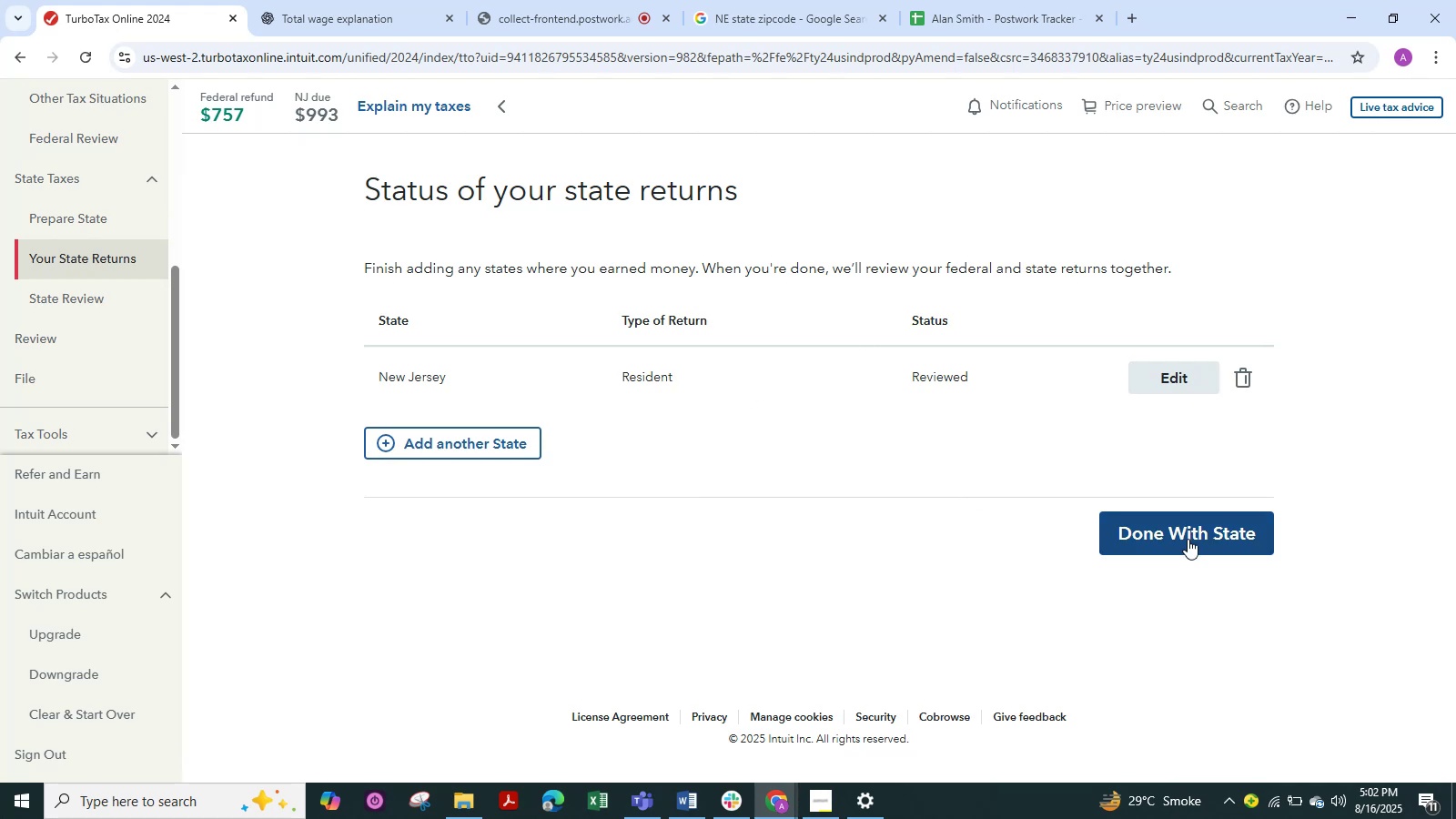 
wait(9.37)
 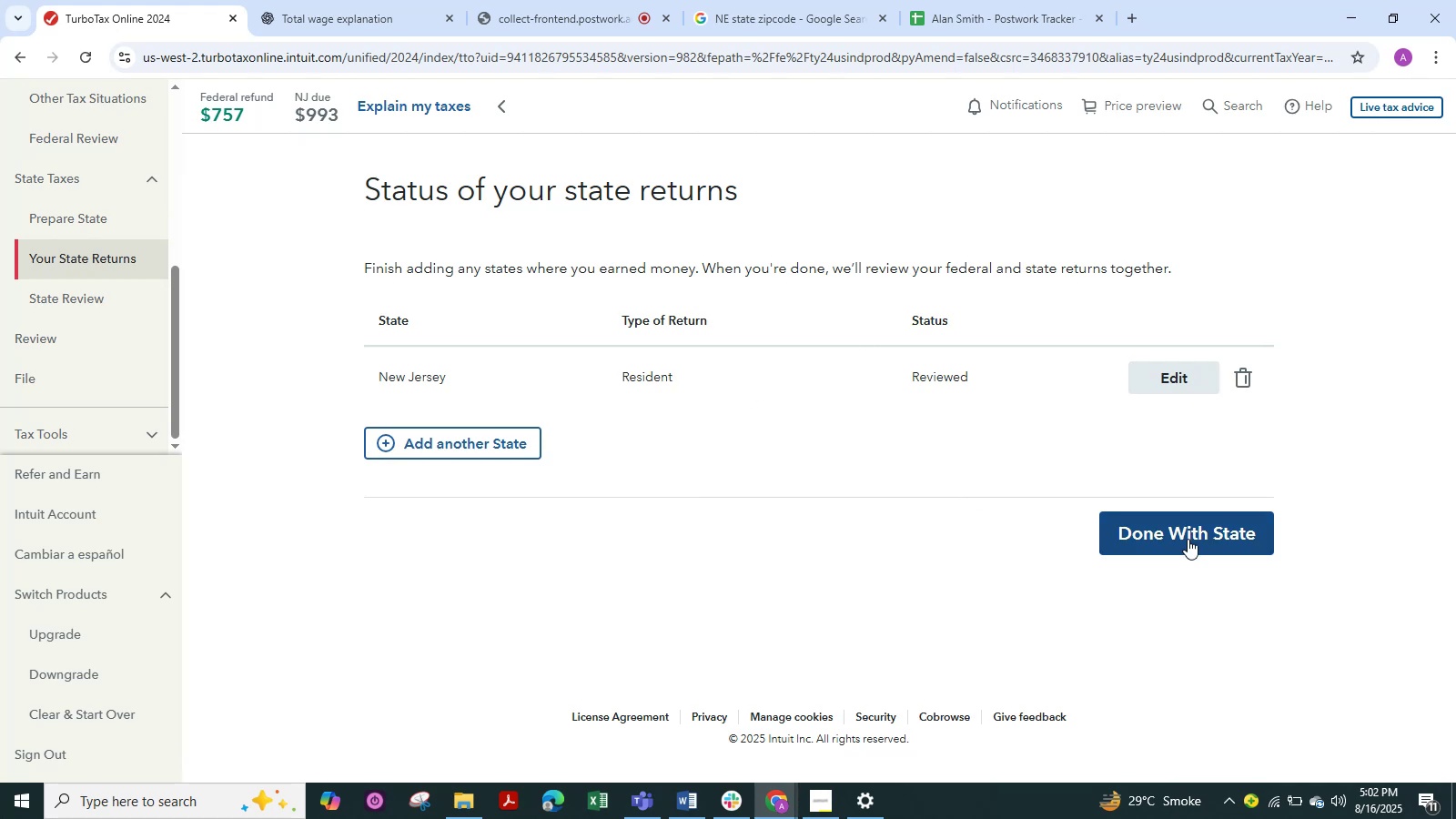 
scroll: coordinate [976, 510], scroll_direction: up, amount: 1.0
 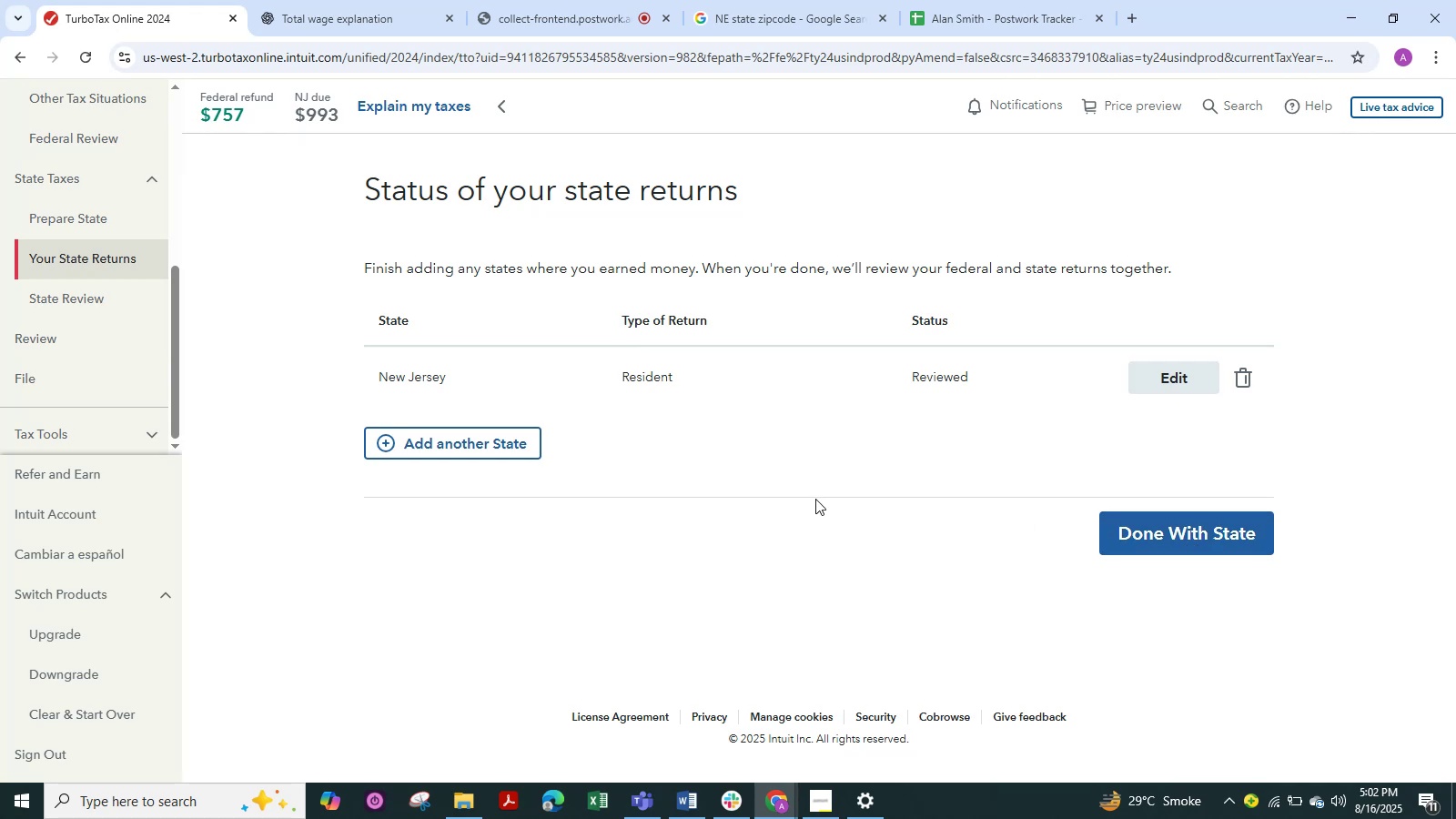 
wait(9.57)
 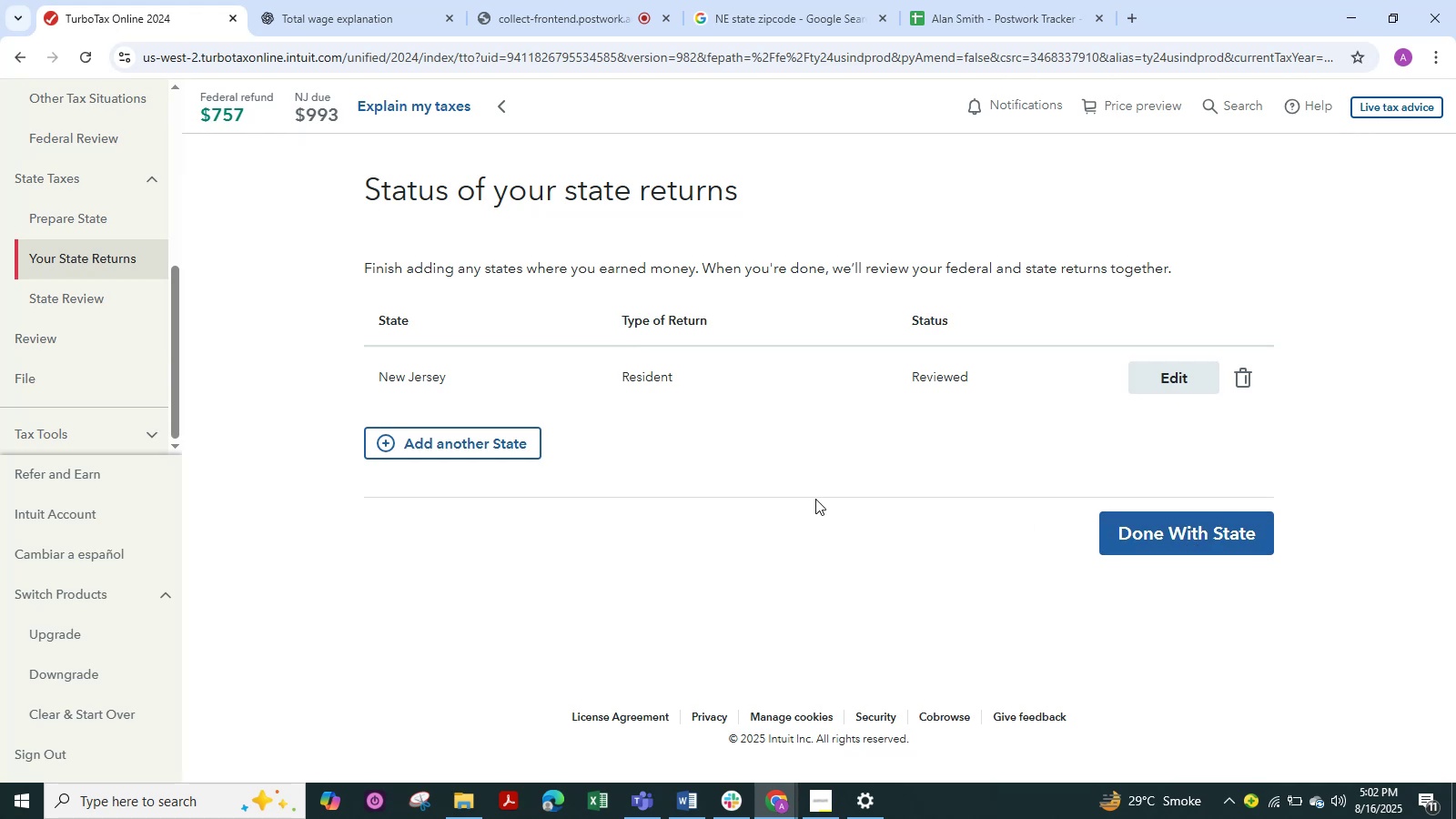 
key(Alt+Tab)
 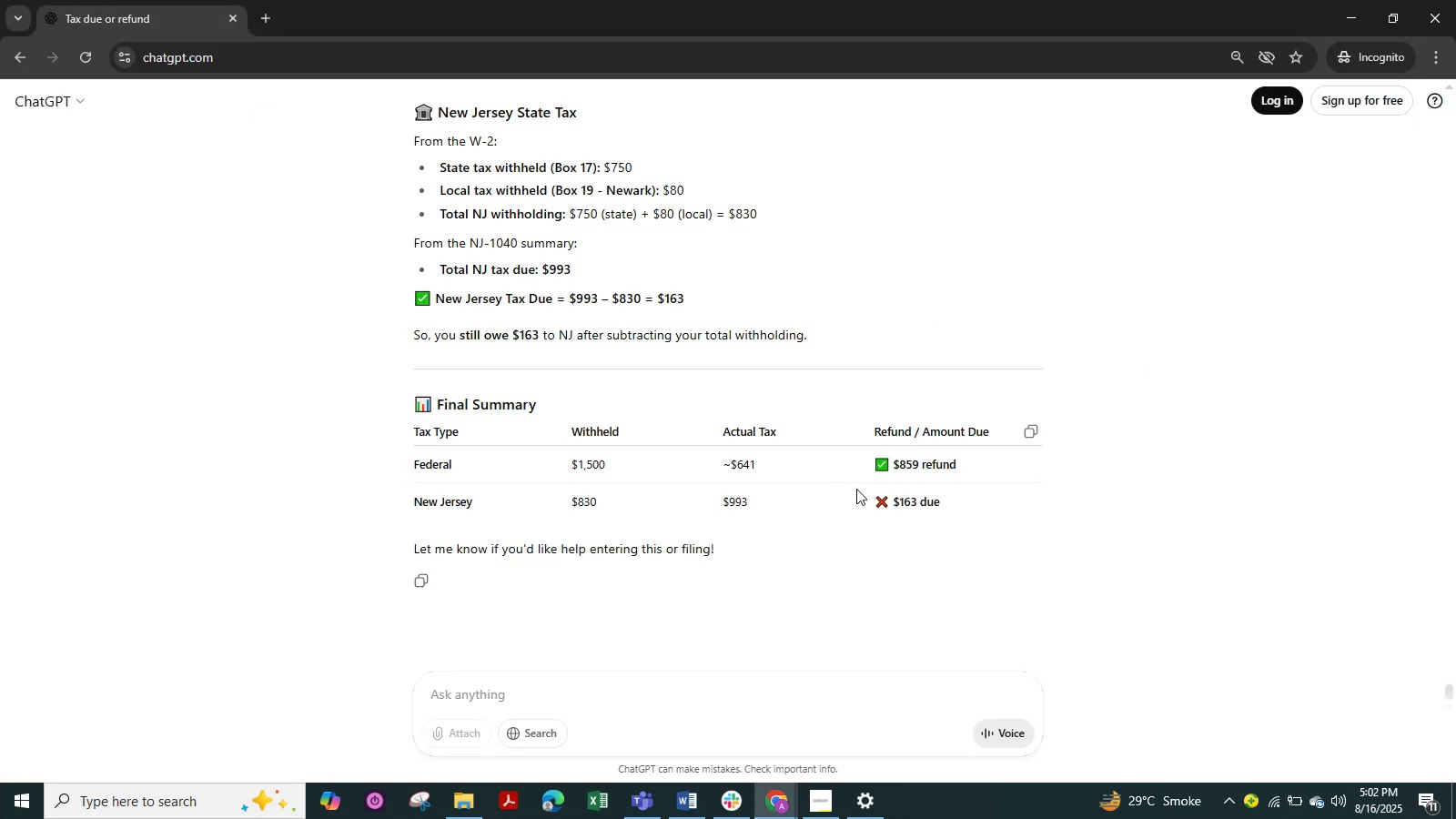 
key(Alt+Tab)
 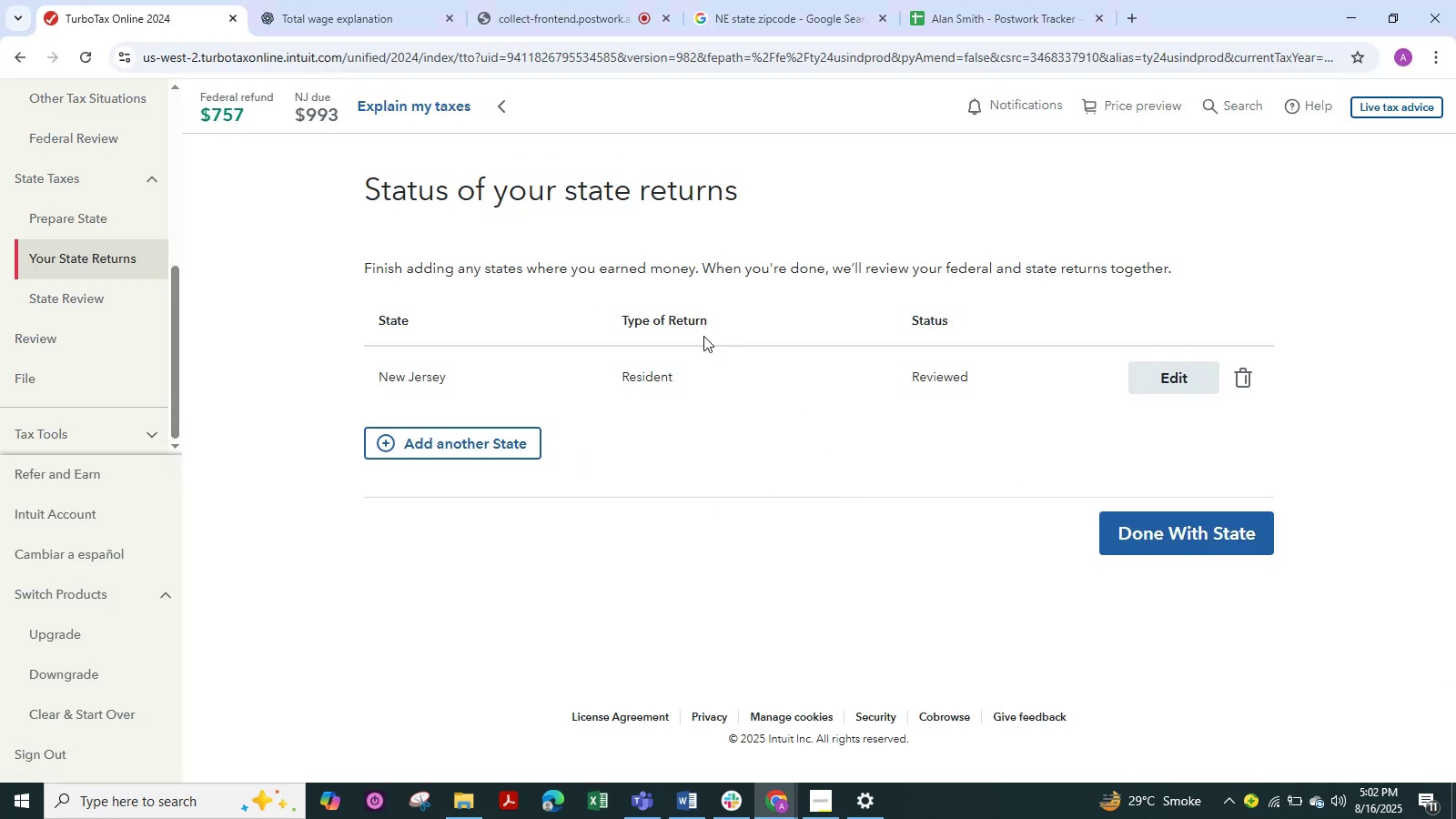 
key(Alt+Tab)
 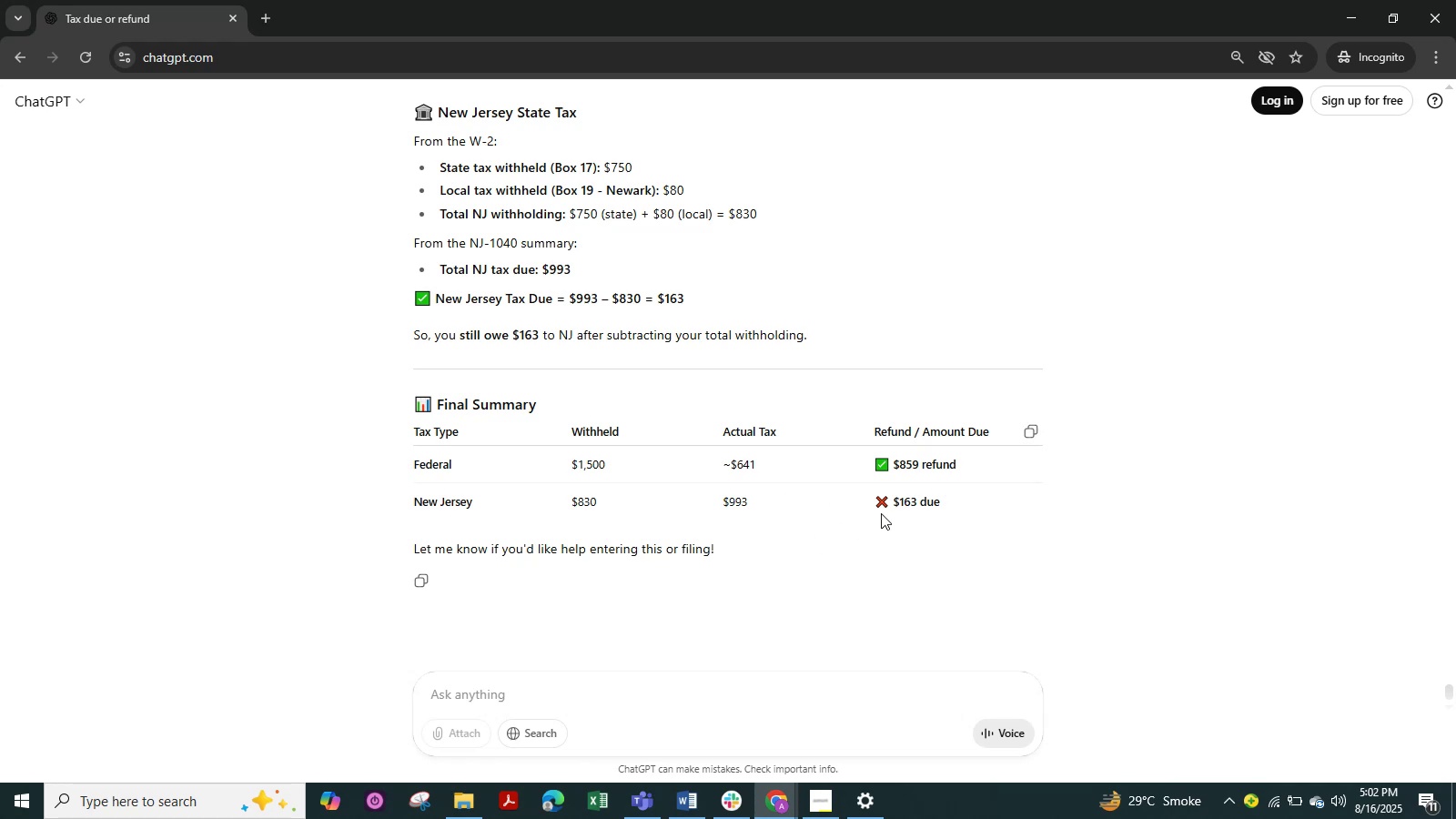 
wait(13.95)
 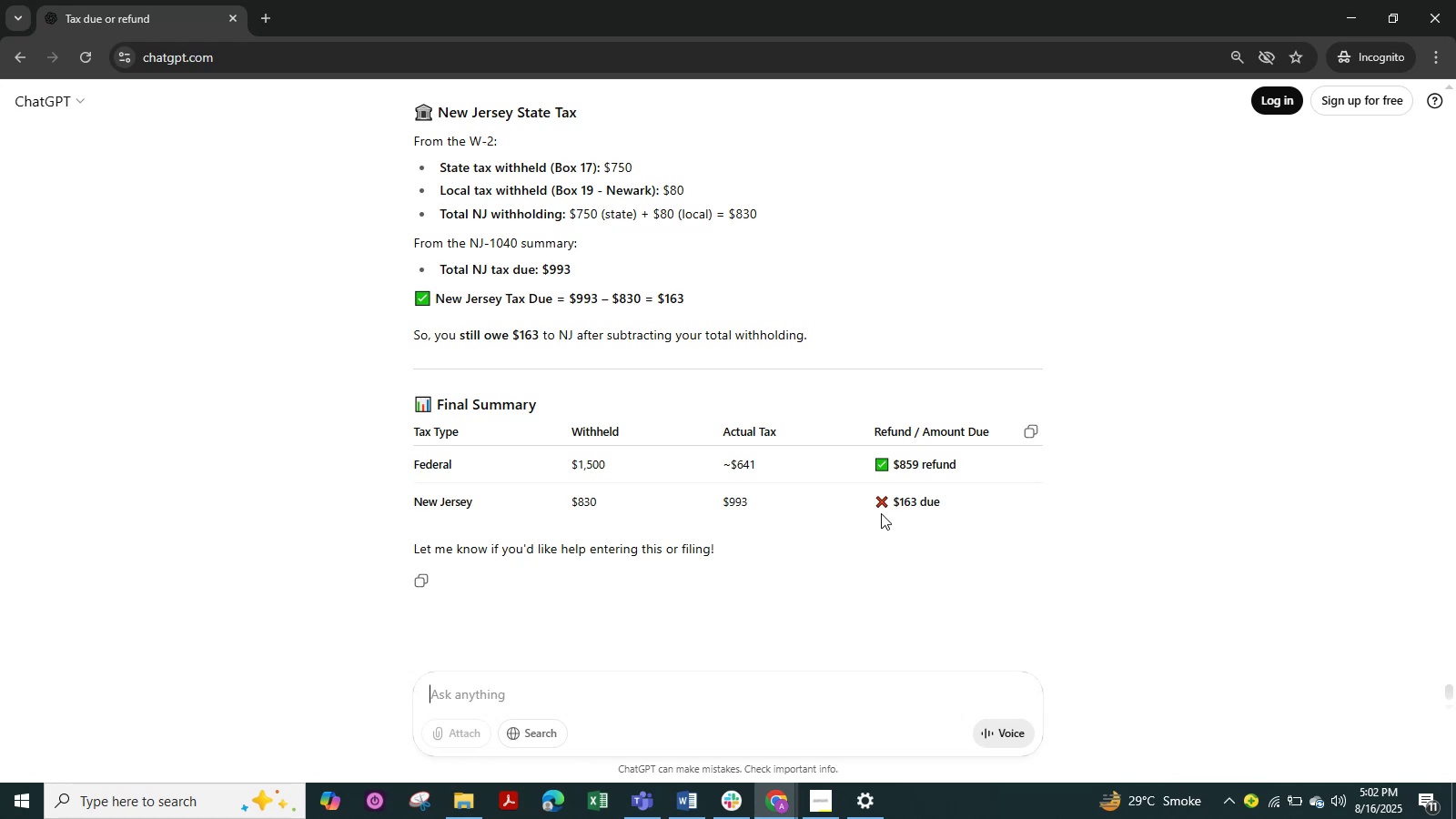 
key(Alt+Tab)
 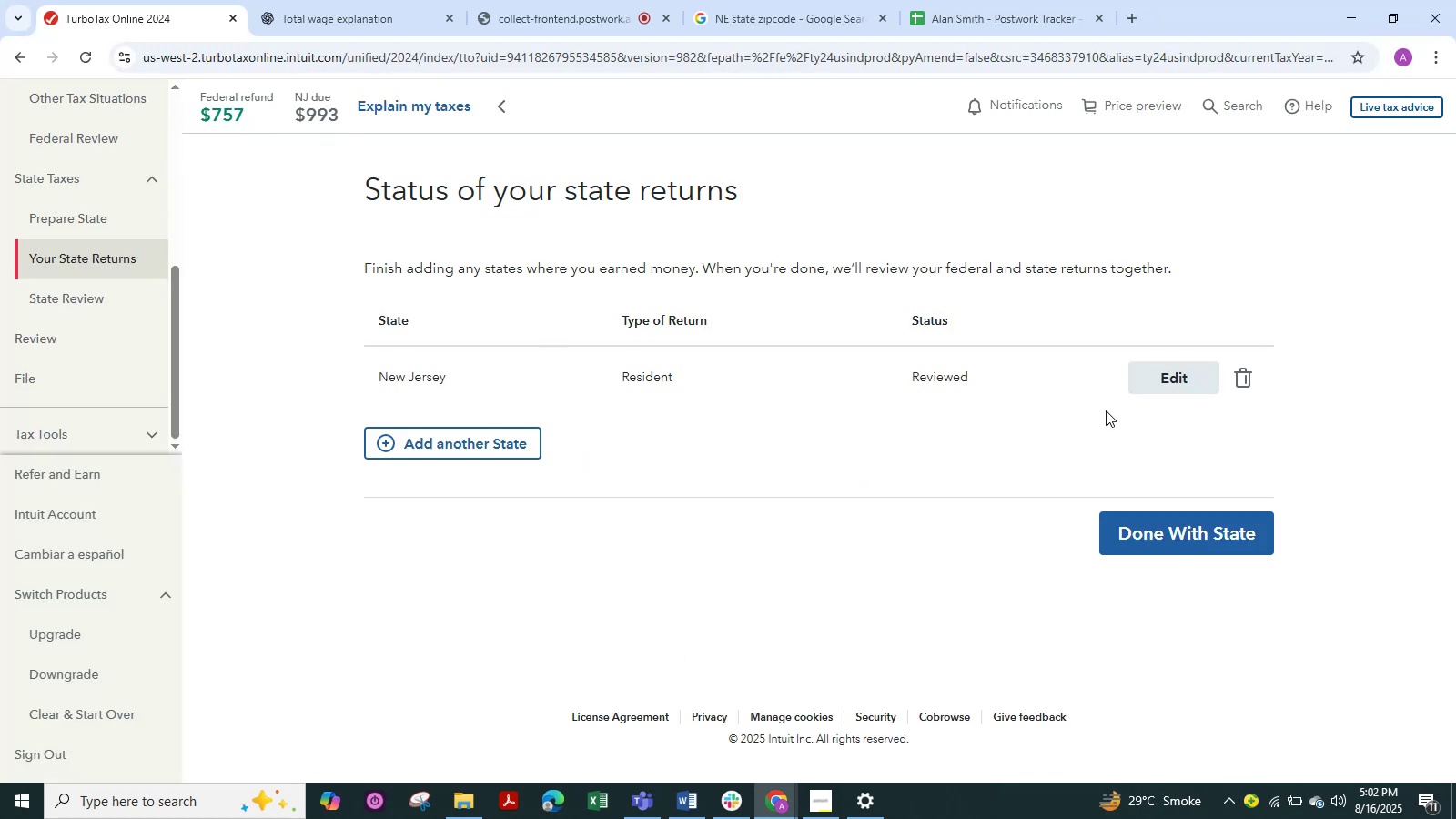 
left_click([1190, 379])
 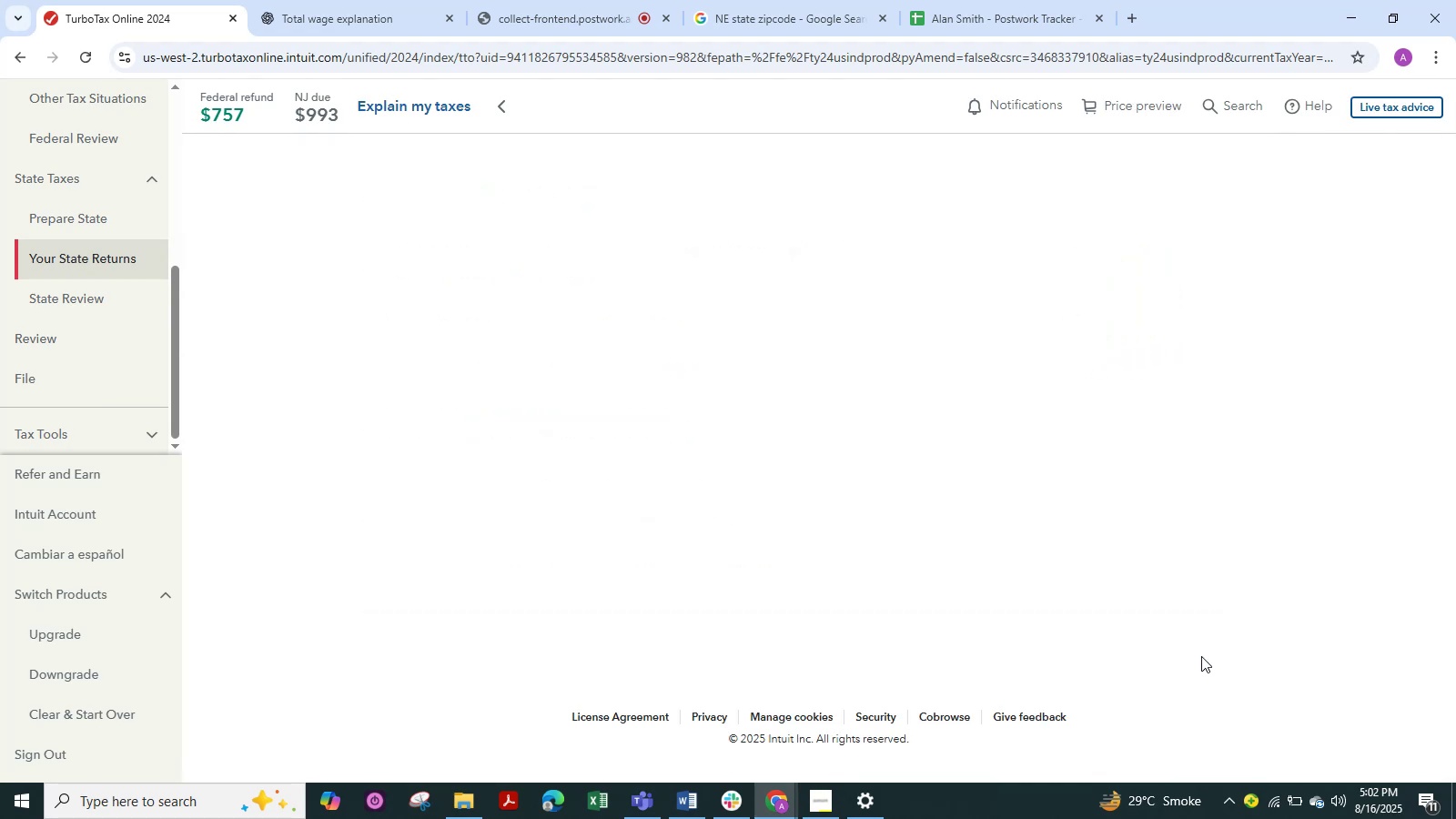 
scroll: coordinate [1046, 581], scroll_direction: down, amount: 2.0
 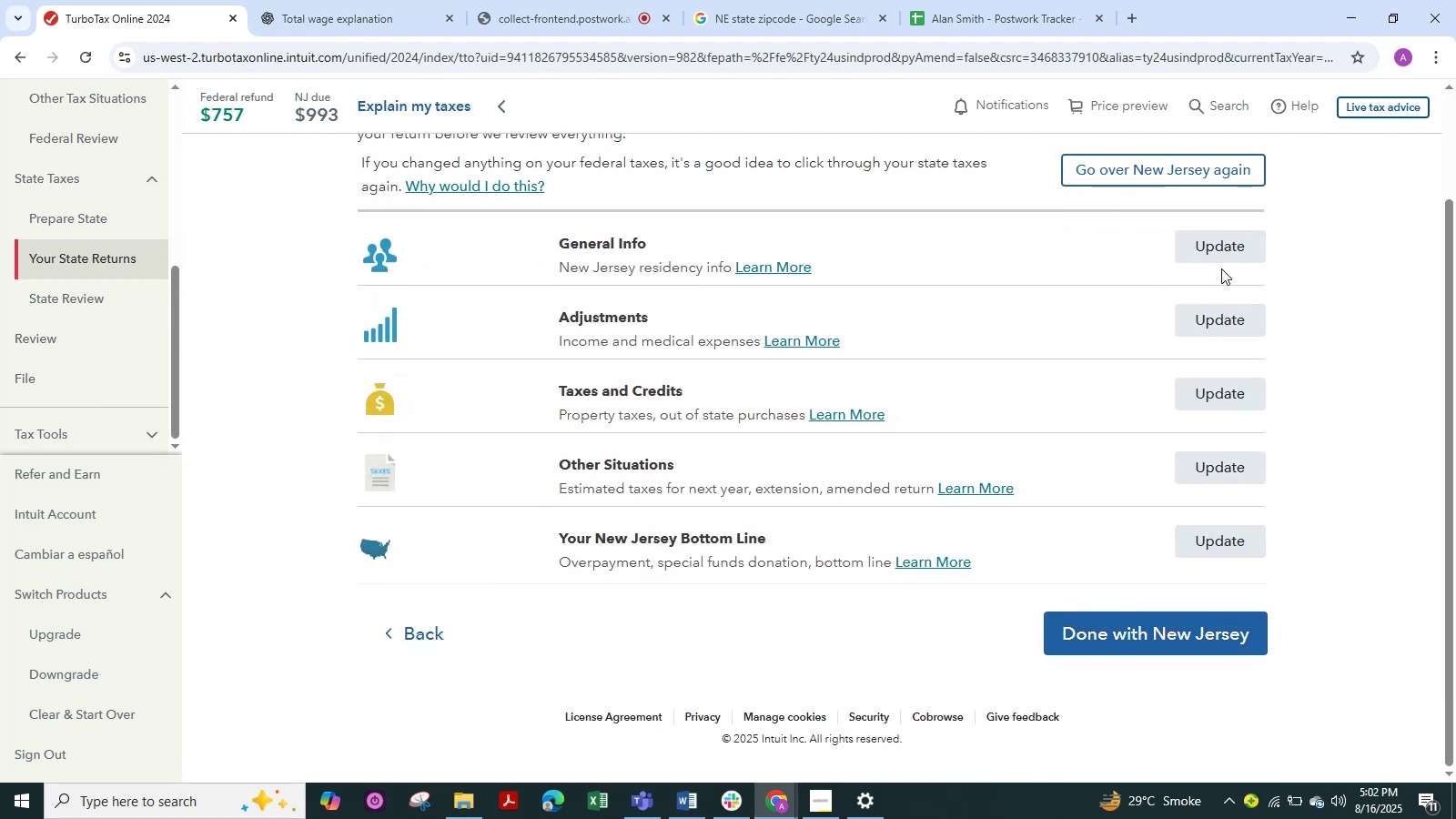 
left_click([1232, 245])
 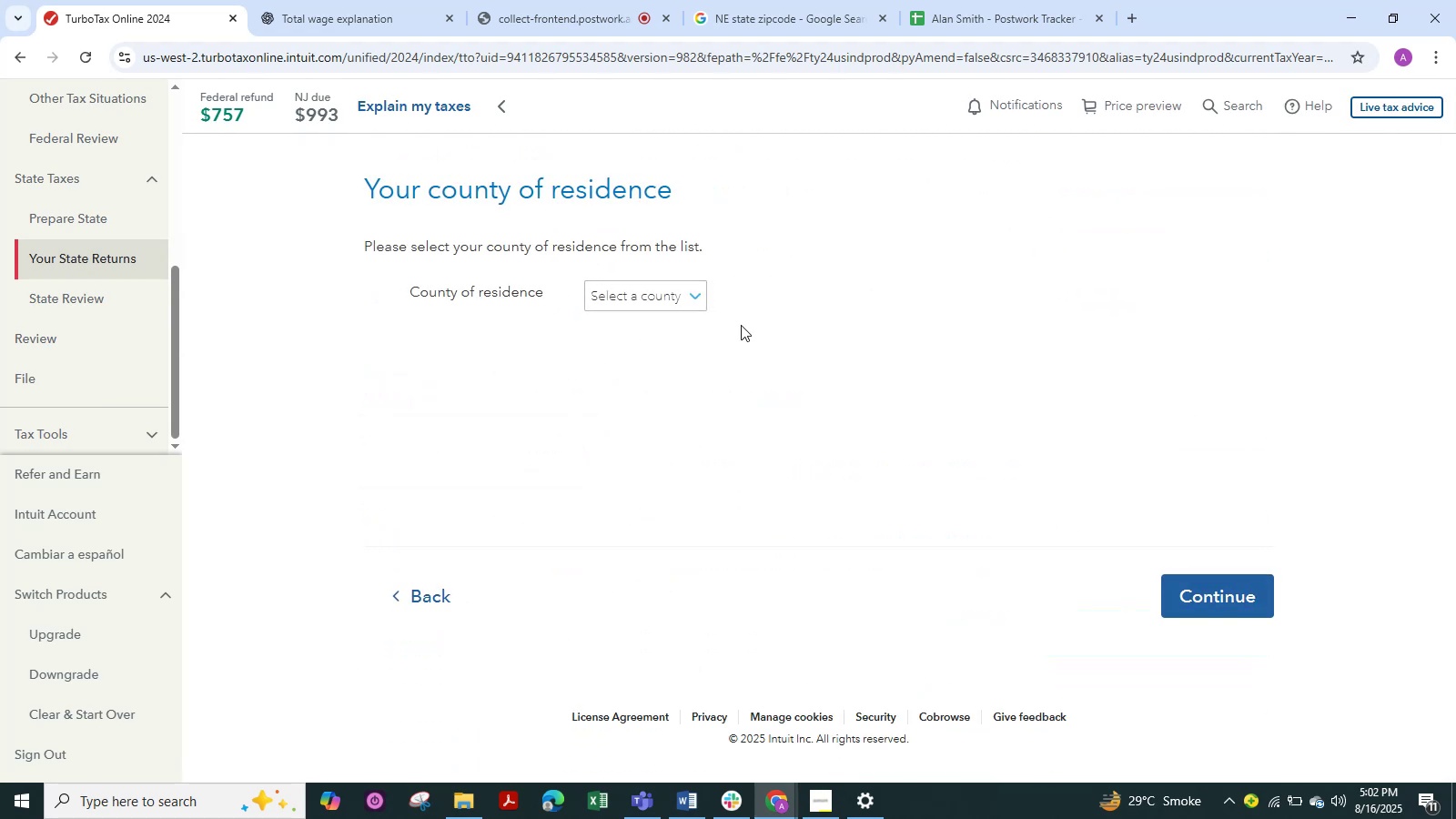 
left_click([660, 307])
 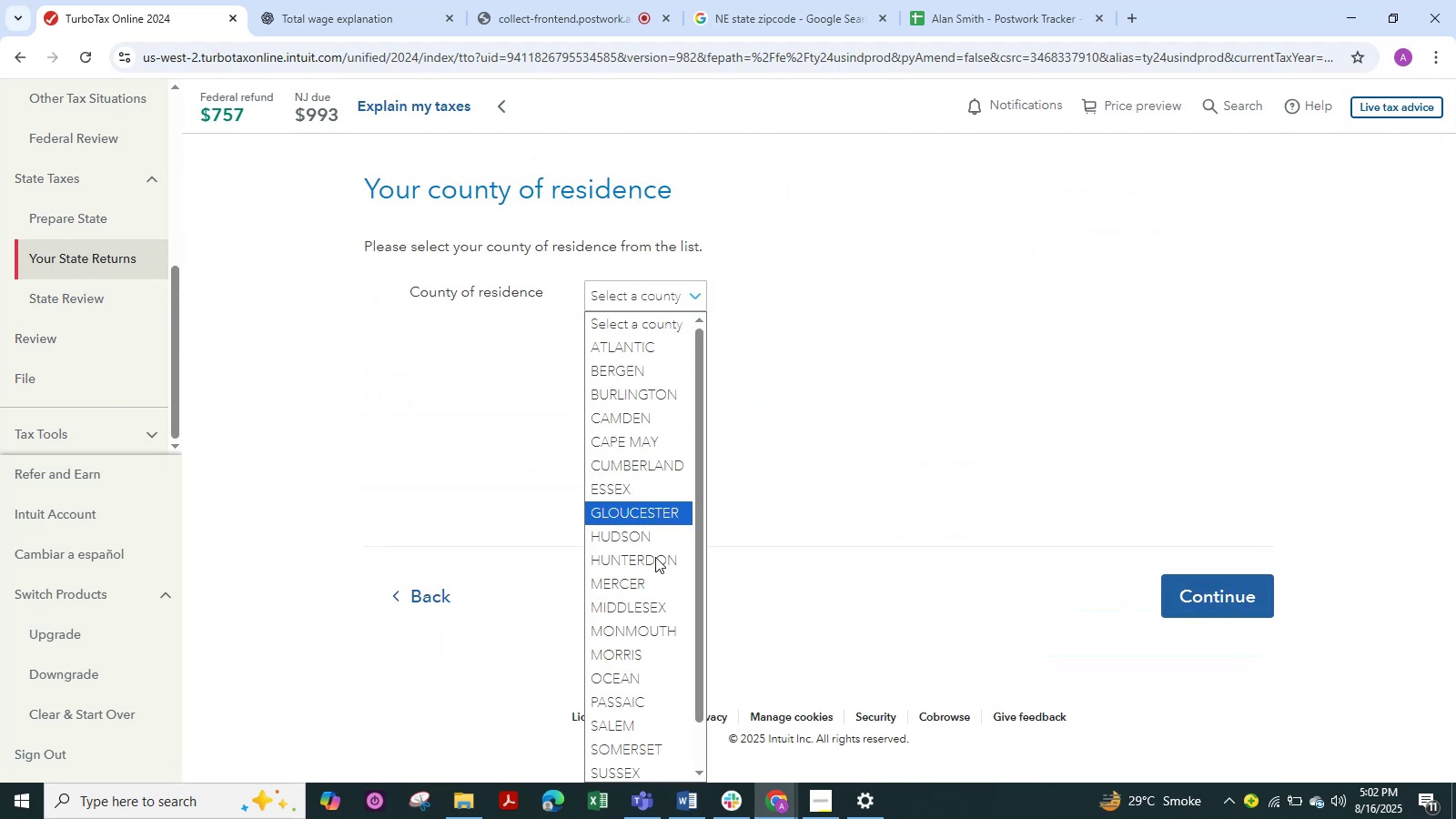 
scroll: coordinate [636, 711], scroll_direction: down, amount: 5.0
 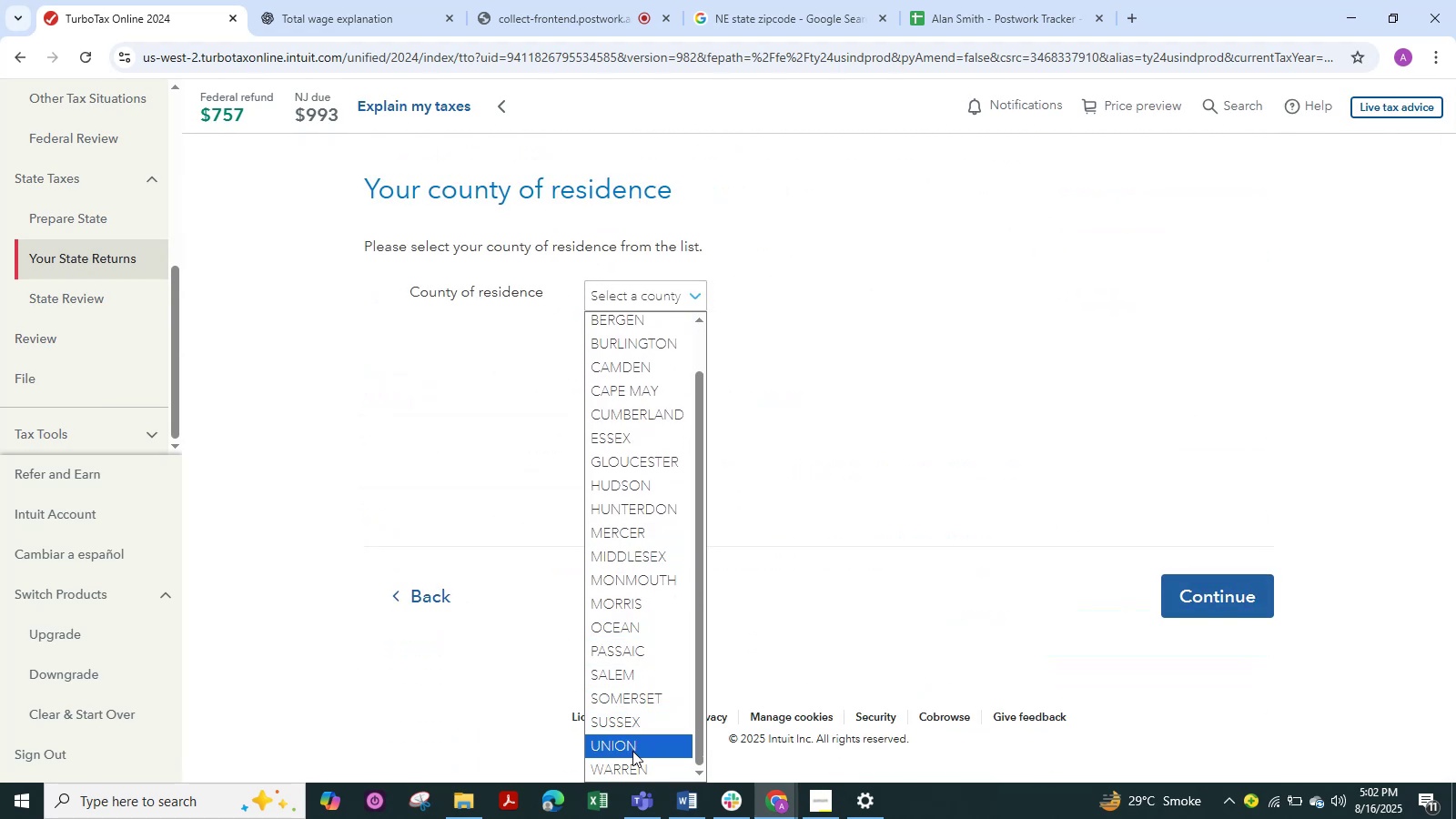 
left_click([632, 769])
 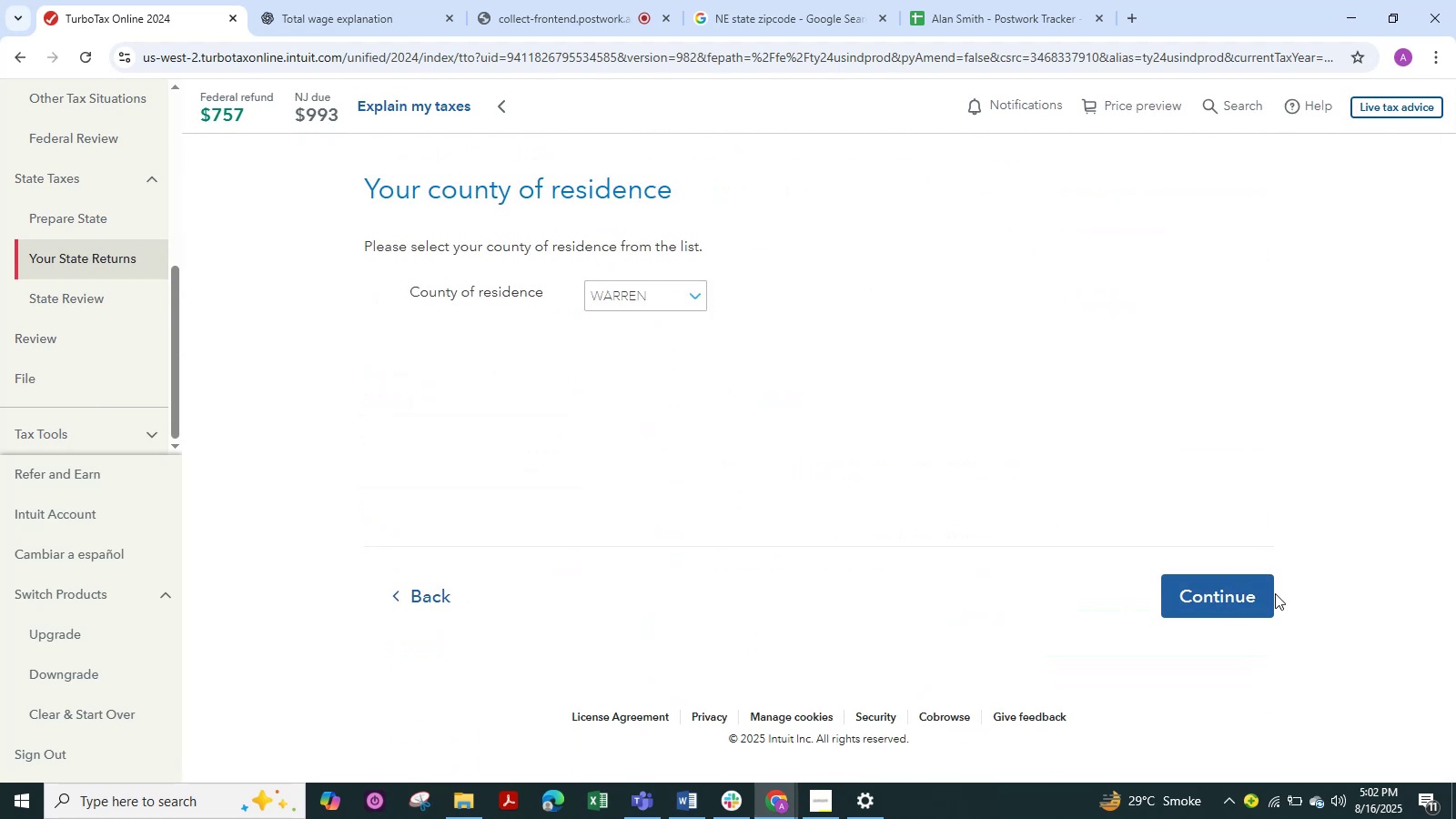 
left_click([1231, 584])
 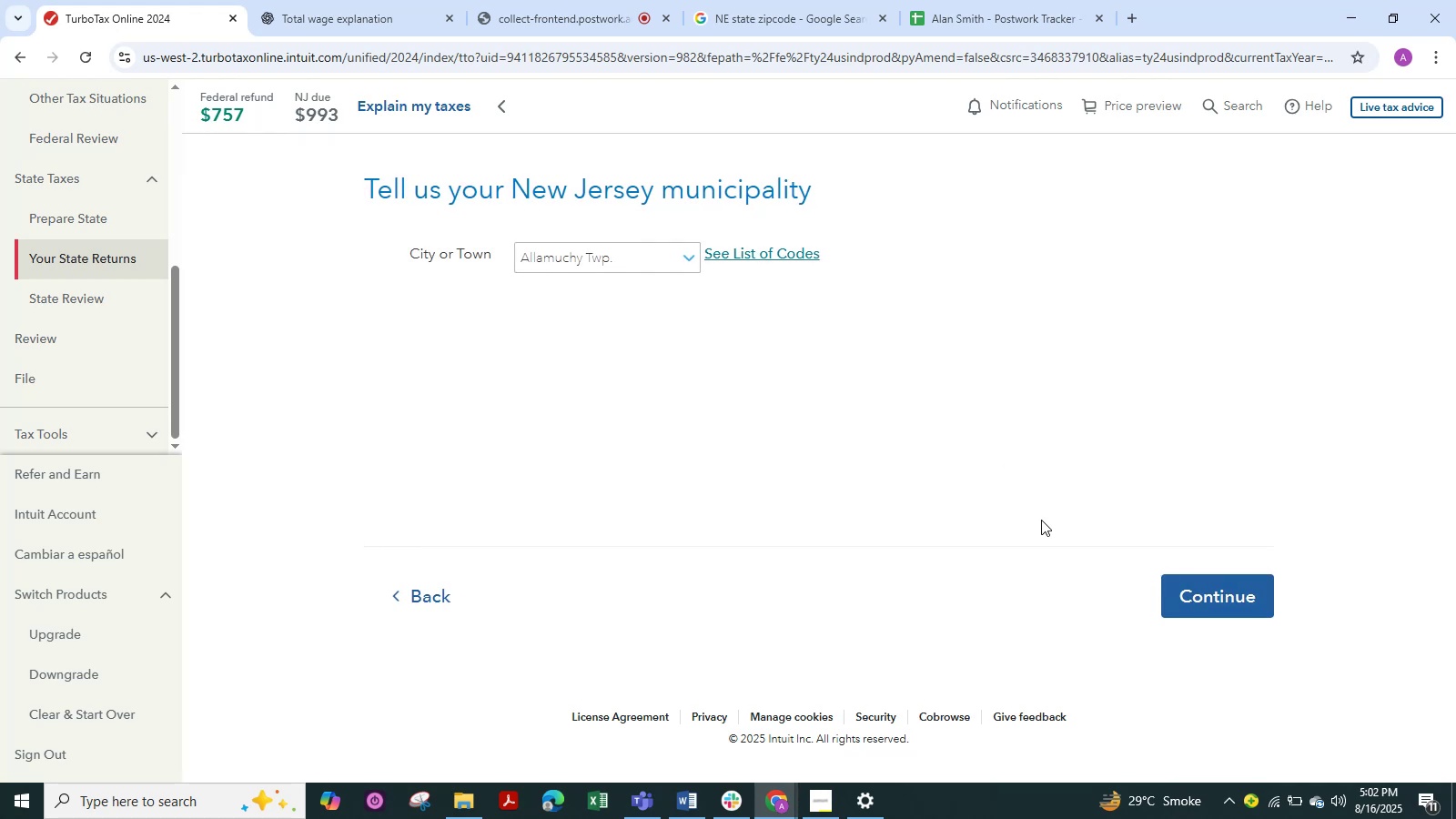 
left_click([1201, 592])
 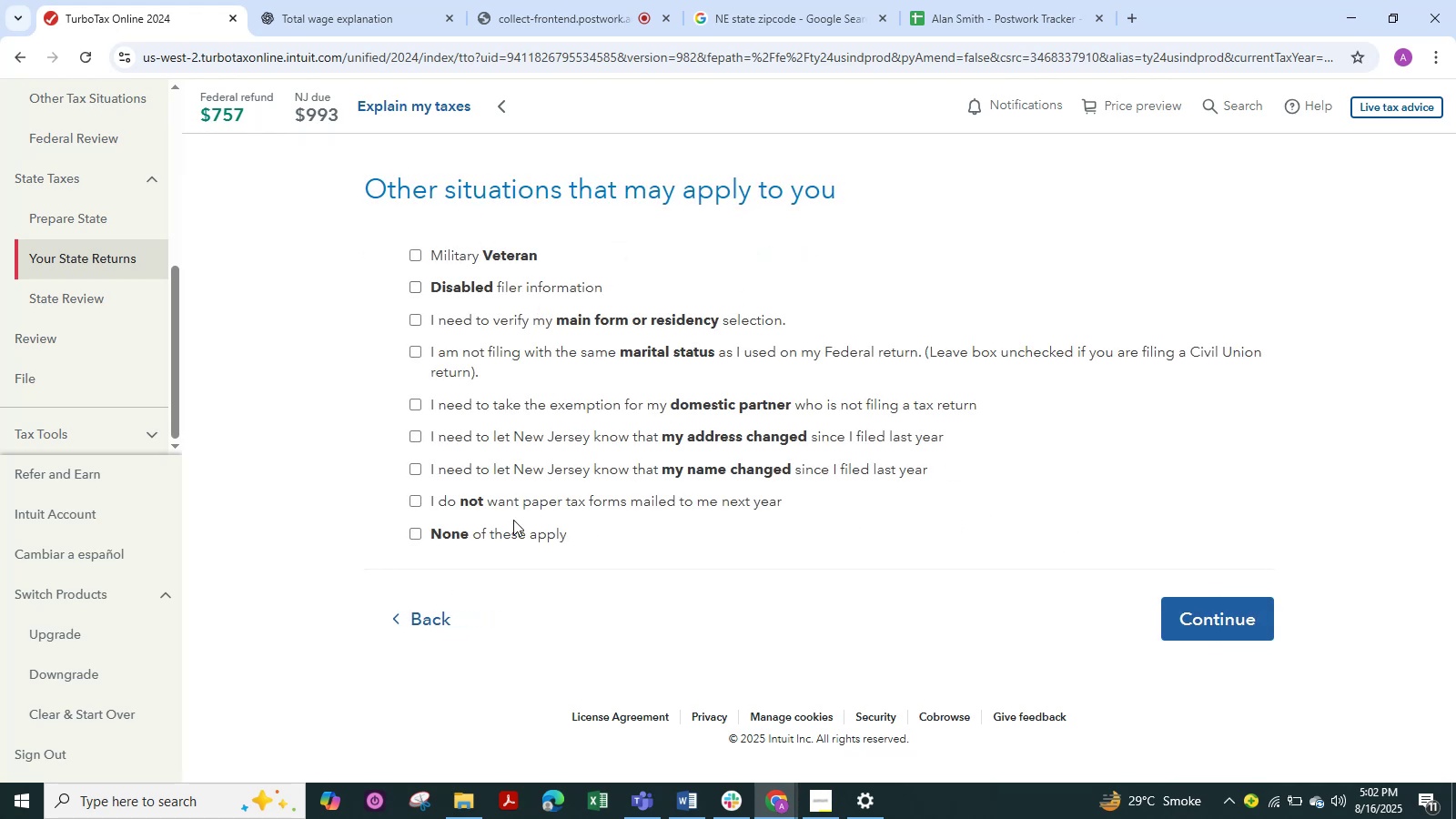 
left_click([521, 529])
 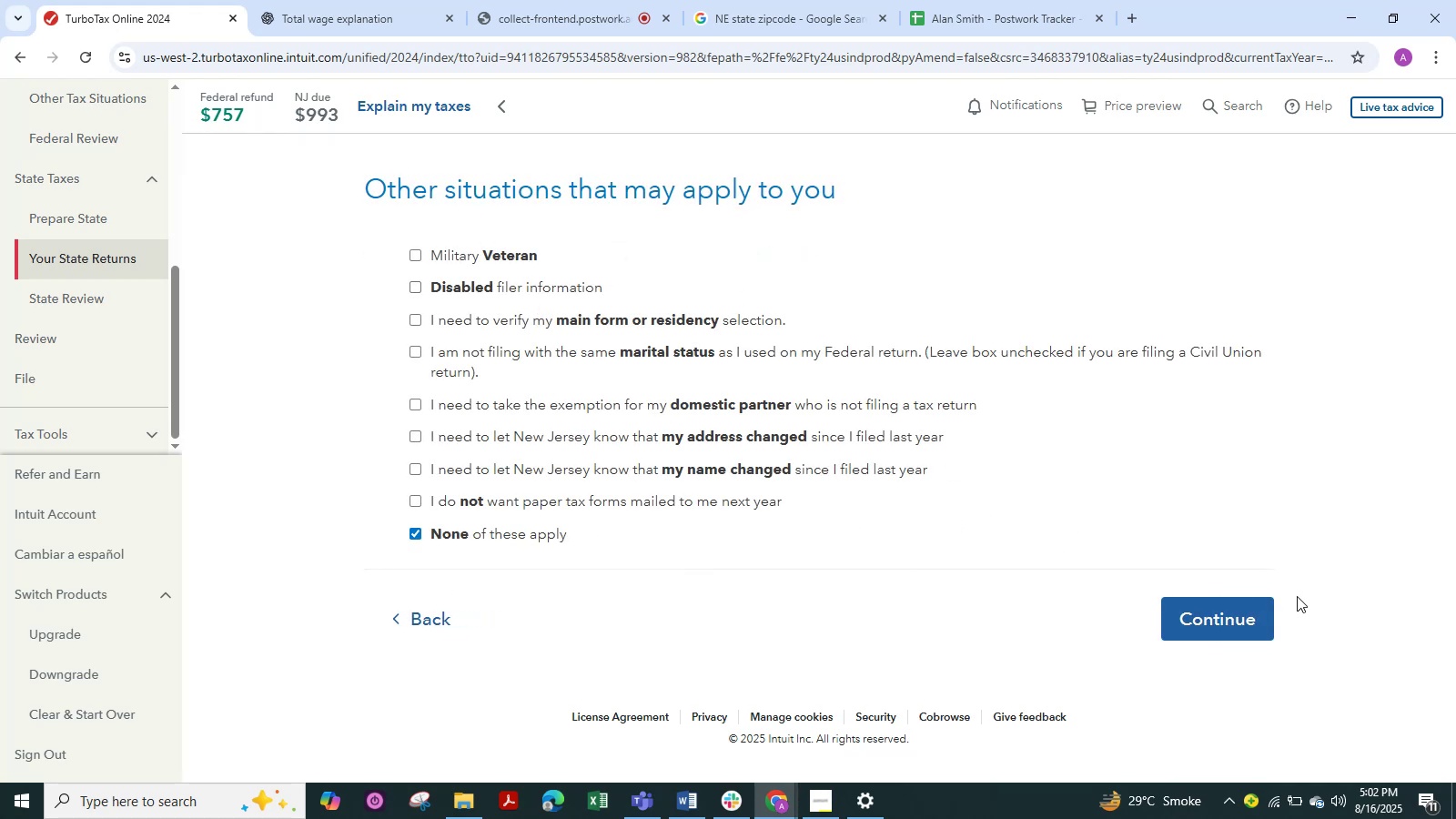 
left_click([1204, 612])
 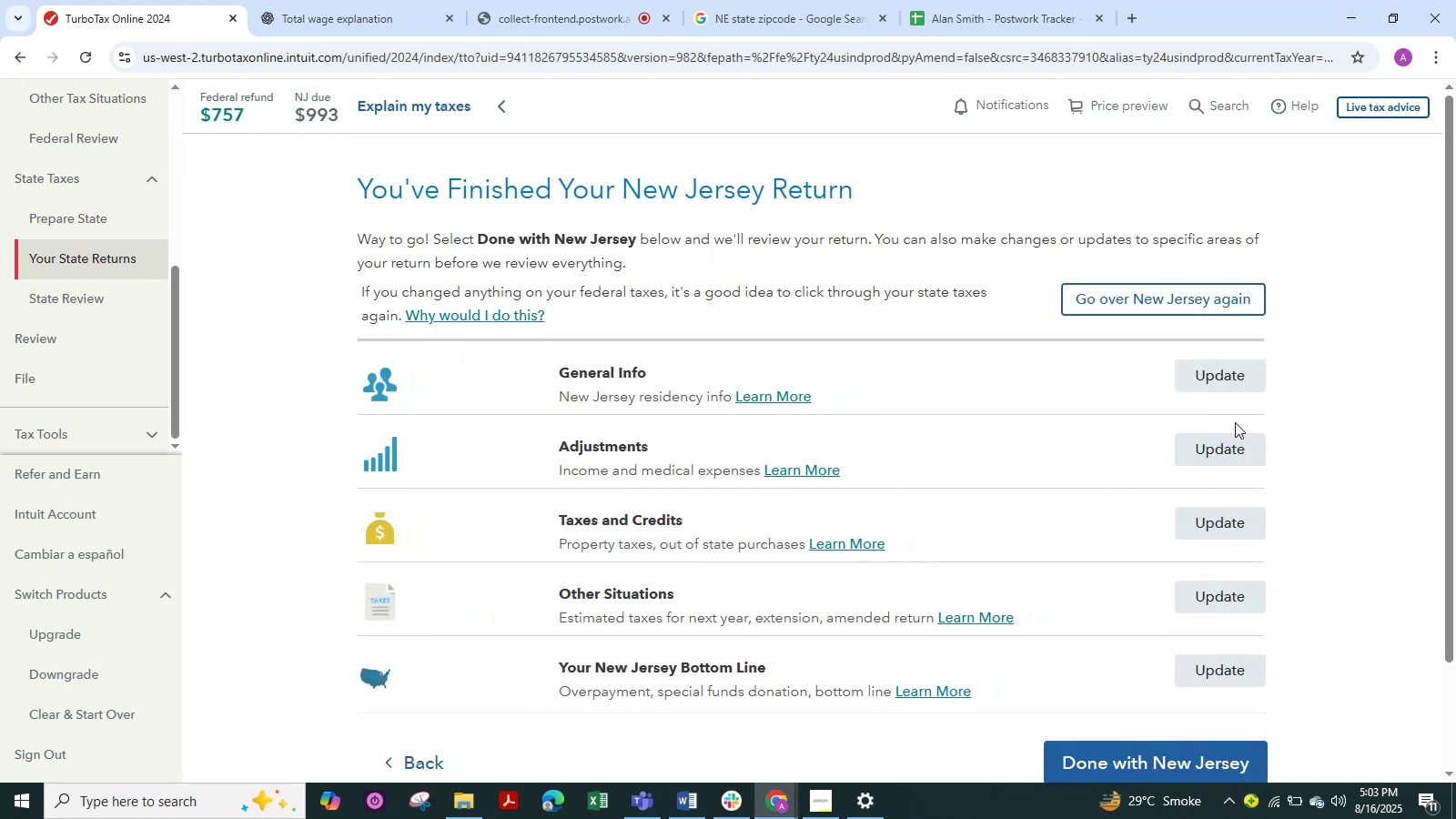 
wait(5.17)
 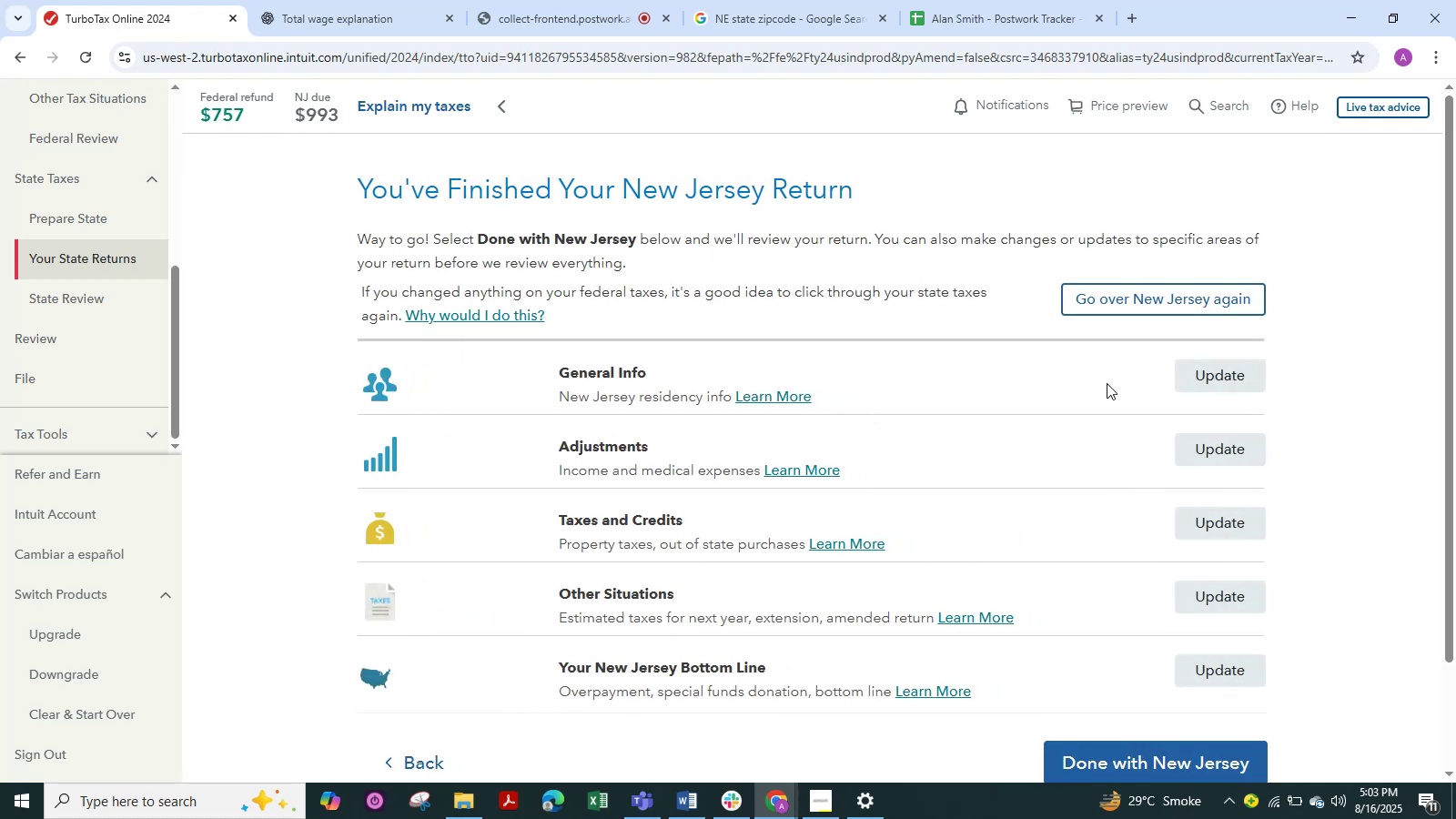 
left_click([1205, 602])
 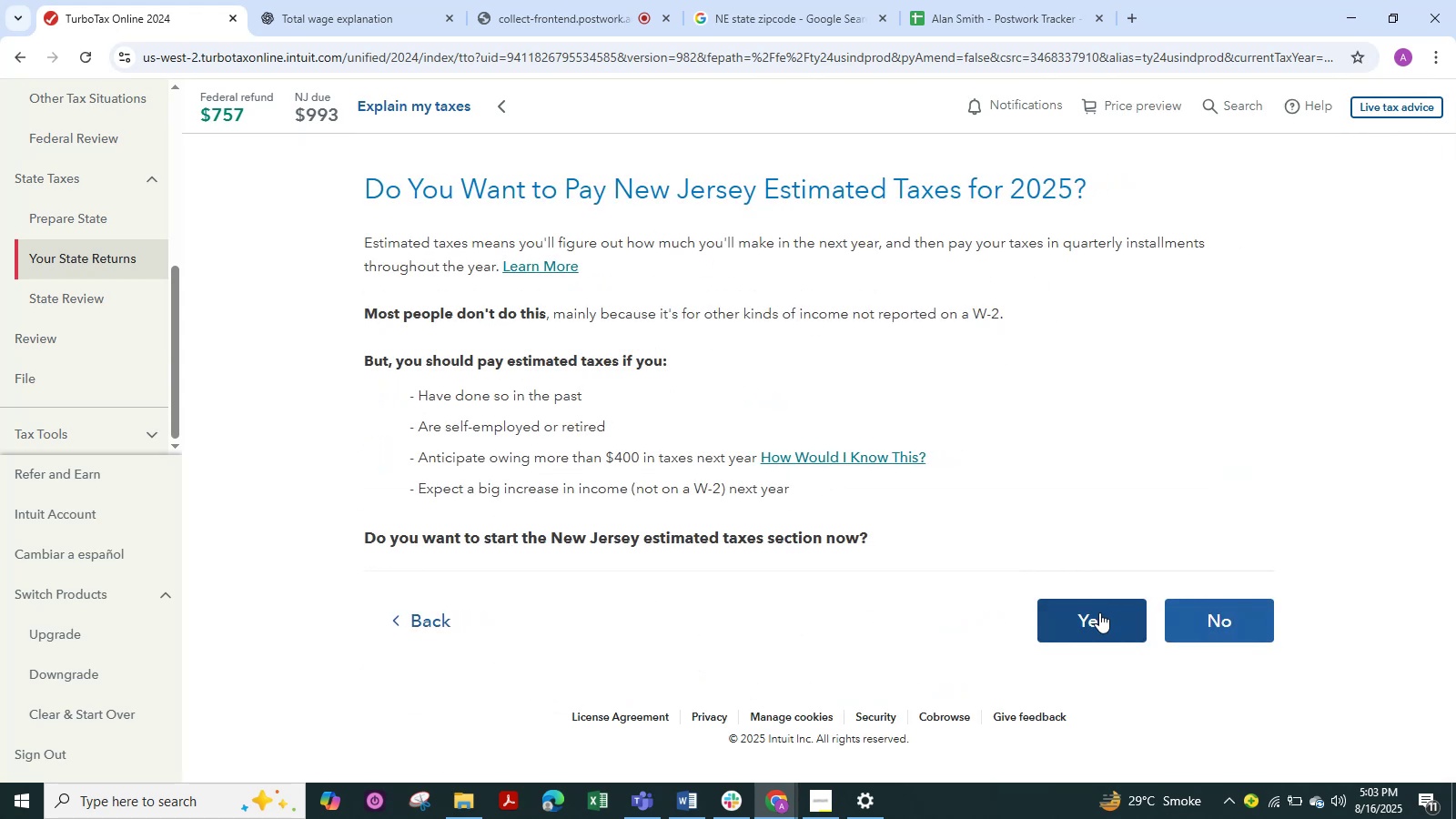 
left_click([1204, 614])
 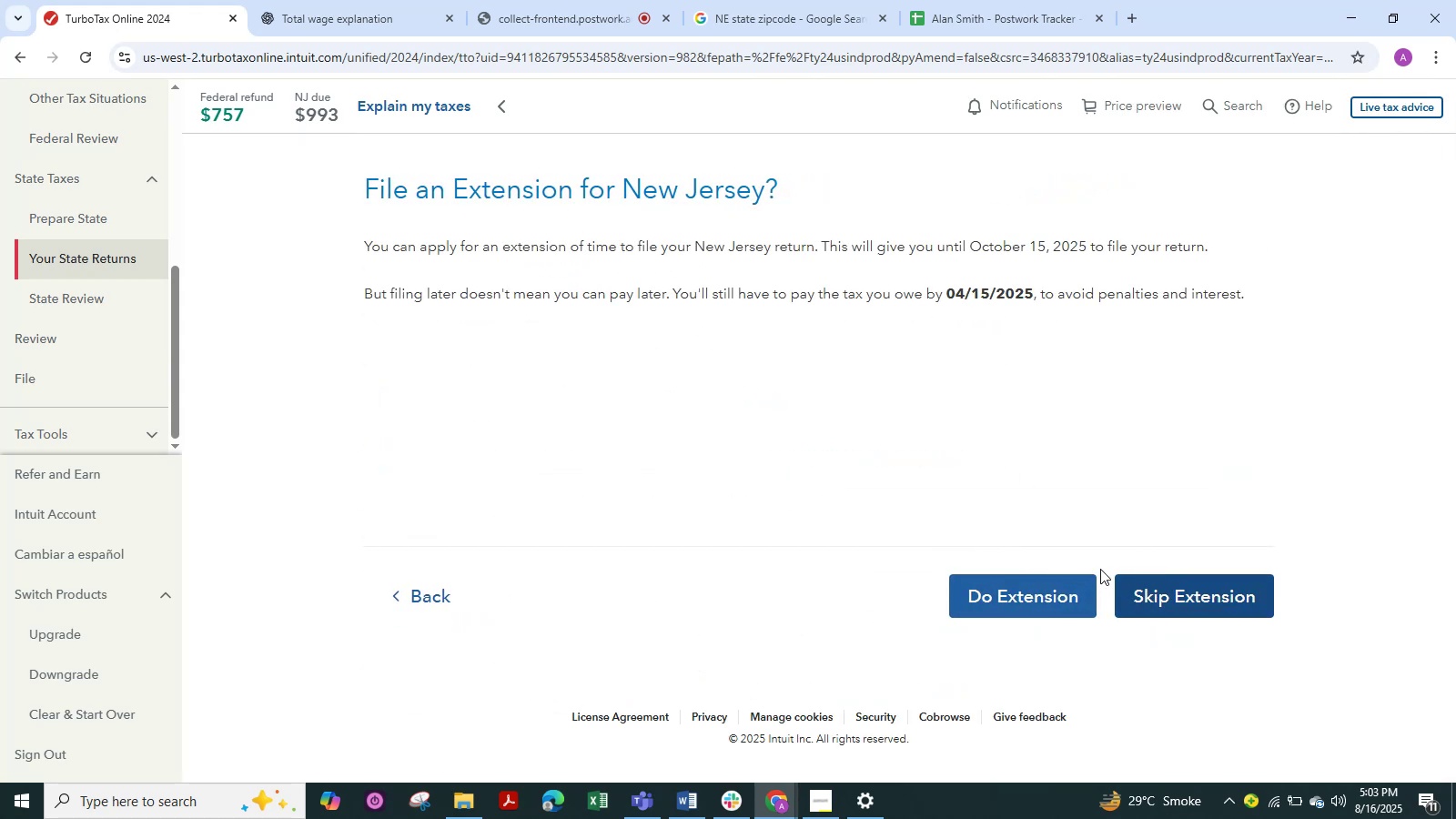 
left_click([1180, 609])
 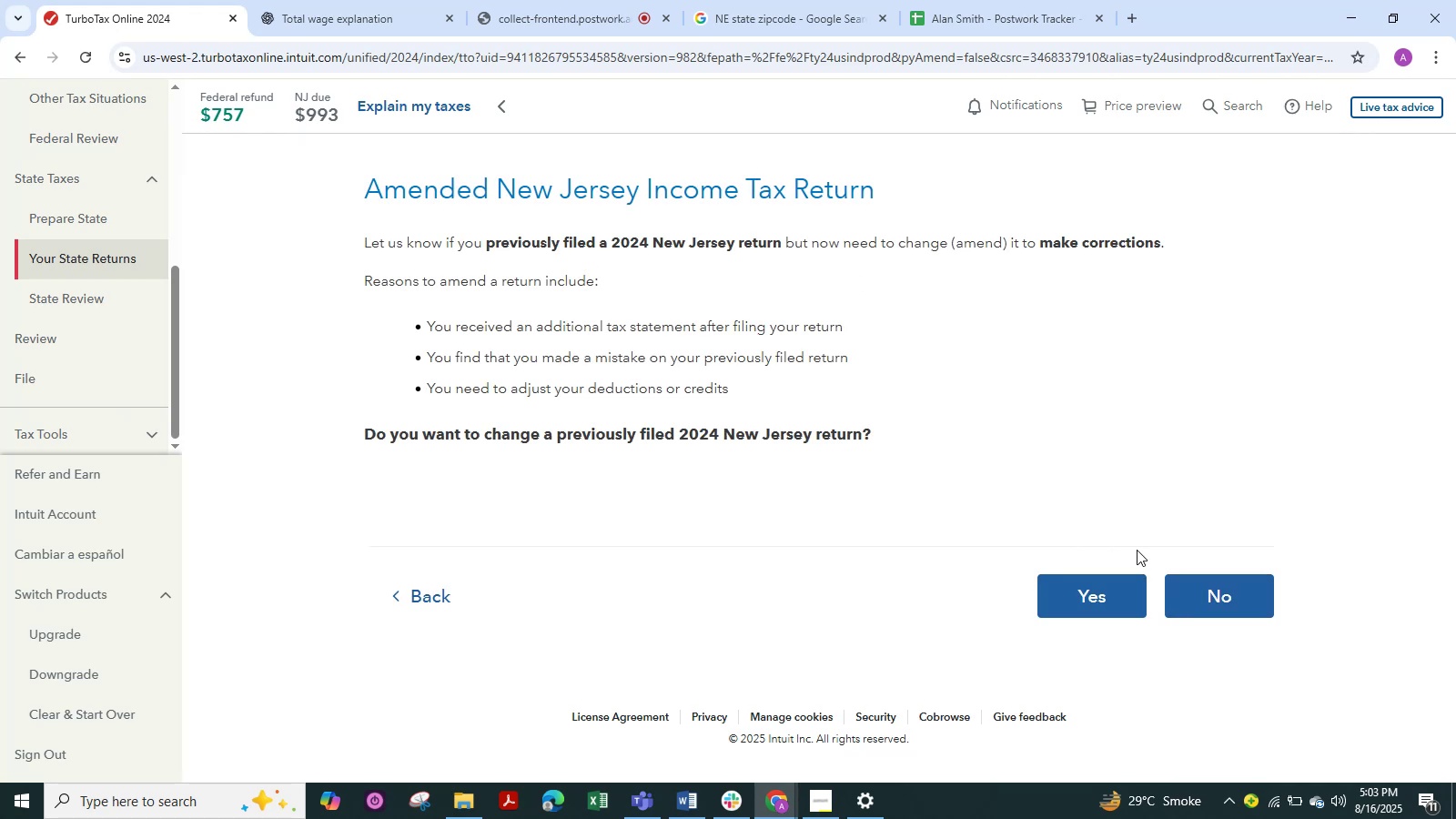 
left_click([1199, 594])
 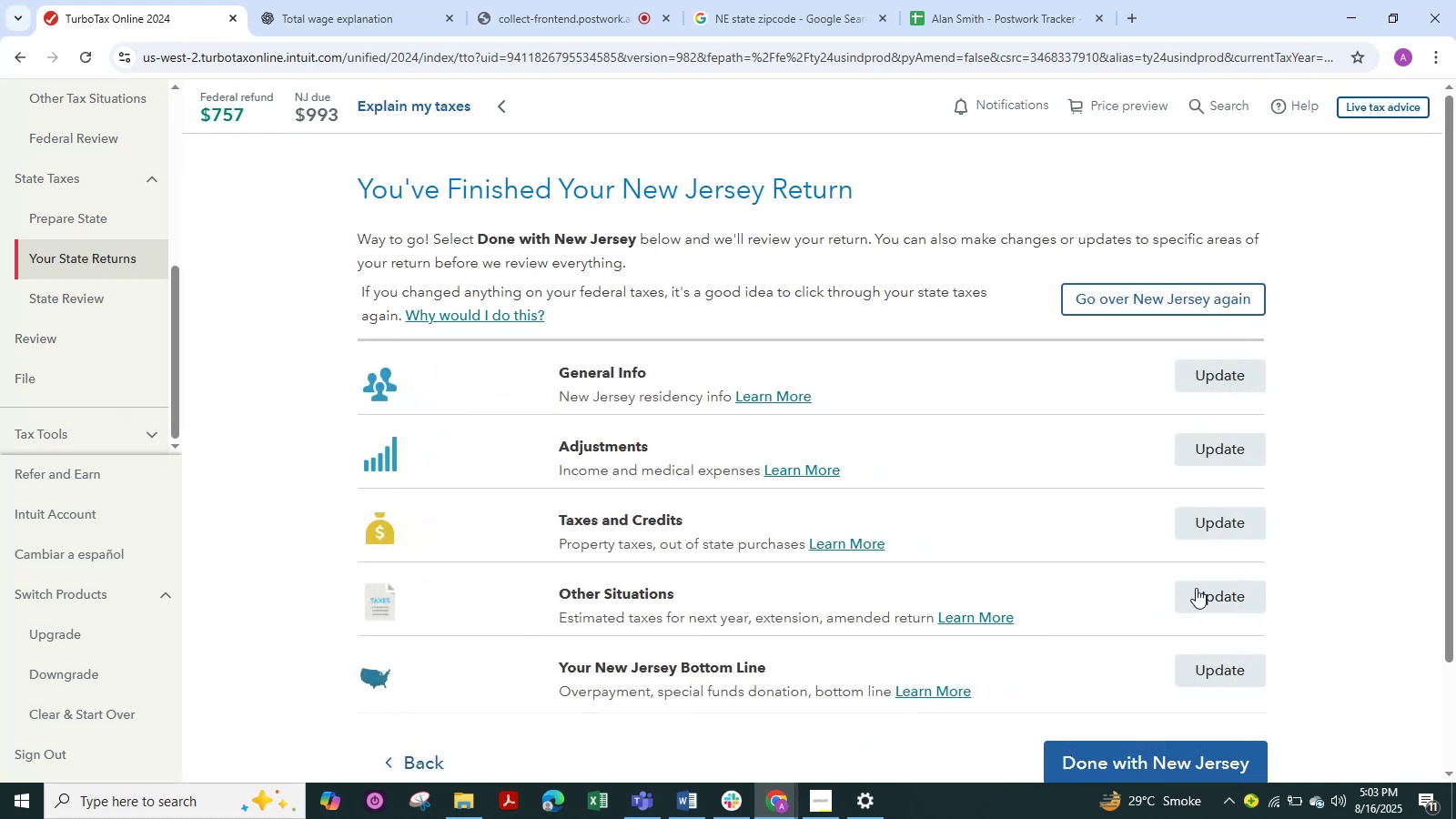 
scroll: coordinate [1009, 493], scroll_direction: down, amount: 2.0
 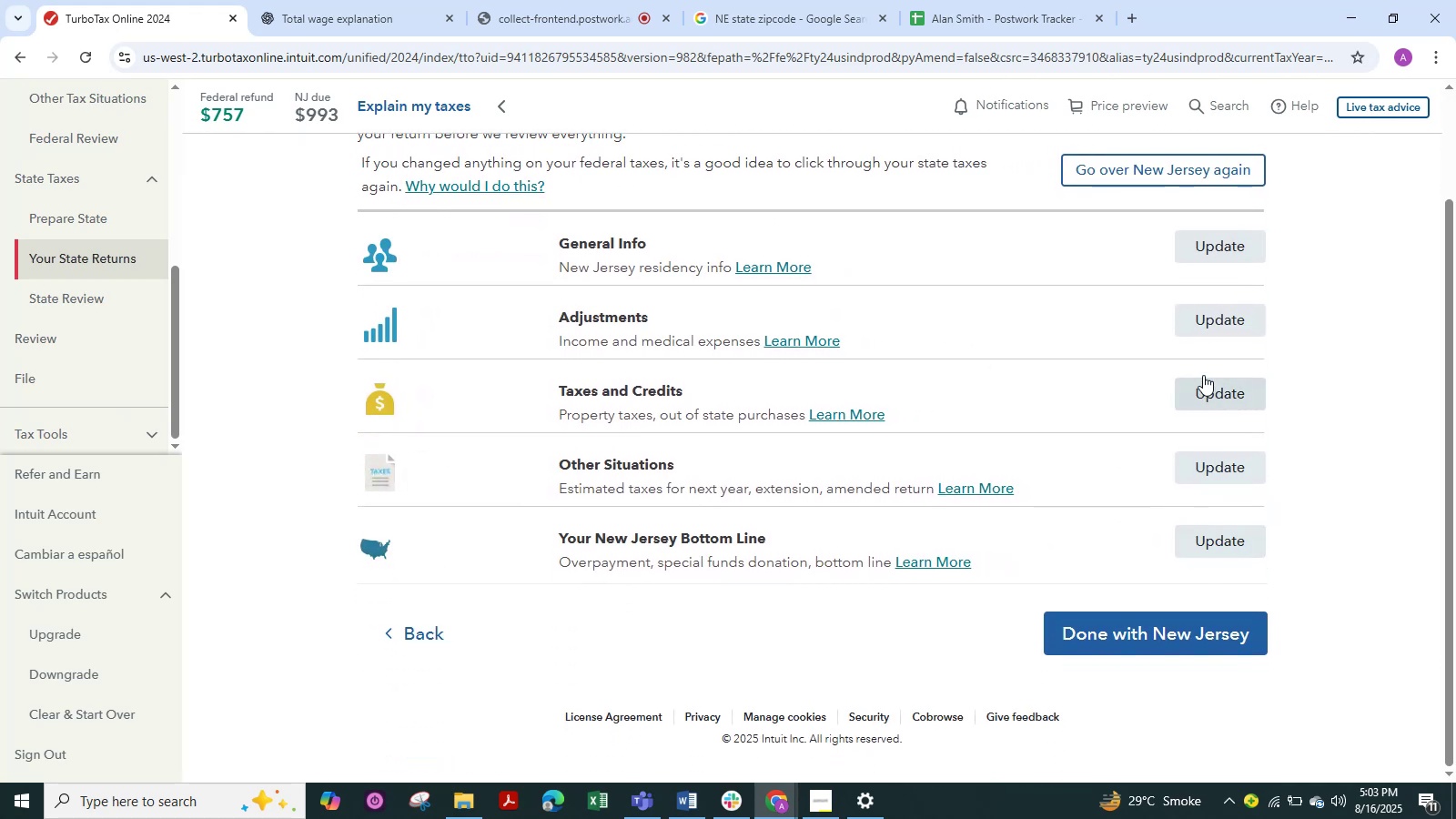 
double_click([1225, 399])
 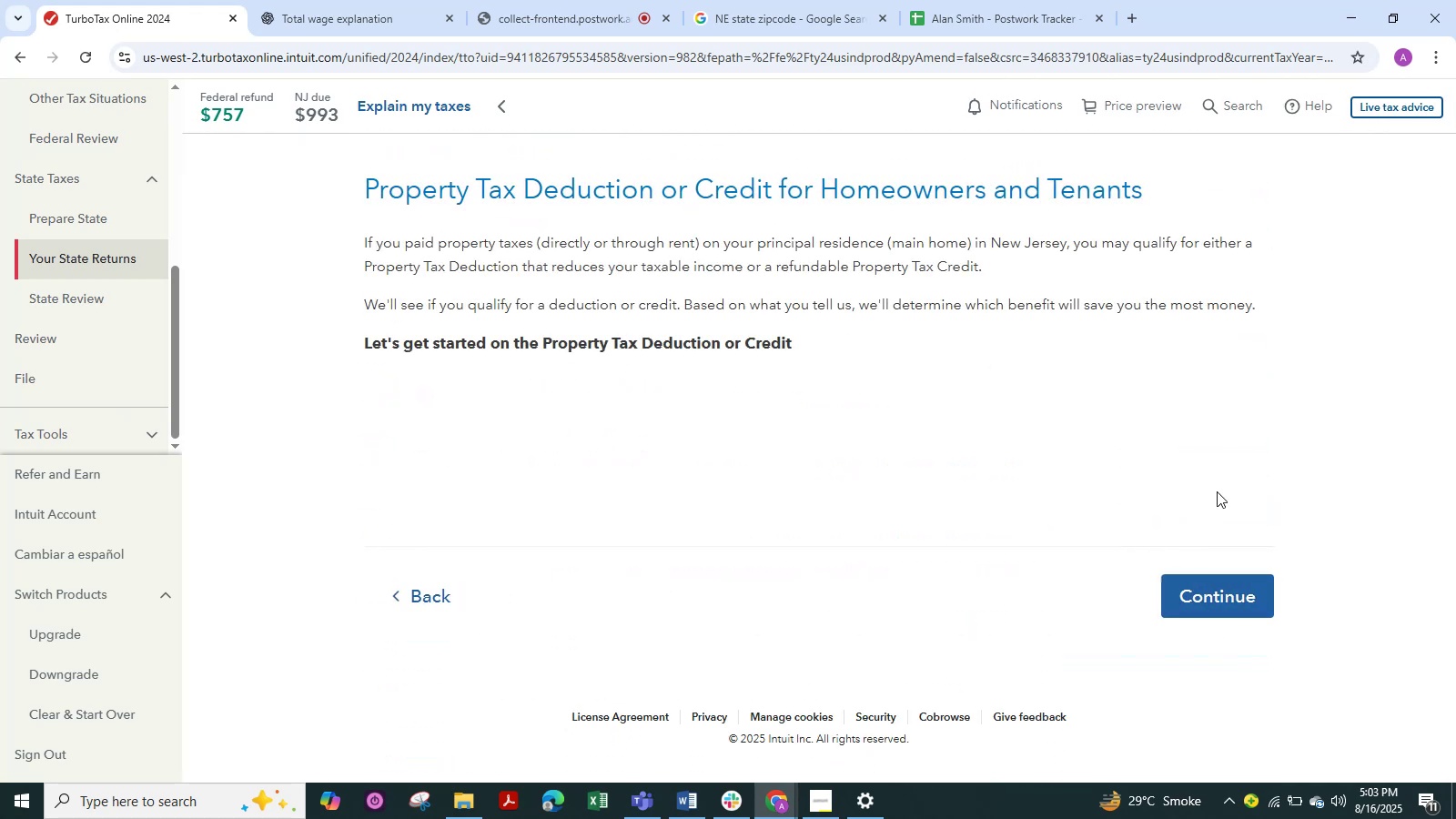 
left_click([1251, 587])
 